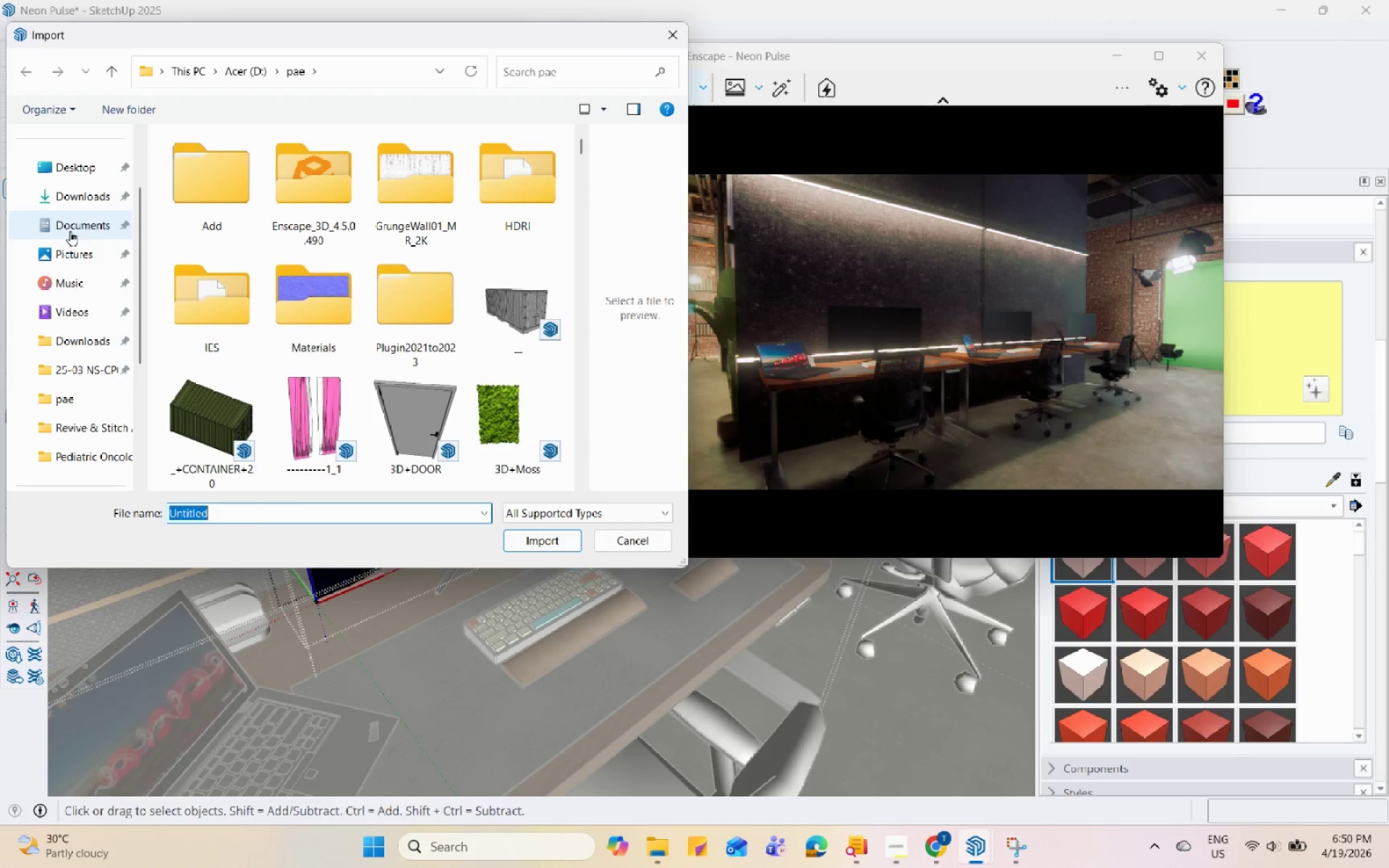 
left_click([77, 197])
 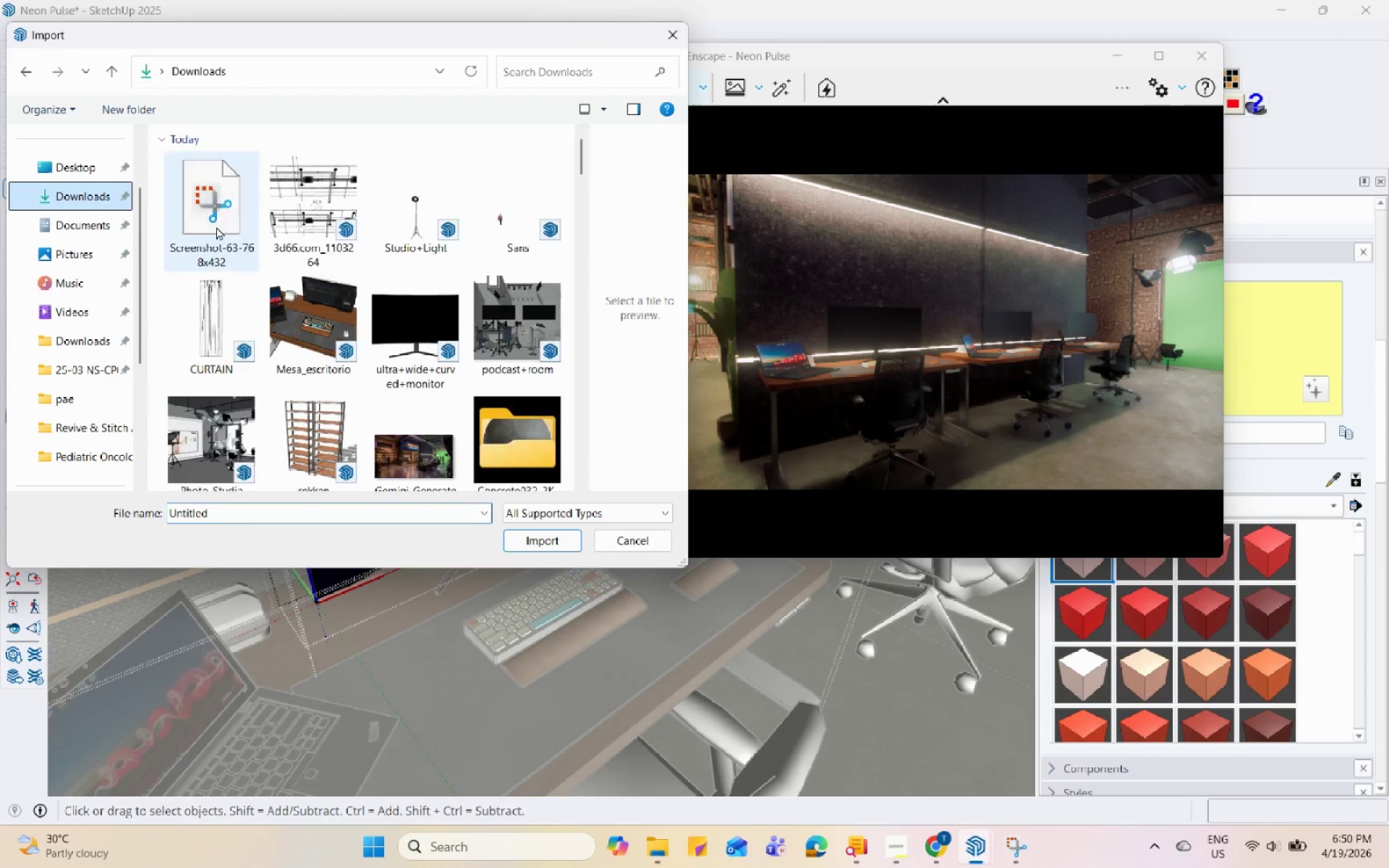 
left_click([192, 213])
 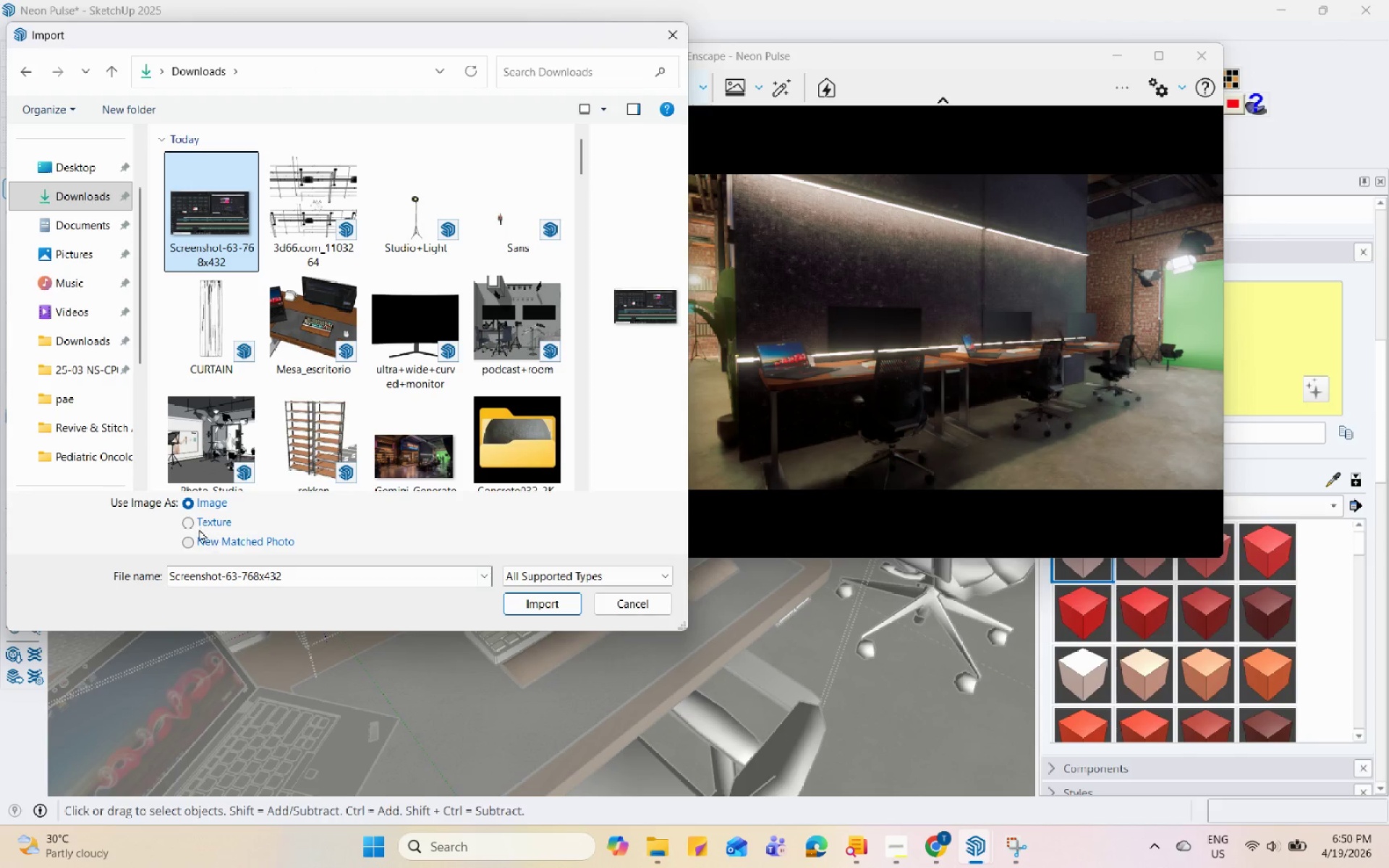 
scroll: coordinate [305, 245], scroll_direction: up, amount: 7.0
 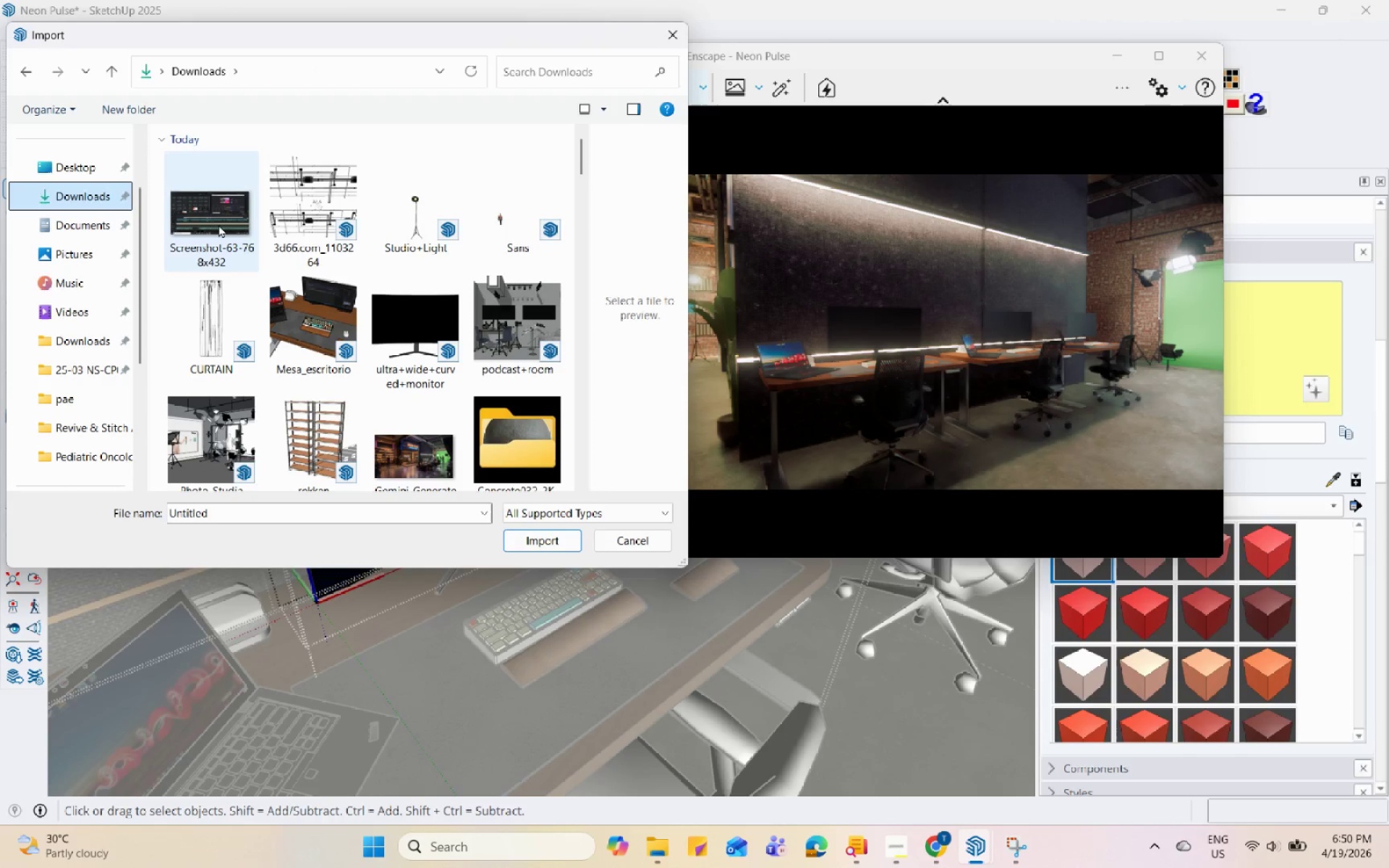 
left_click([192, 524])
 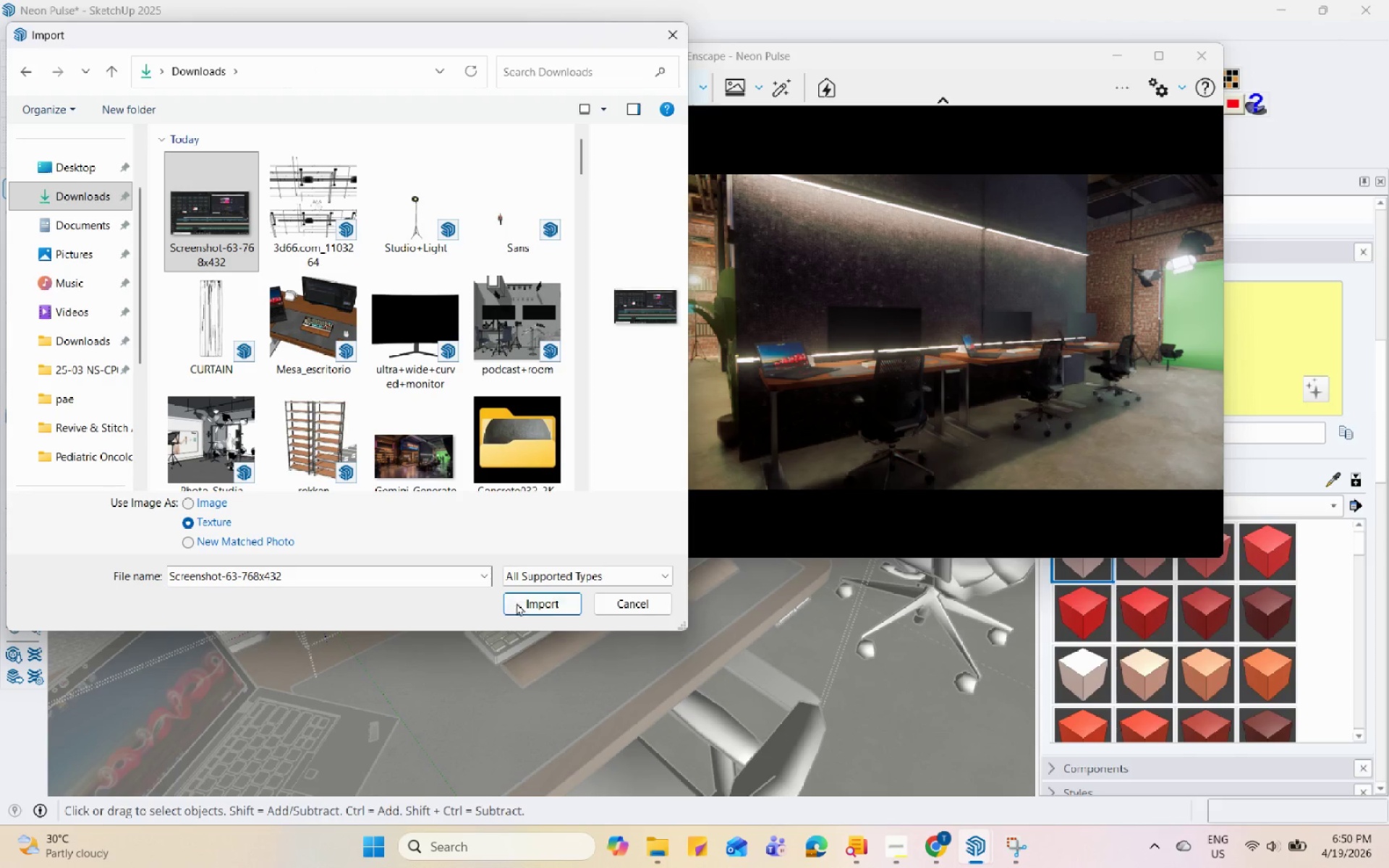 
left_click([544, 601])
 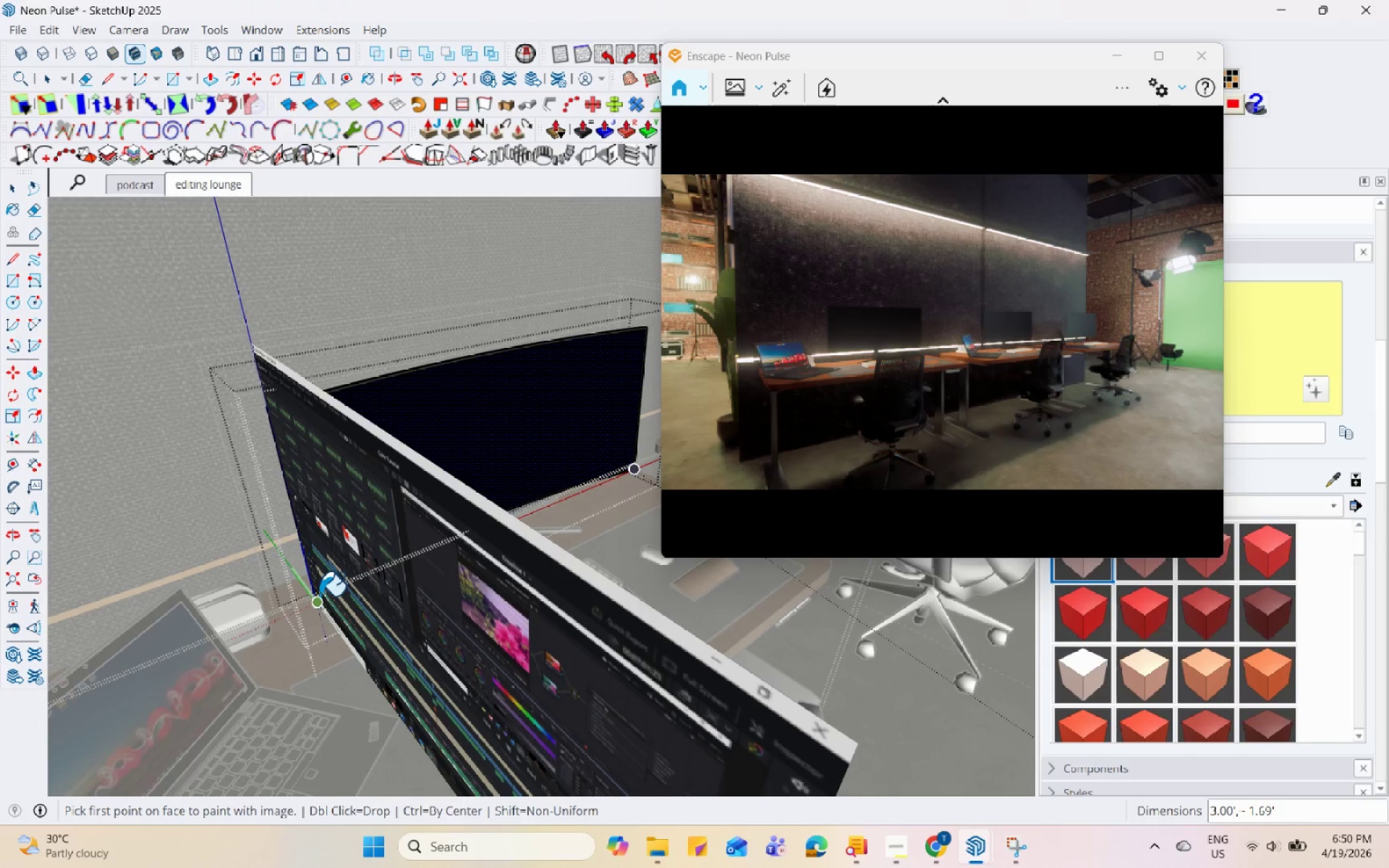 
left_click([322, 563])
 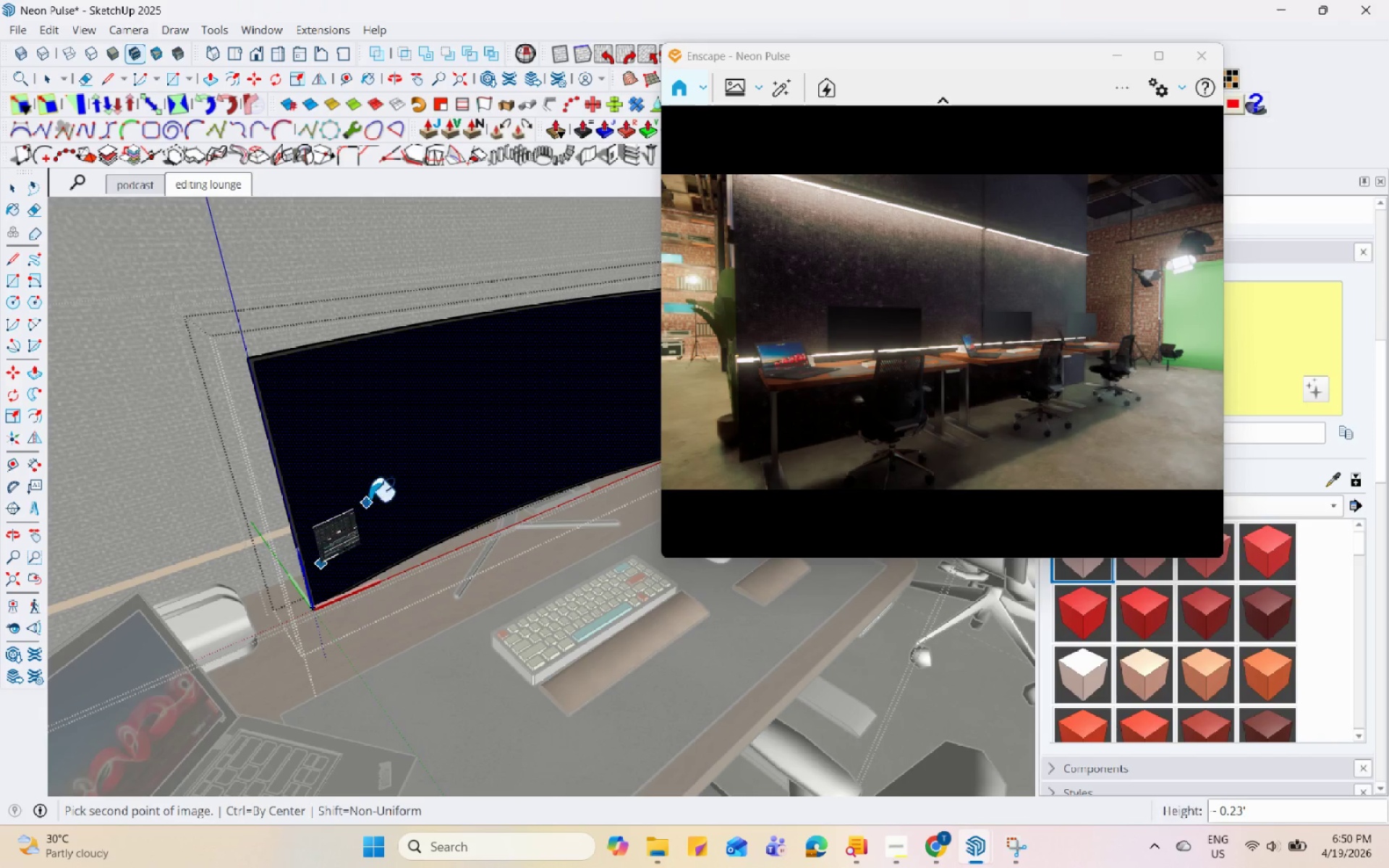 
scroll: coordinate [333, 573], scroll_direction: up, amount: 2.0
 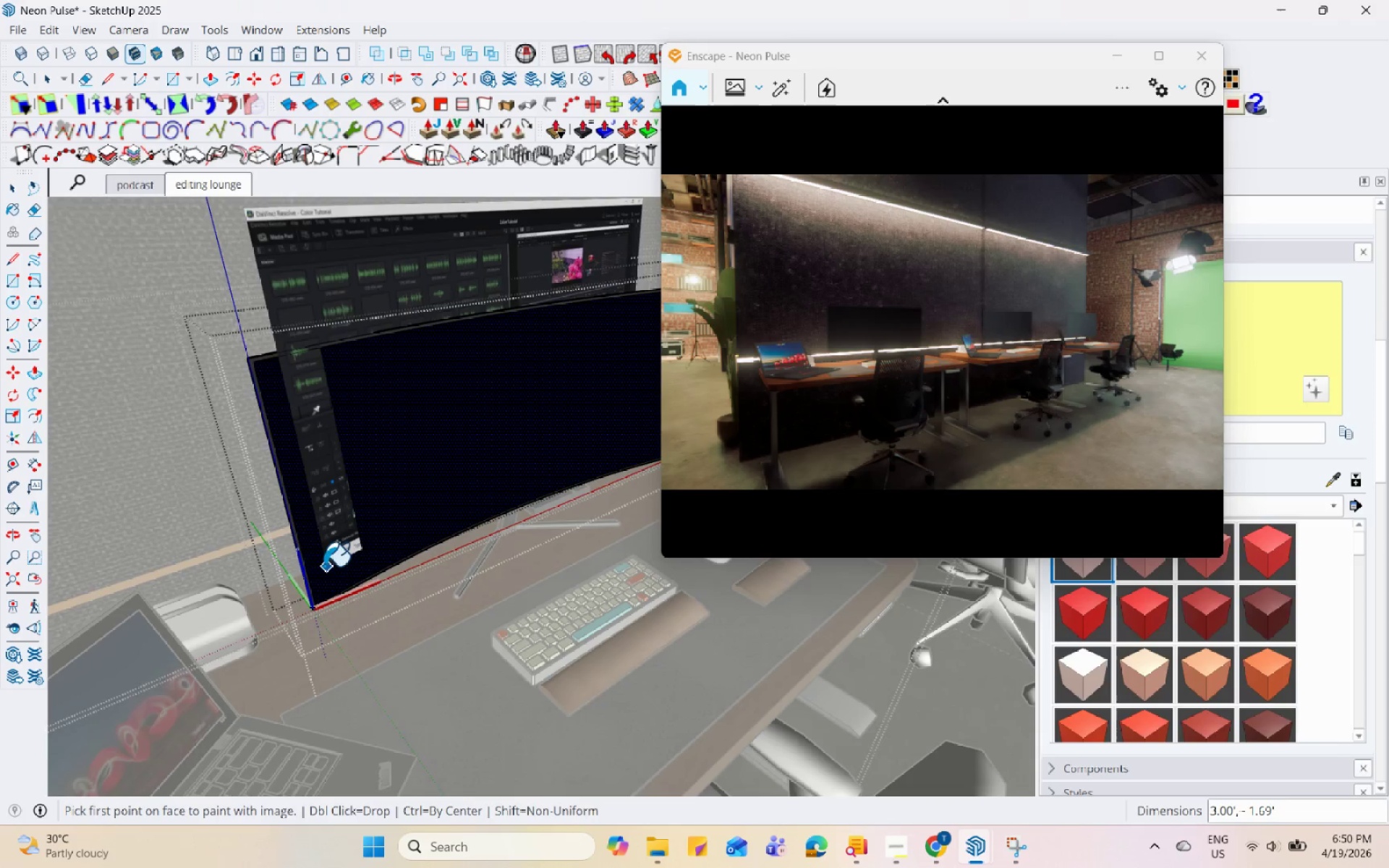 
scroll: coordinate [275, 556], scroll_direction: down, amount: 4.0
 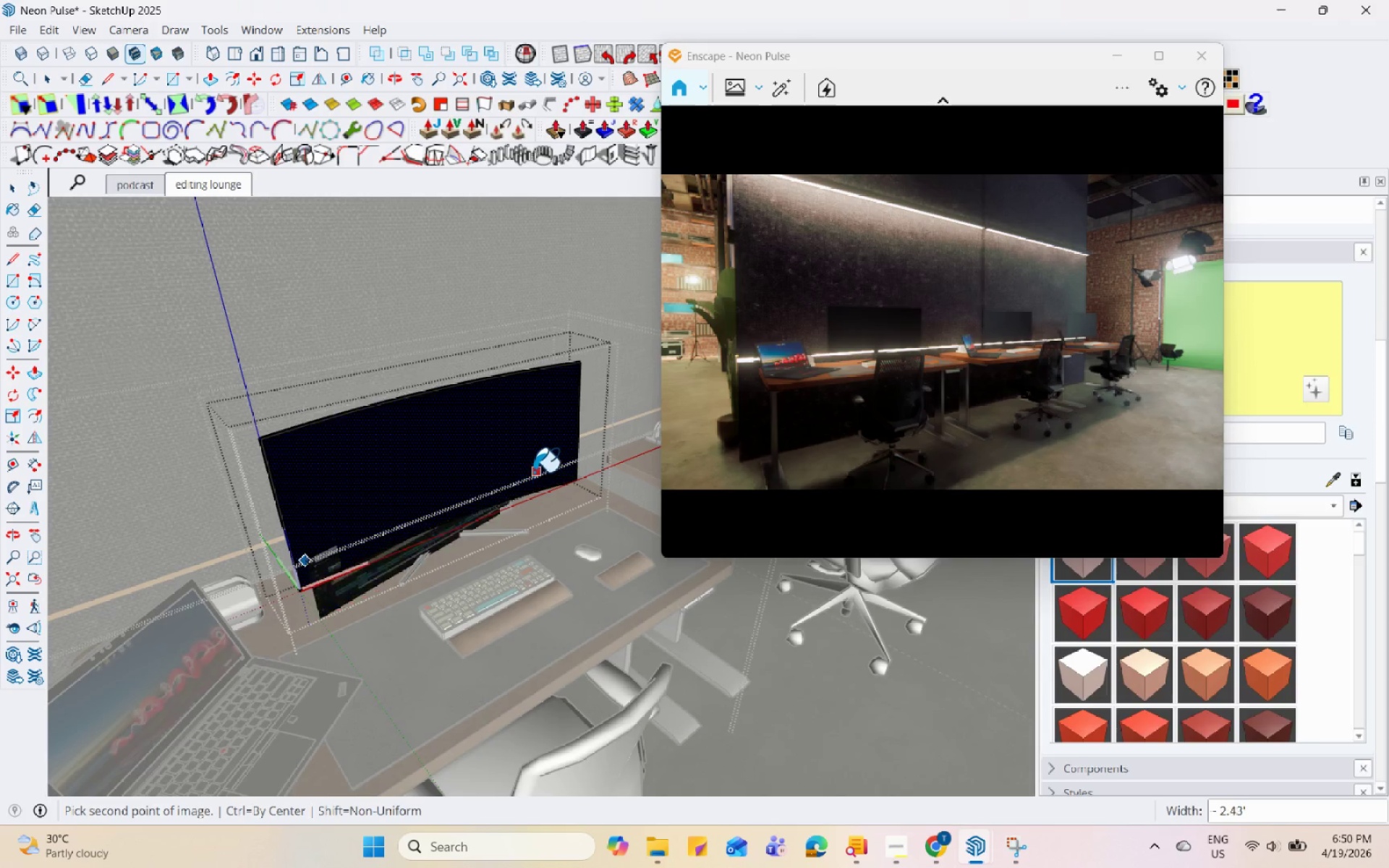 
scroll: coordinate [570, 392], scroll_direction: up, amount: 5.0
 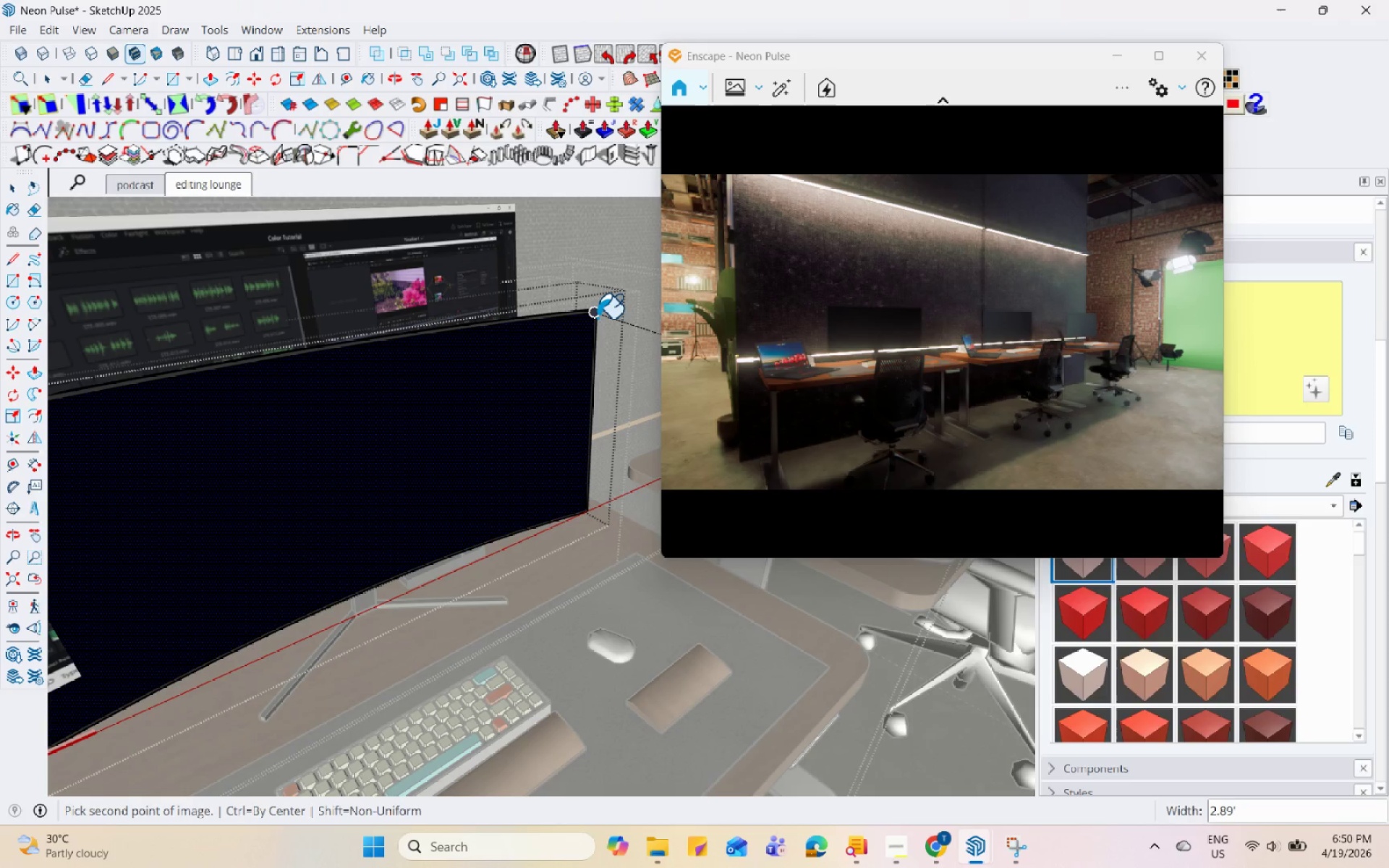 
left_click([598, 318])
 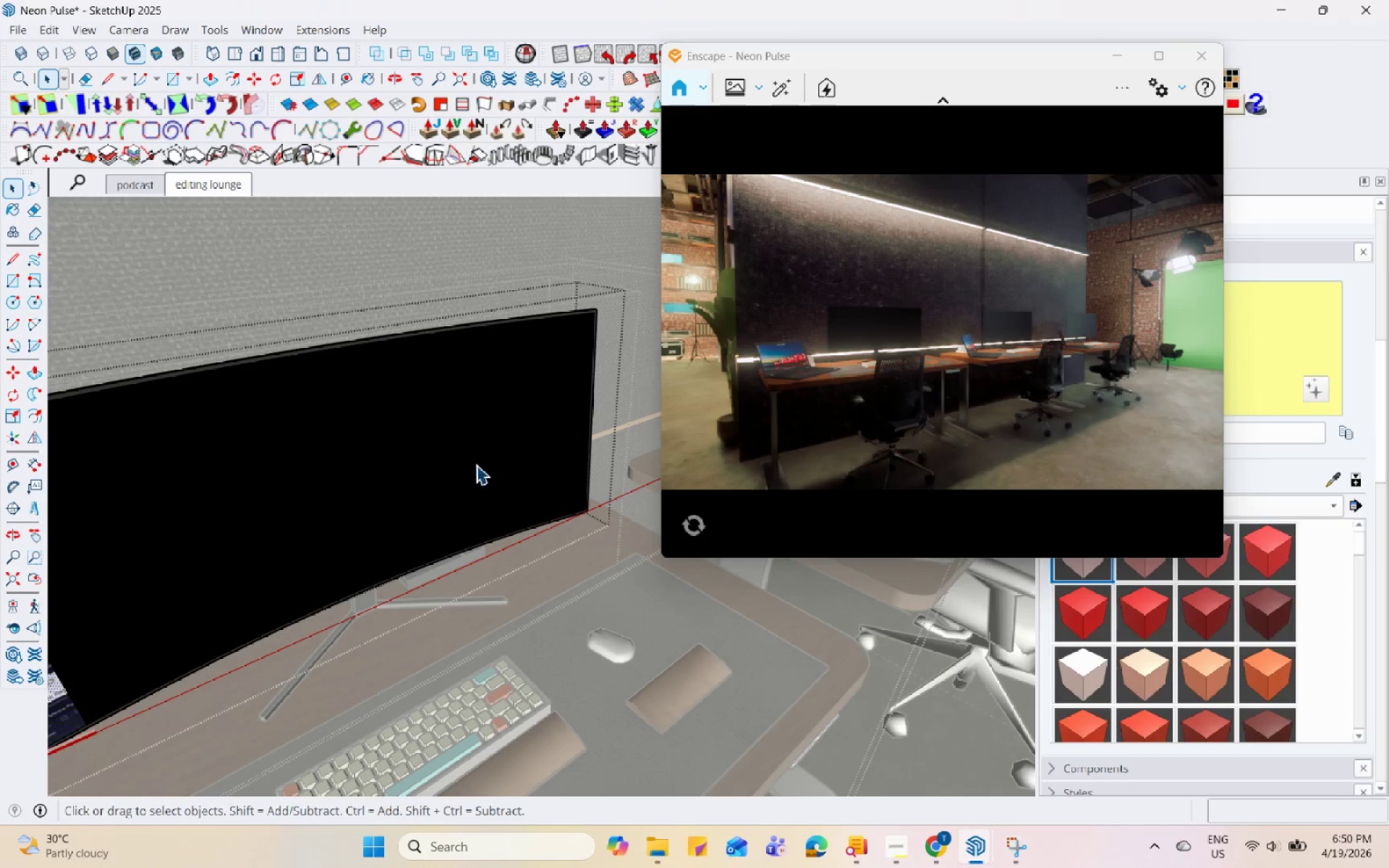 
scroll: coordinate [163, 590], scroll_direction: up, amount: 1.0
 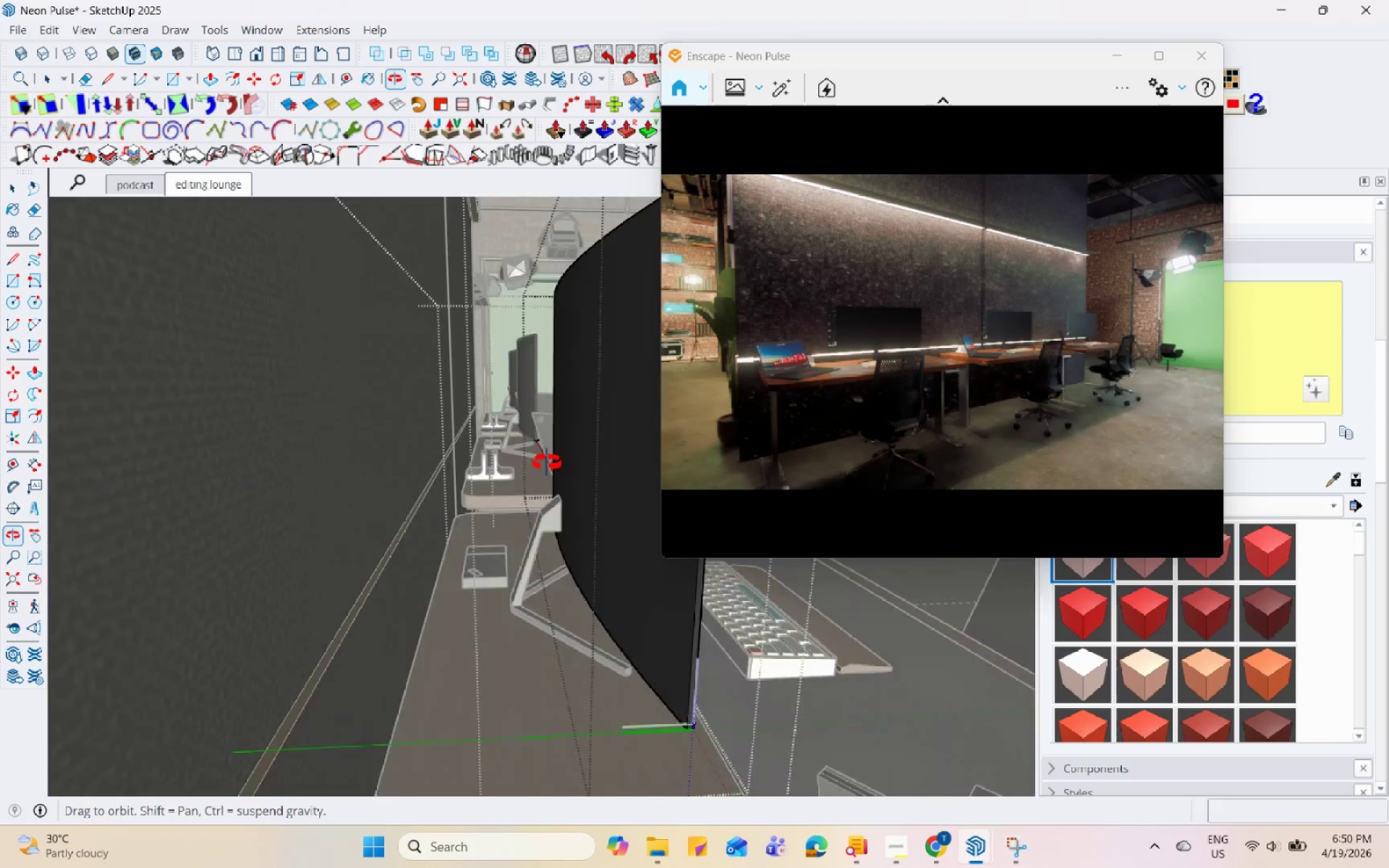 
left_click([234, 503])
 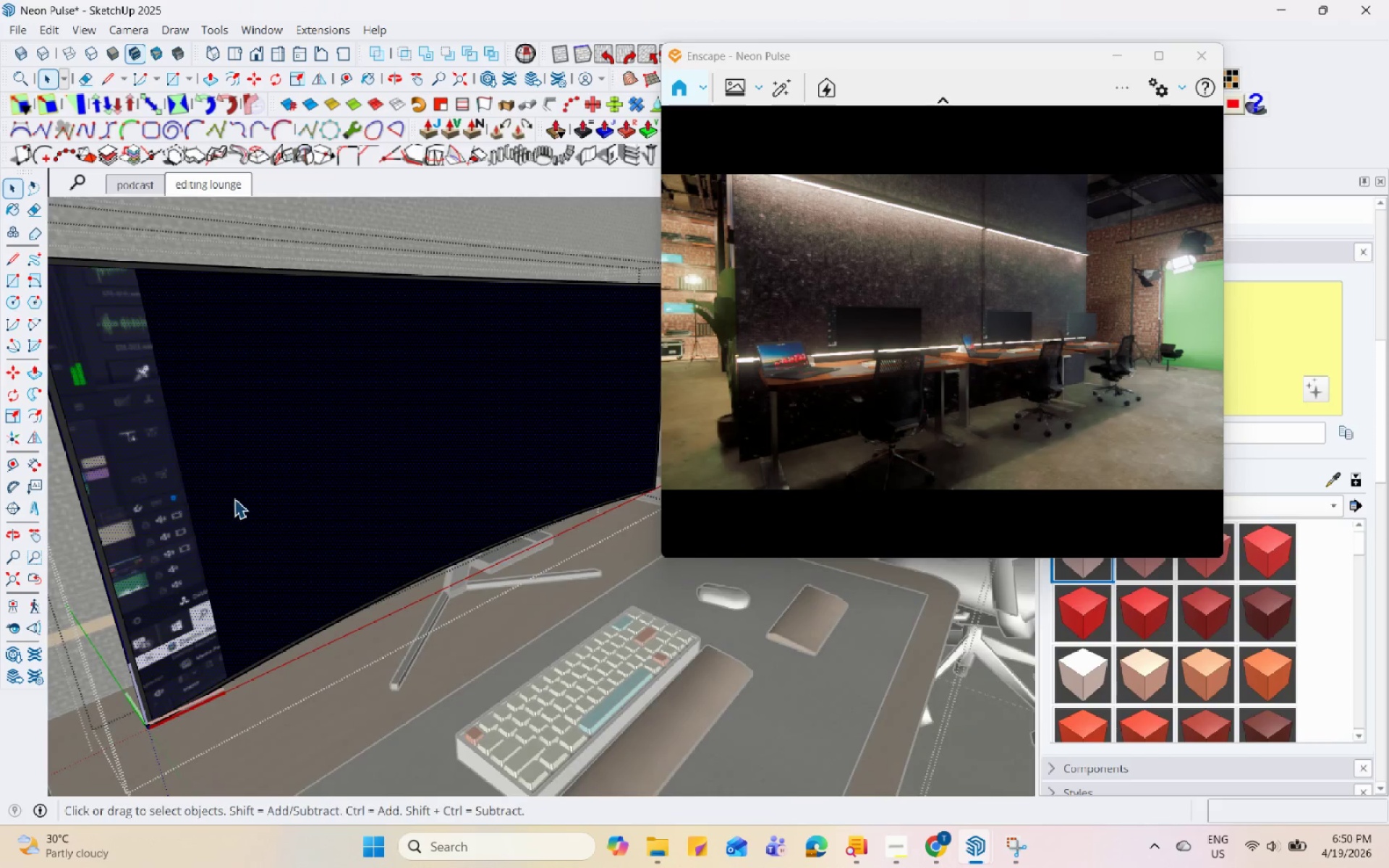 
scroll: coordinate [246, 508], scroll_direction: up, amount: 1.0
 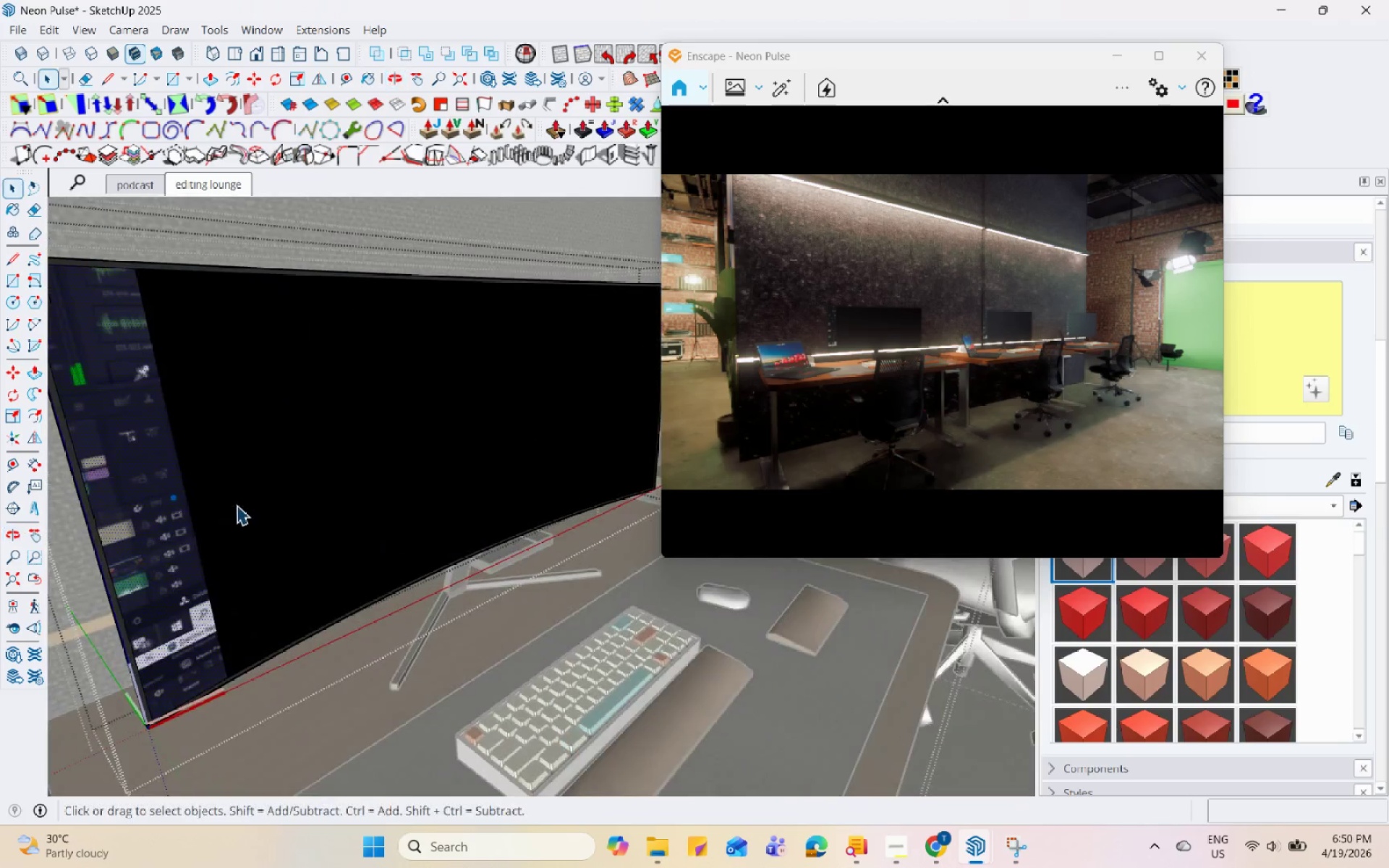 
left_click([258, 482])
 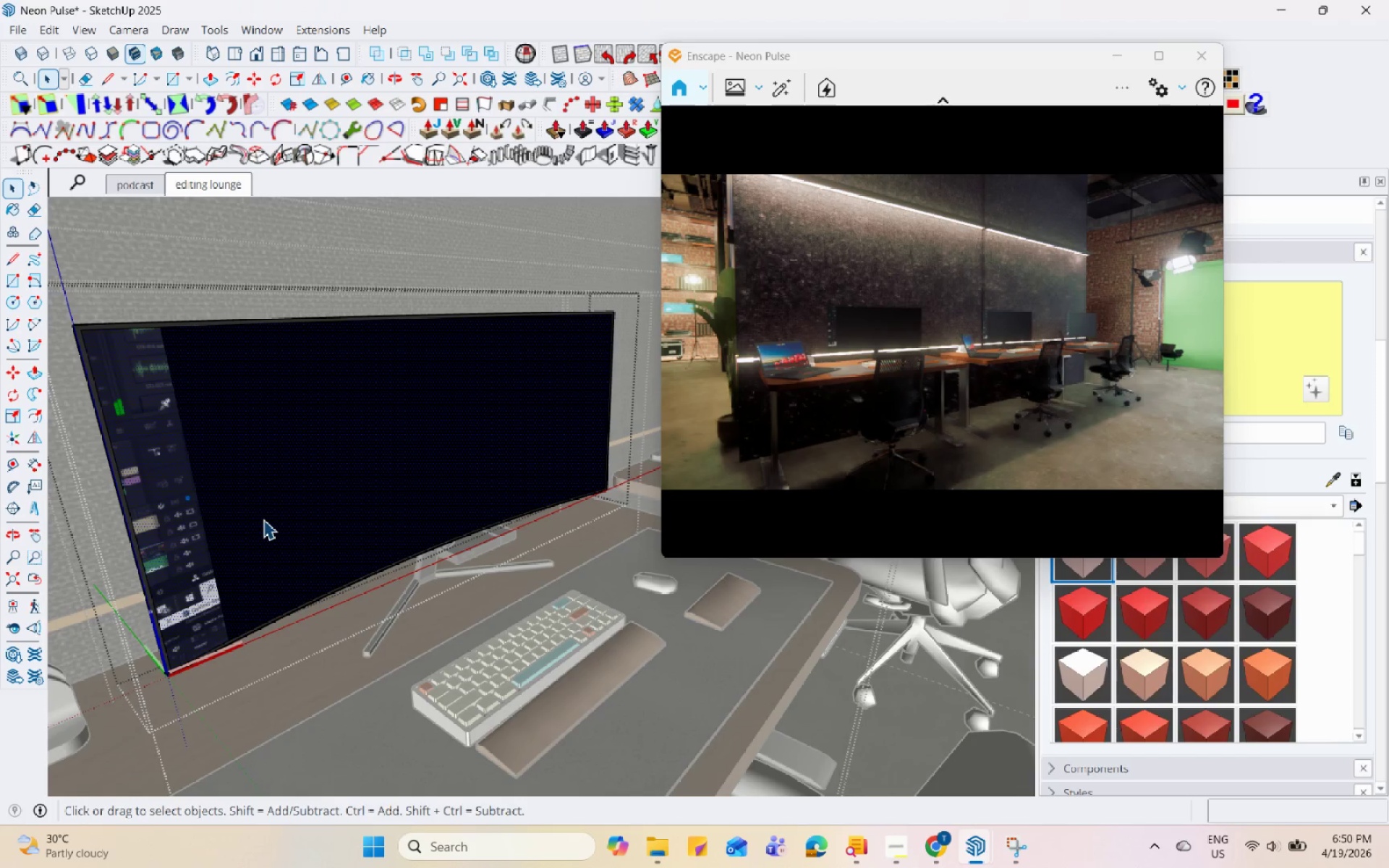 
scroll: coordinate [234, 498], scroll_direction: down, amount: 3.0
 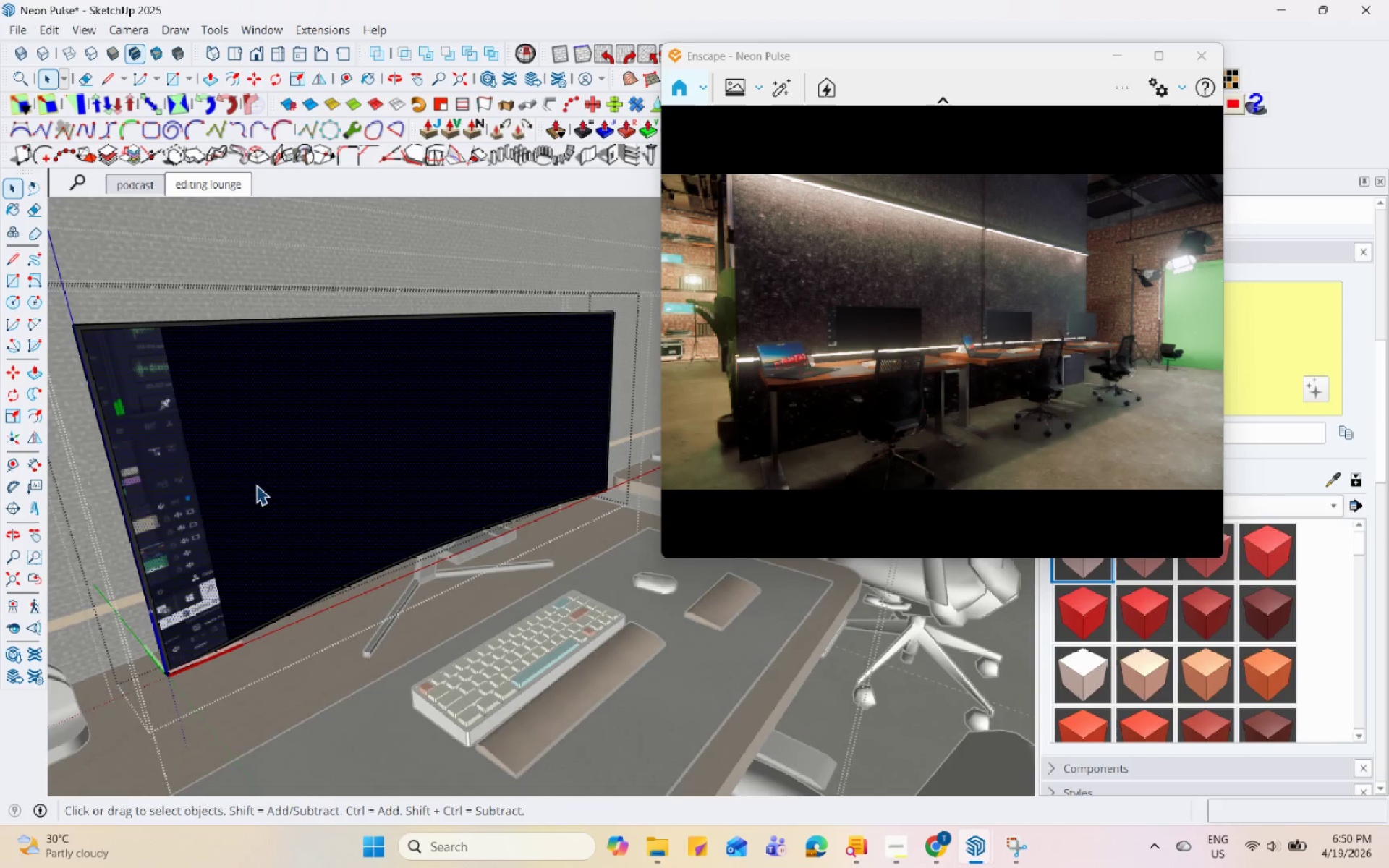 
left_click([284, 494])
 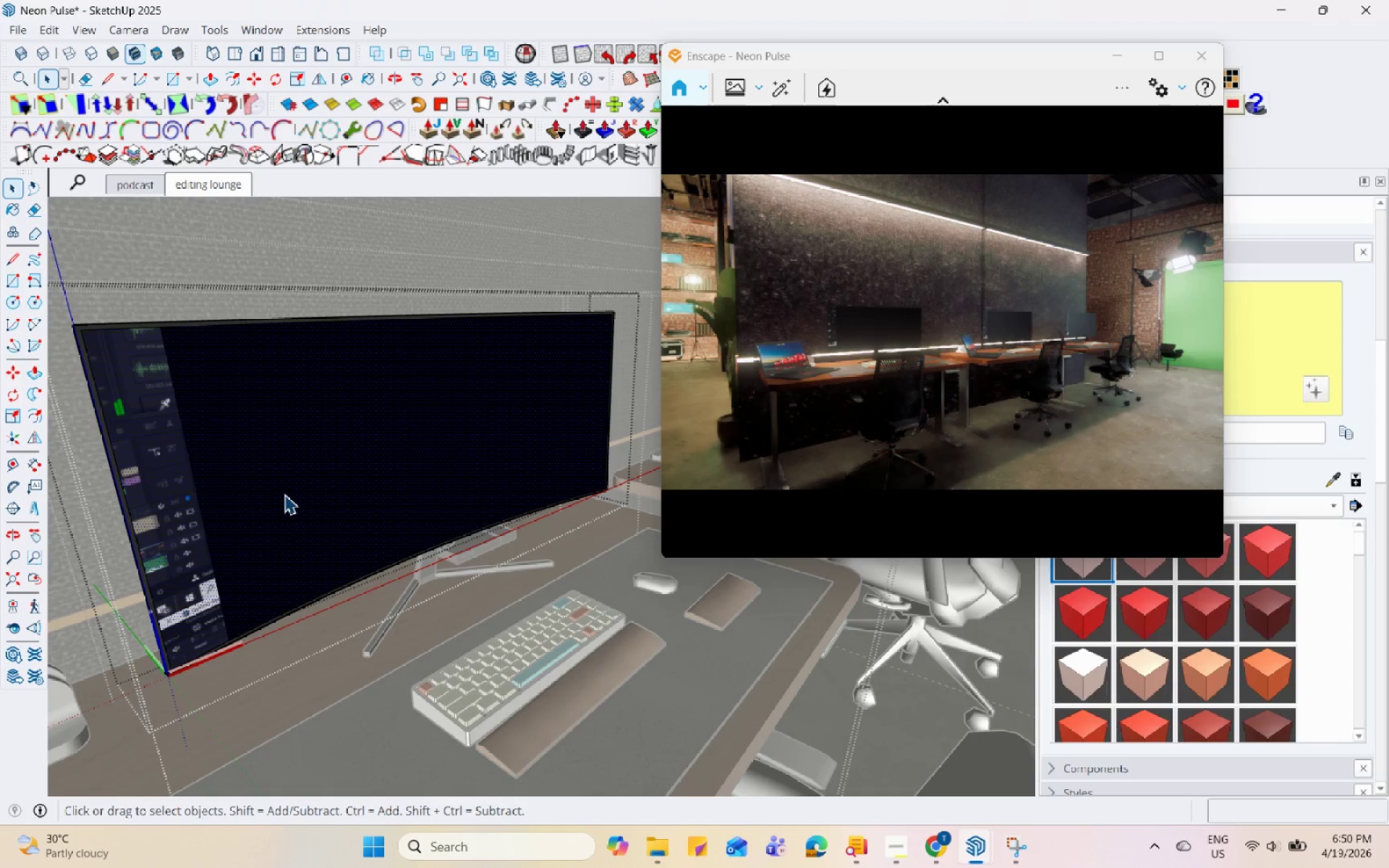 
key(Control+Z)
 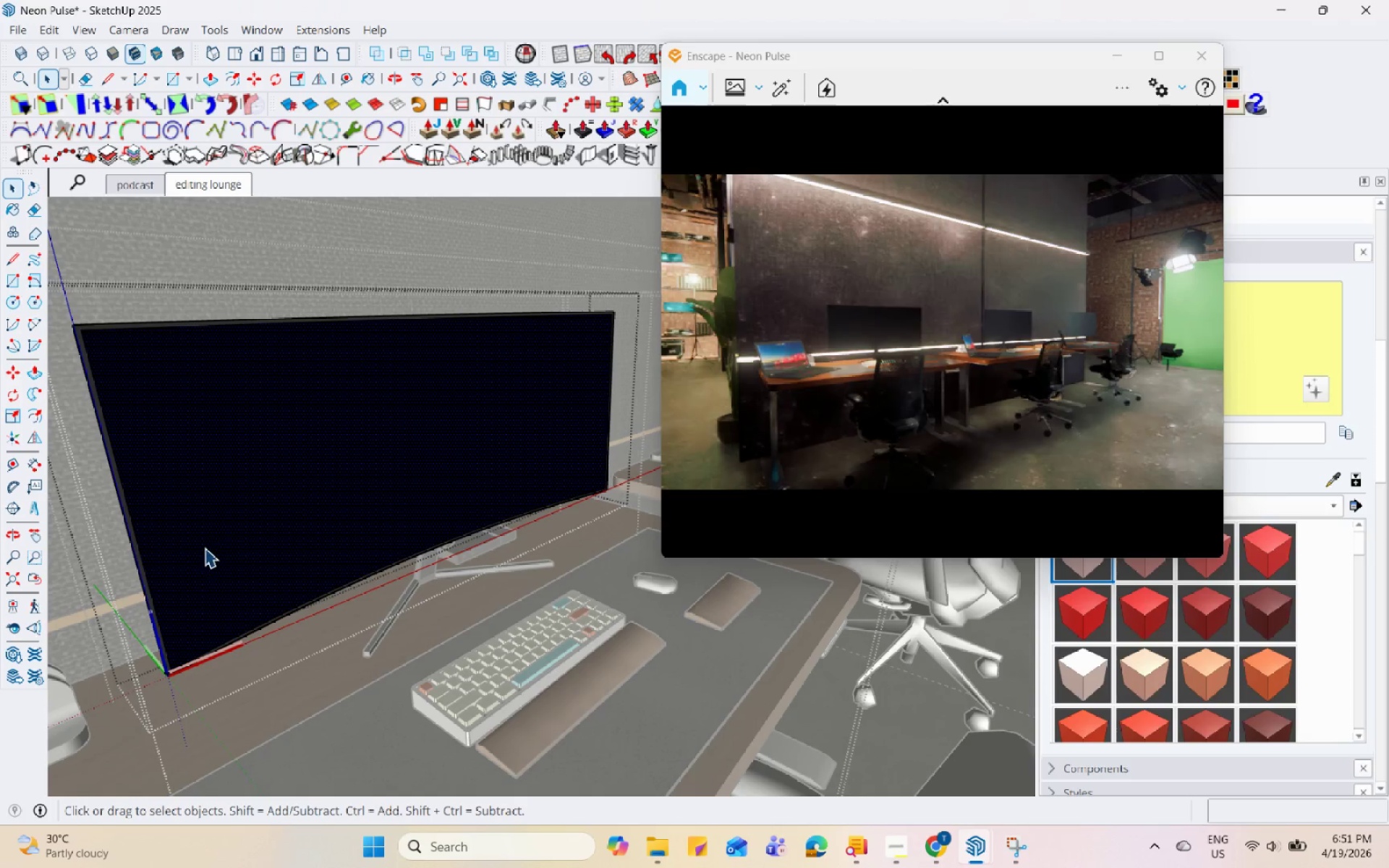 
left_click([218, 540])
 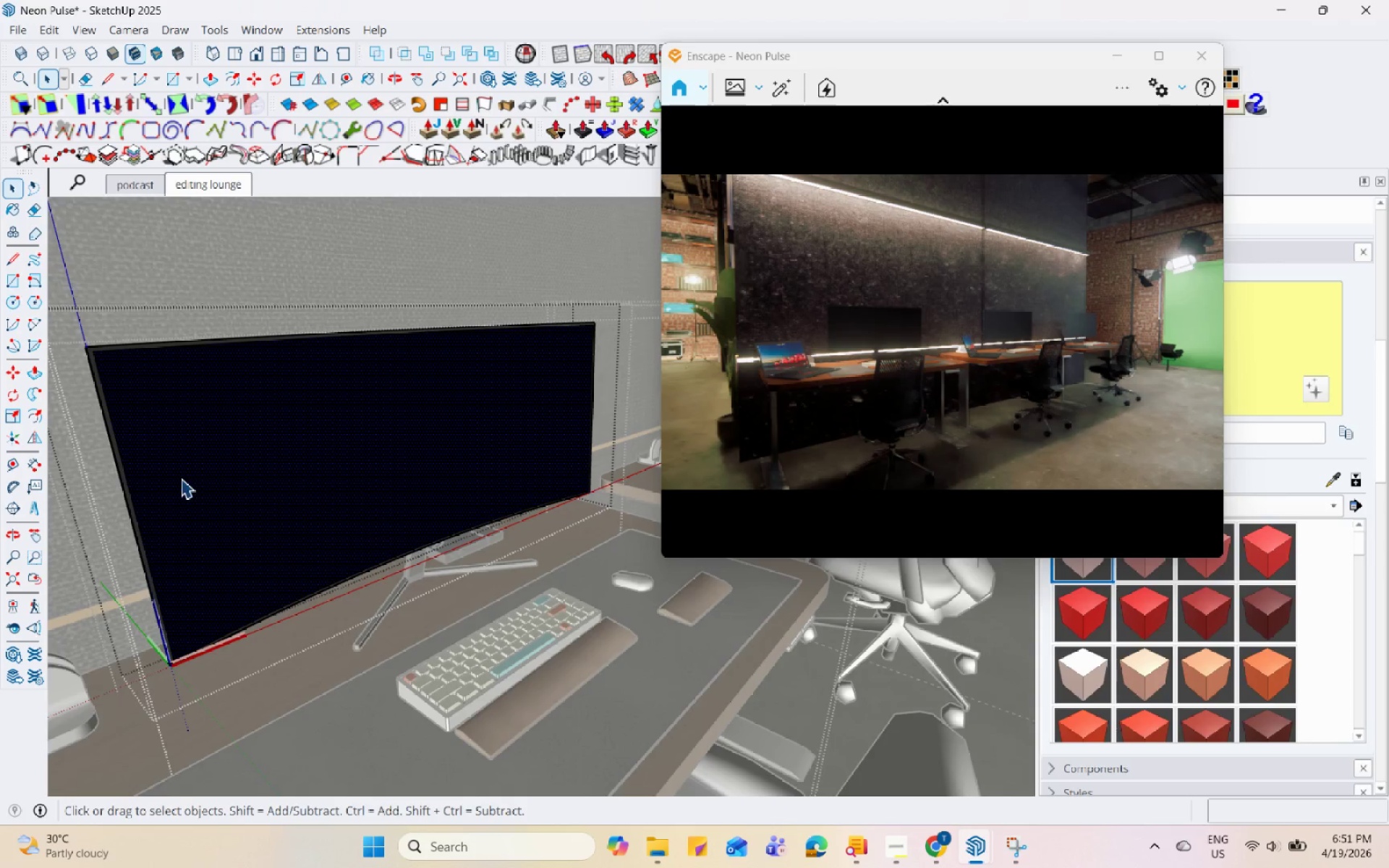 
scroll: coordinate [205, 549], scroll_direction: down, amount: 1.0
 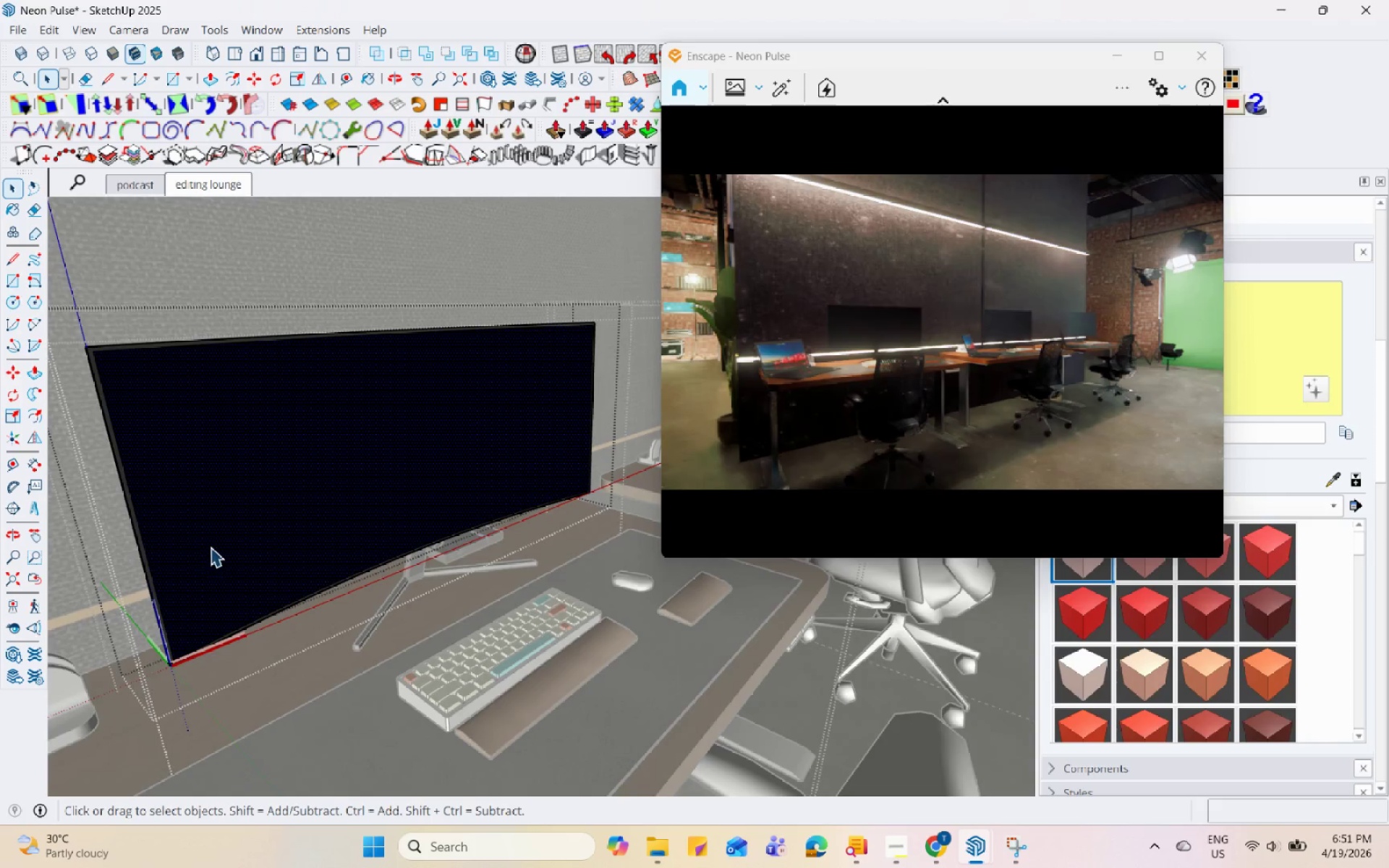 
left_click([217, 409])
 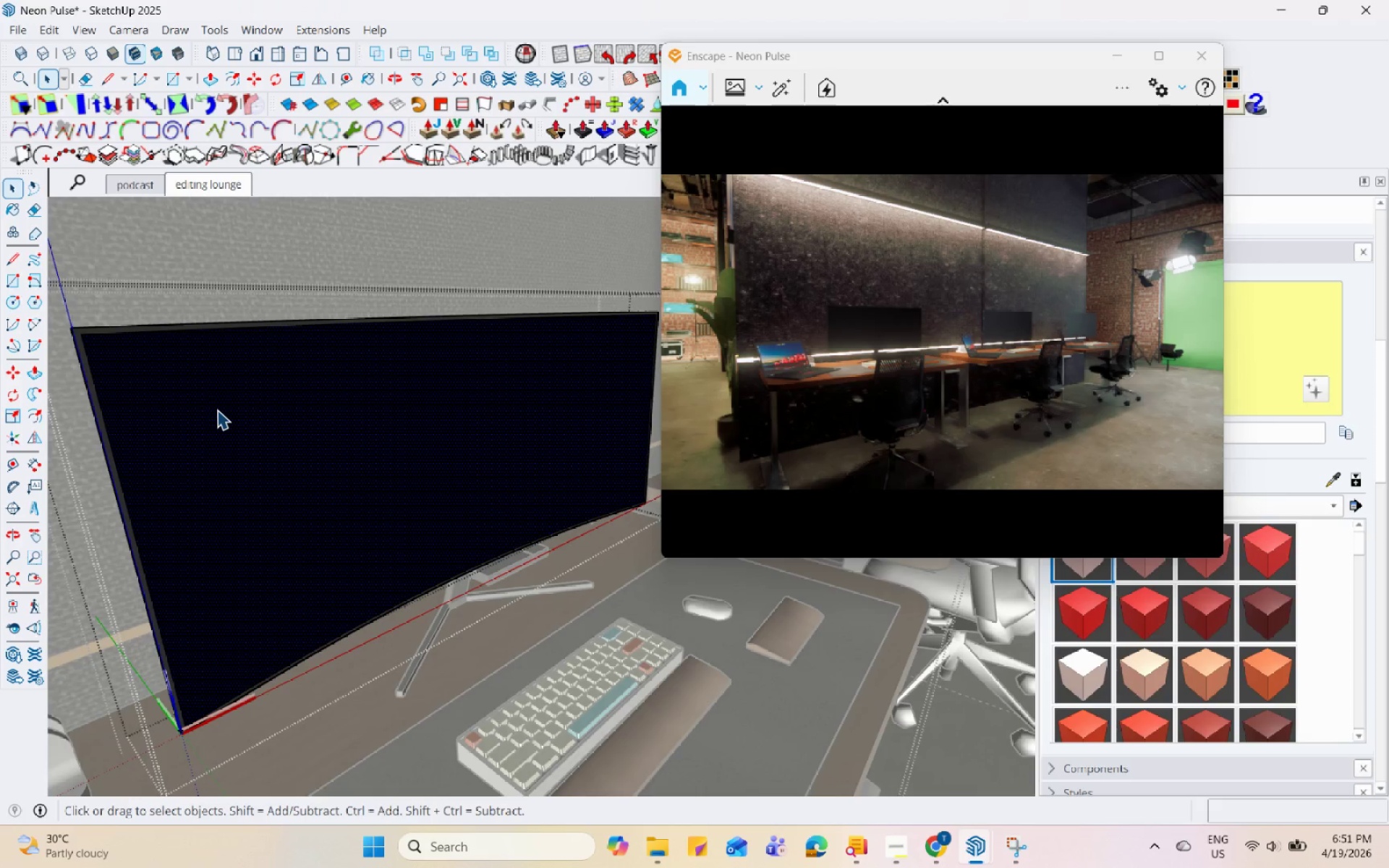 
scroll: coordinate [185, 407], scroll_direction: up, amount: 3.0
 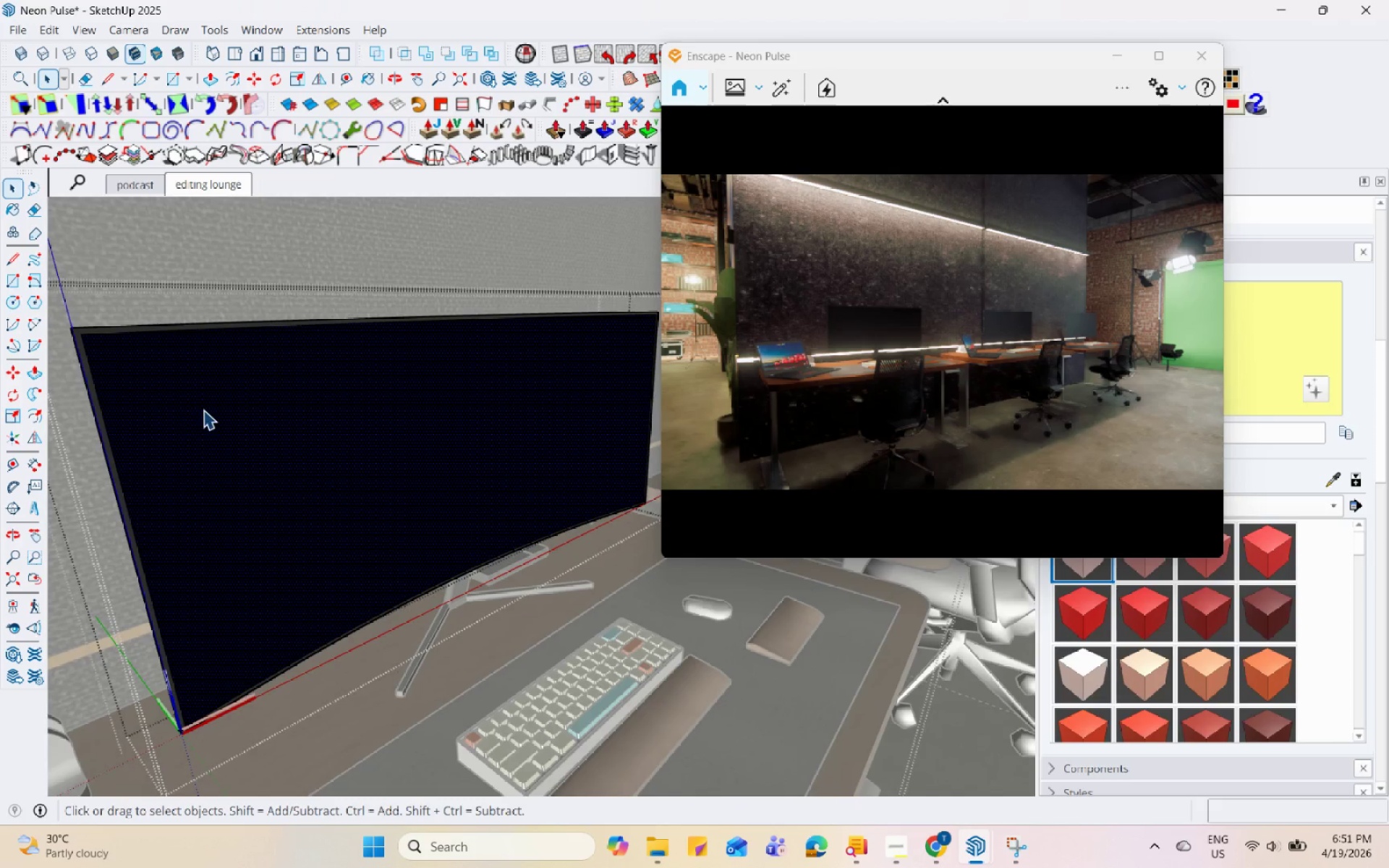 
scroll: coordinate [216, 417], scroll_direction: down, amount: 5.0
 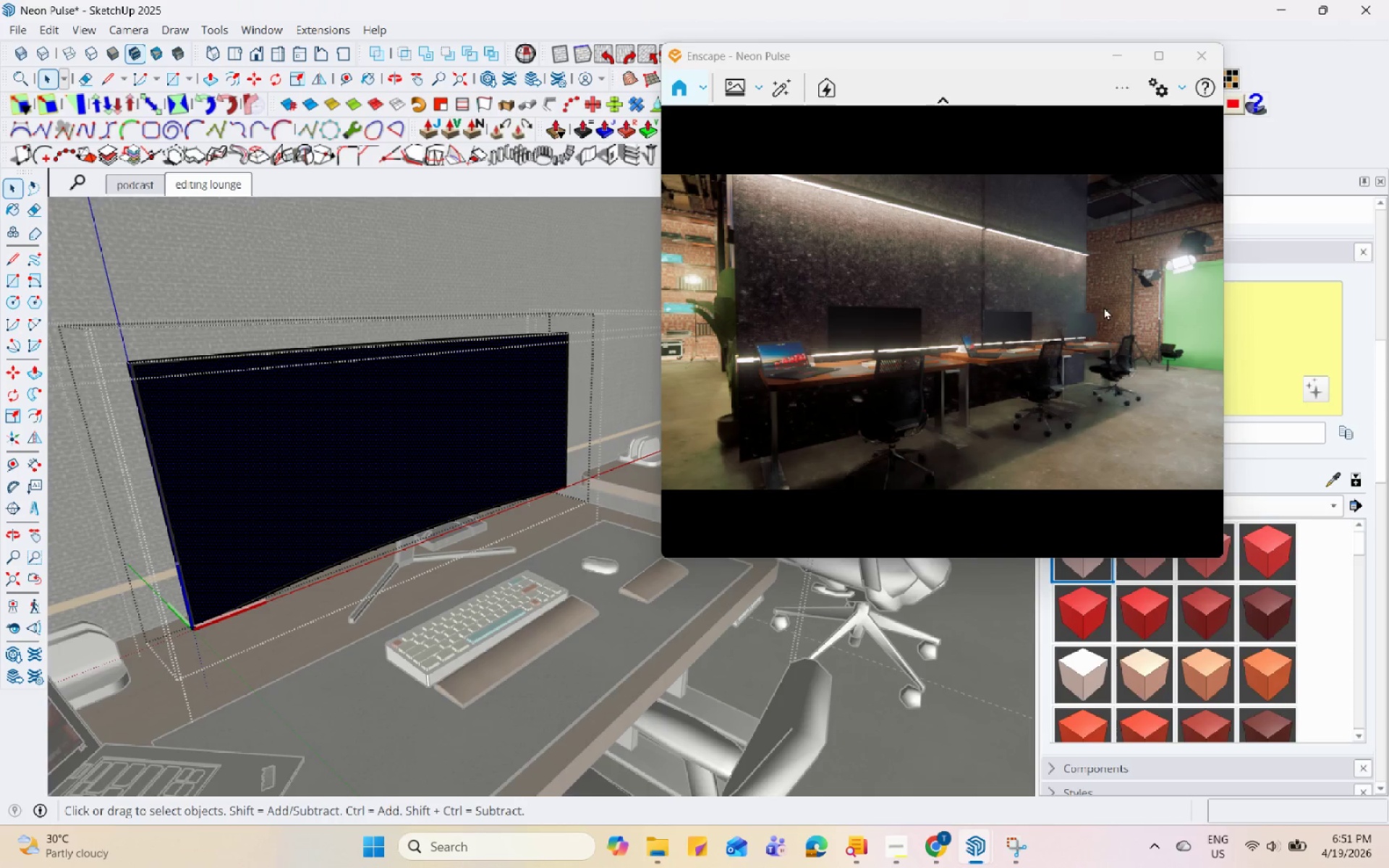 
left_click_drag(start_coordinate=[996, 57], to_coordinate=[742, 64])
 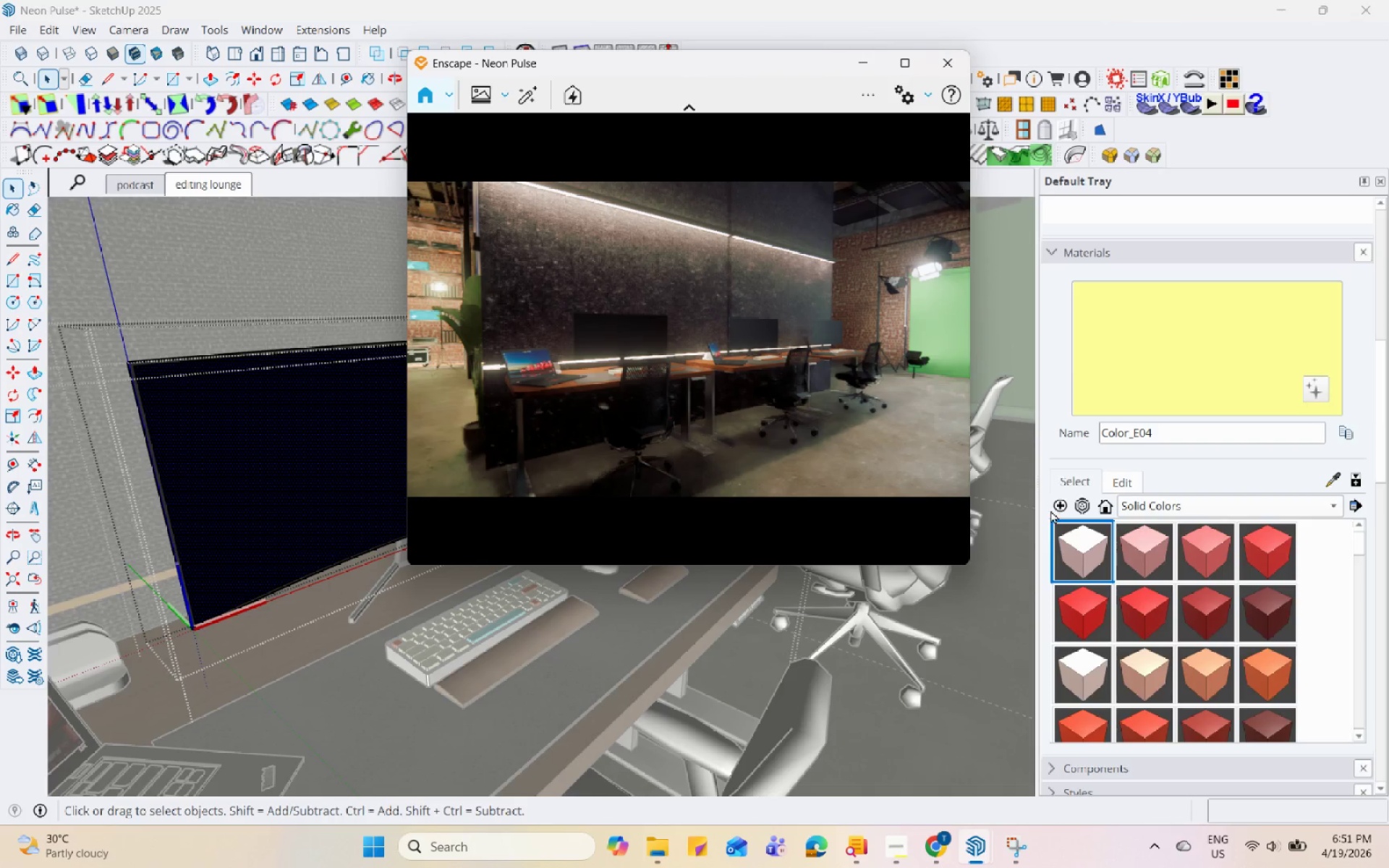 
left_click([1053, 507])
 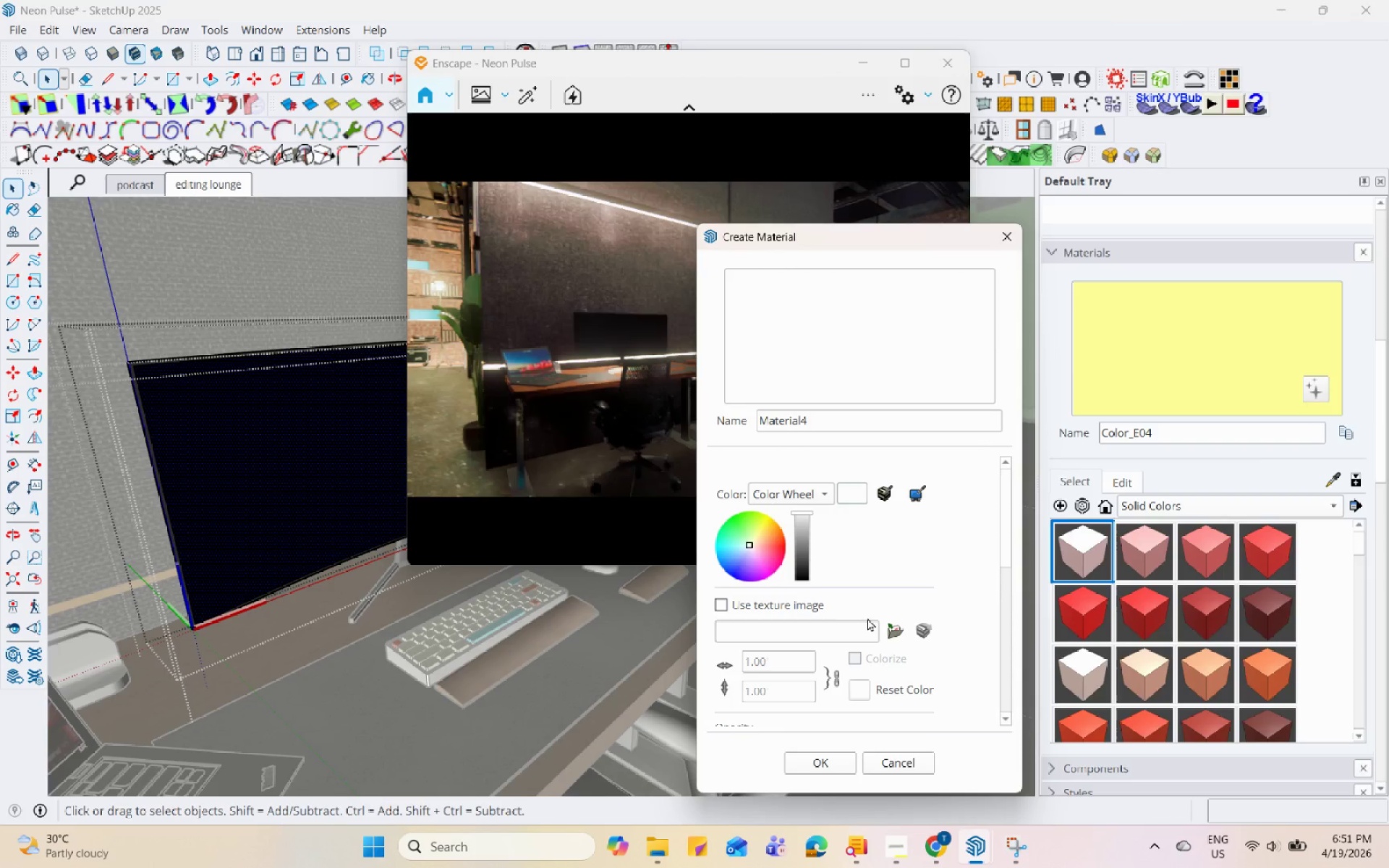 
left_click([896, 638])
 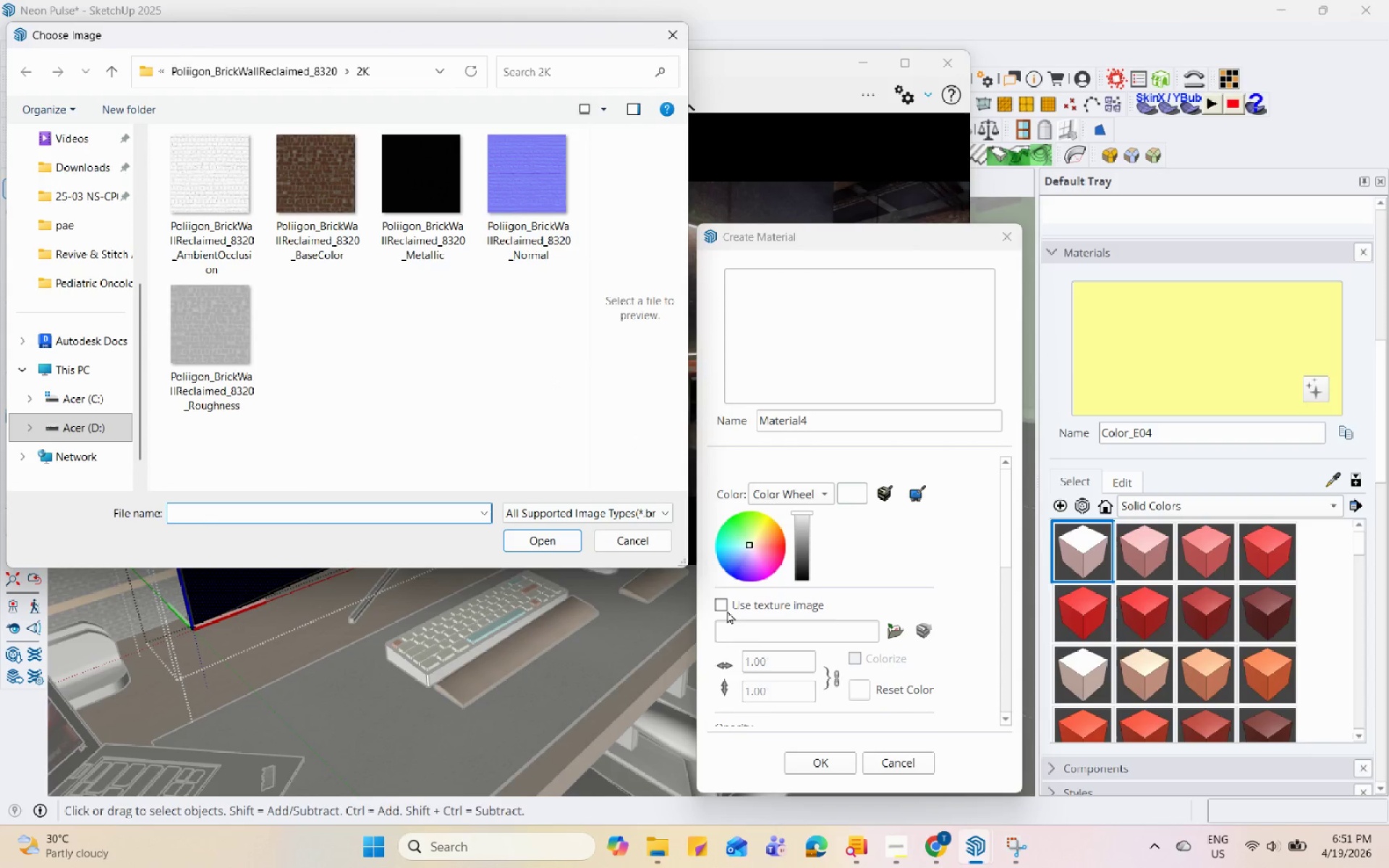 
double_click([722, 603])
 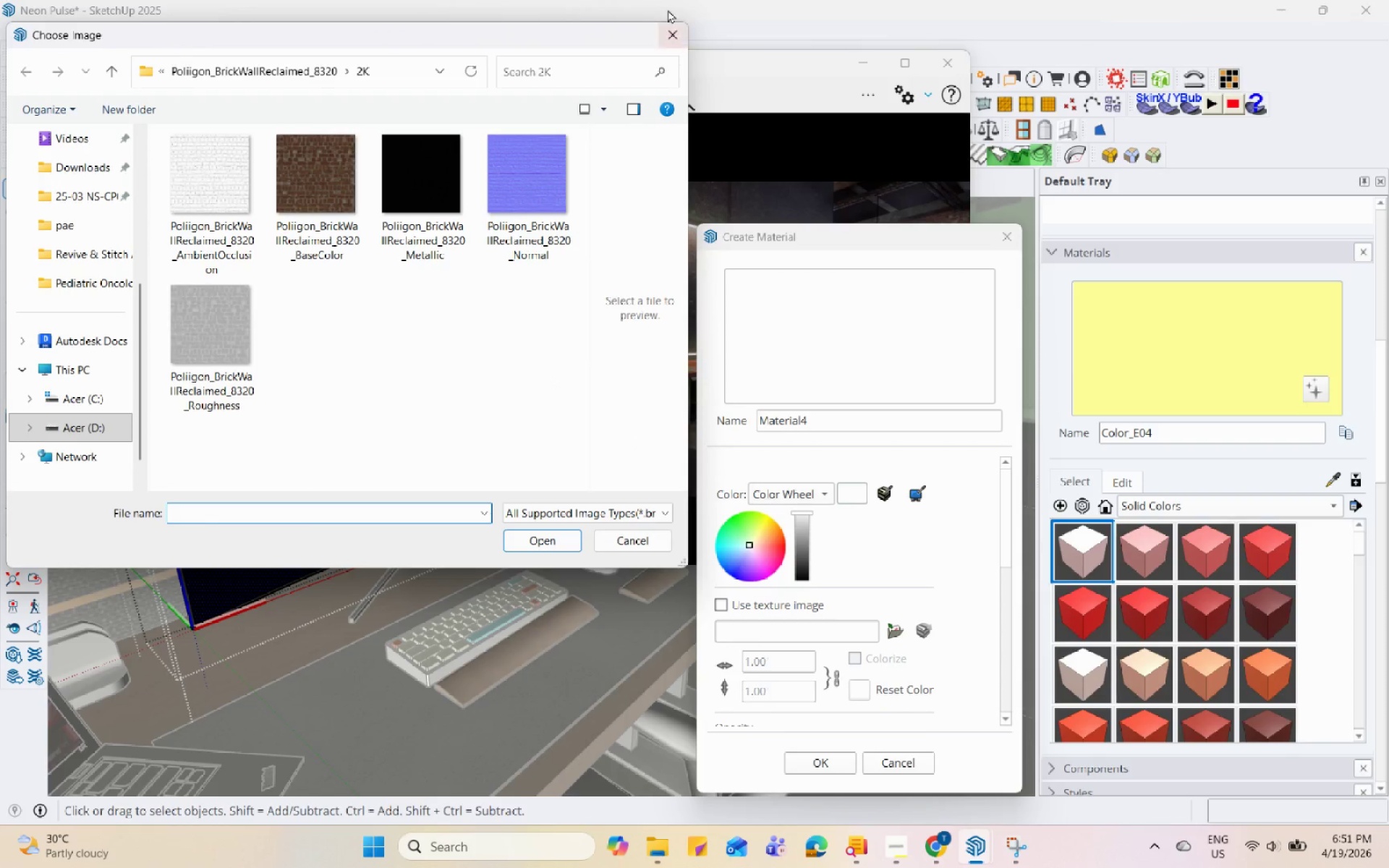 
left_click([671, 46])
 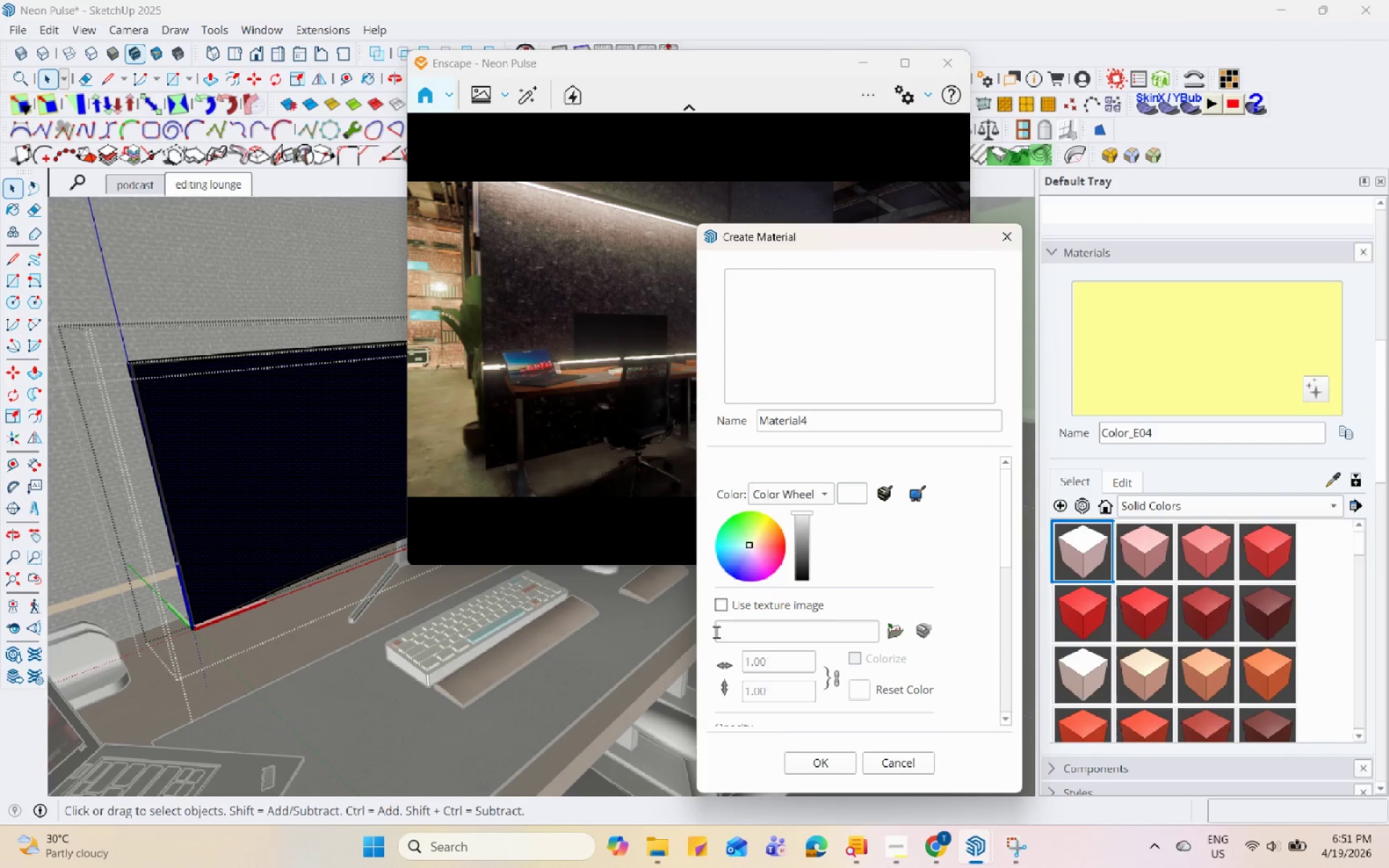 
left_click([726, 614])
 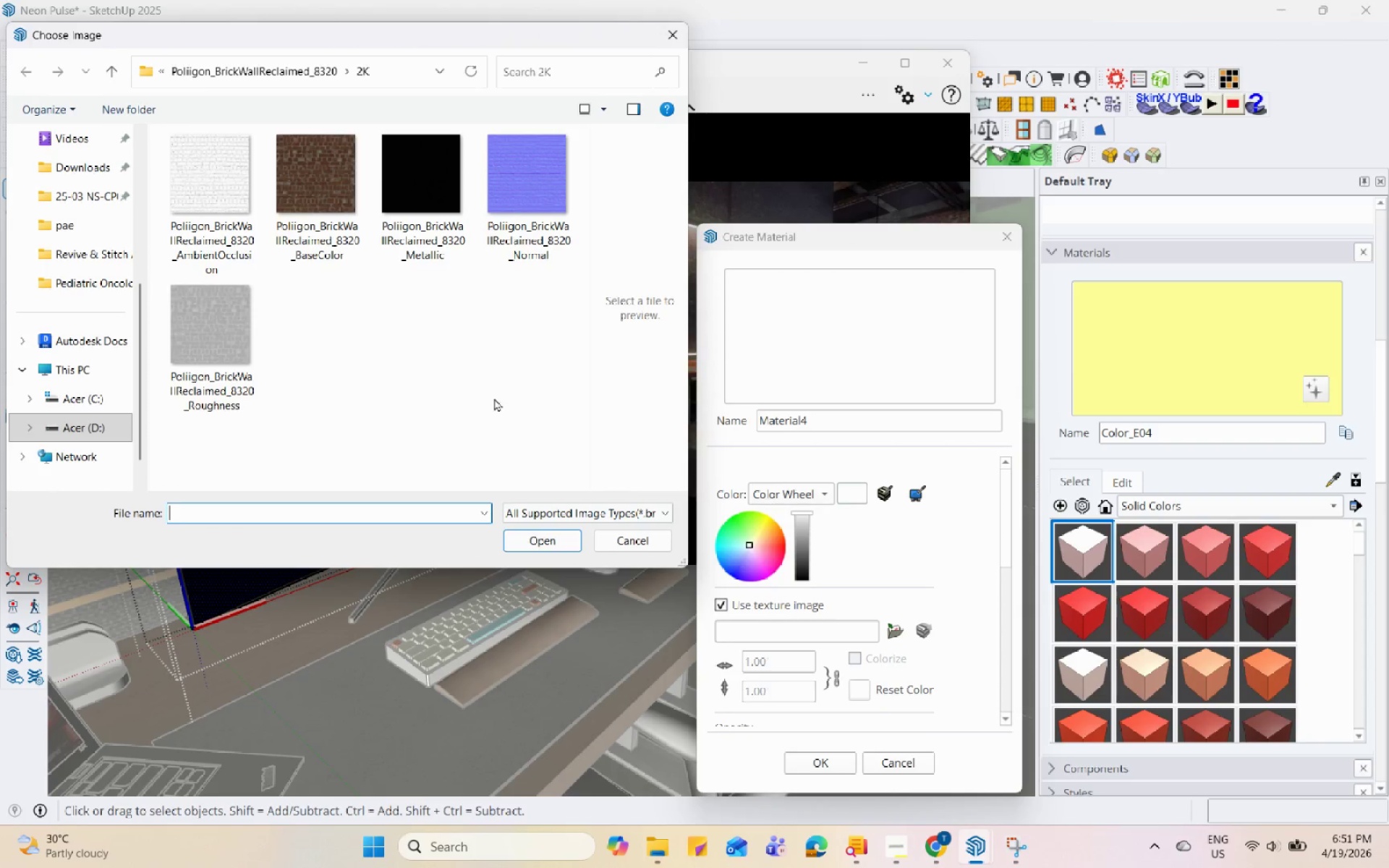 
scroll: coordinate [90, 245], scroll_direction: up, amount: 5.0
 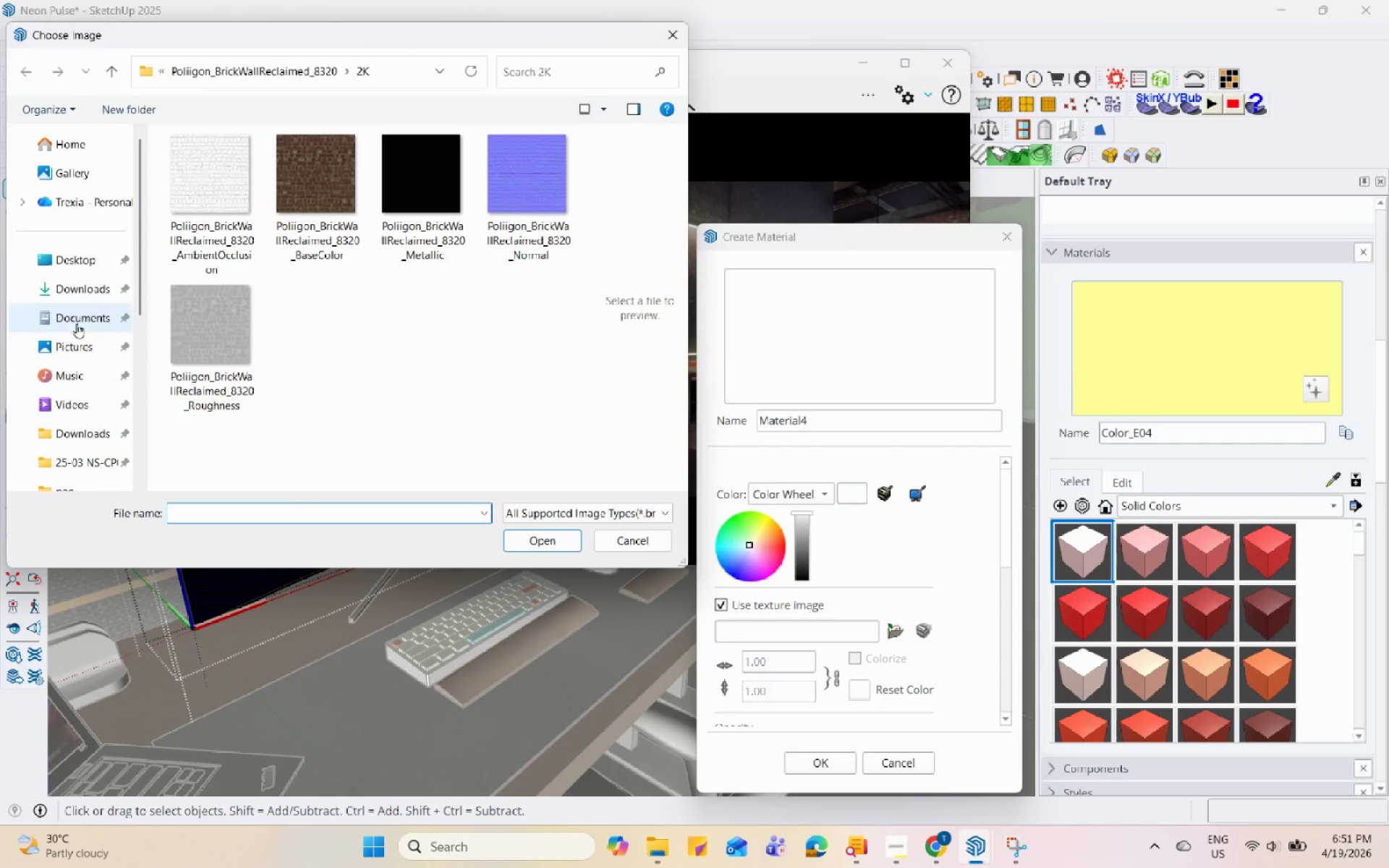 
left_click([80, 285])
 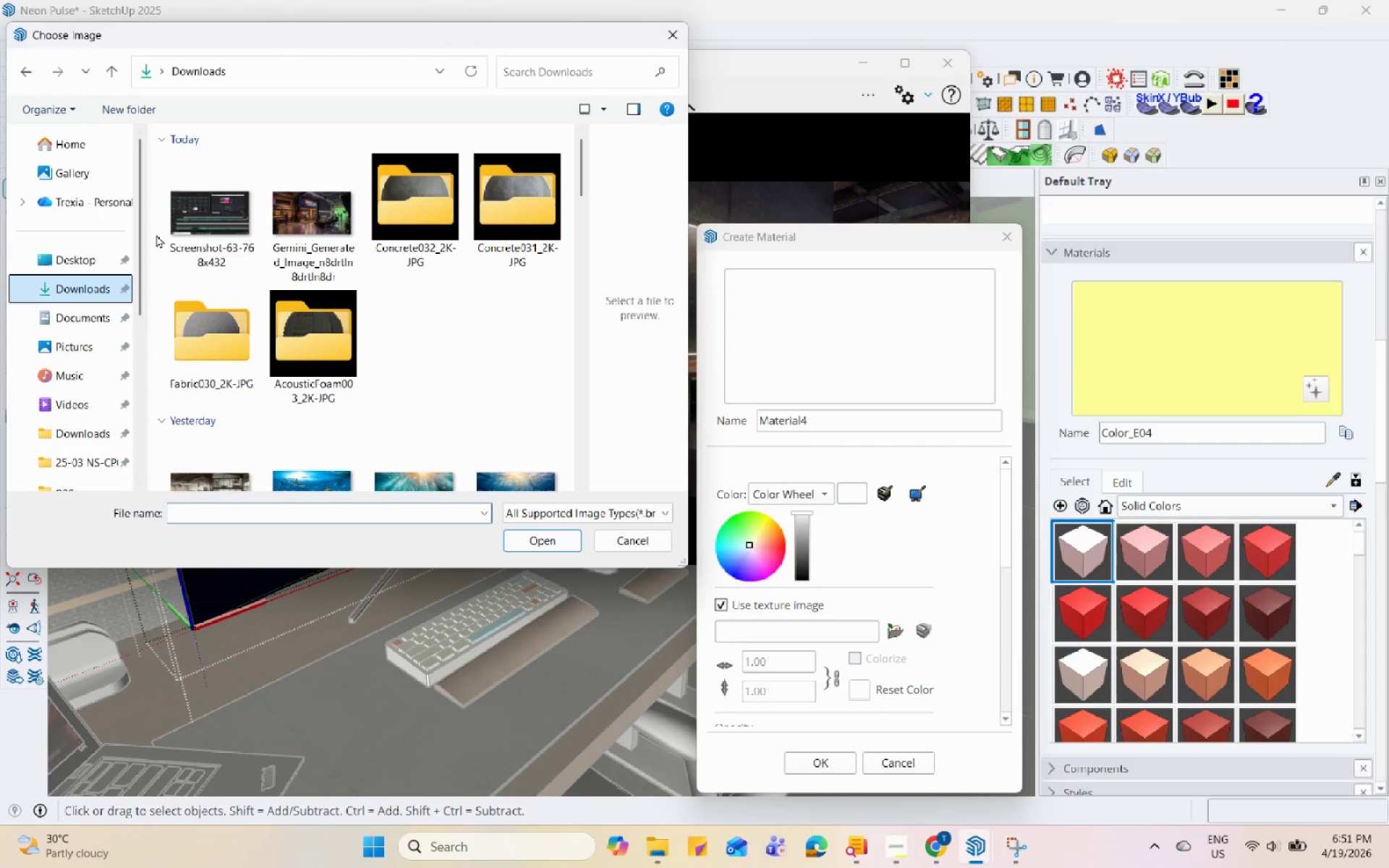 
left_click([211, 211])
 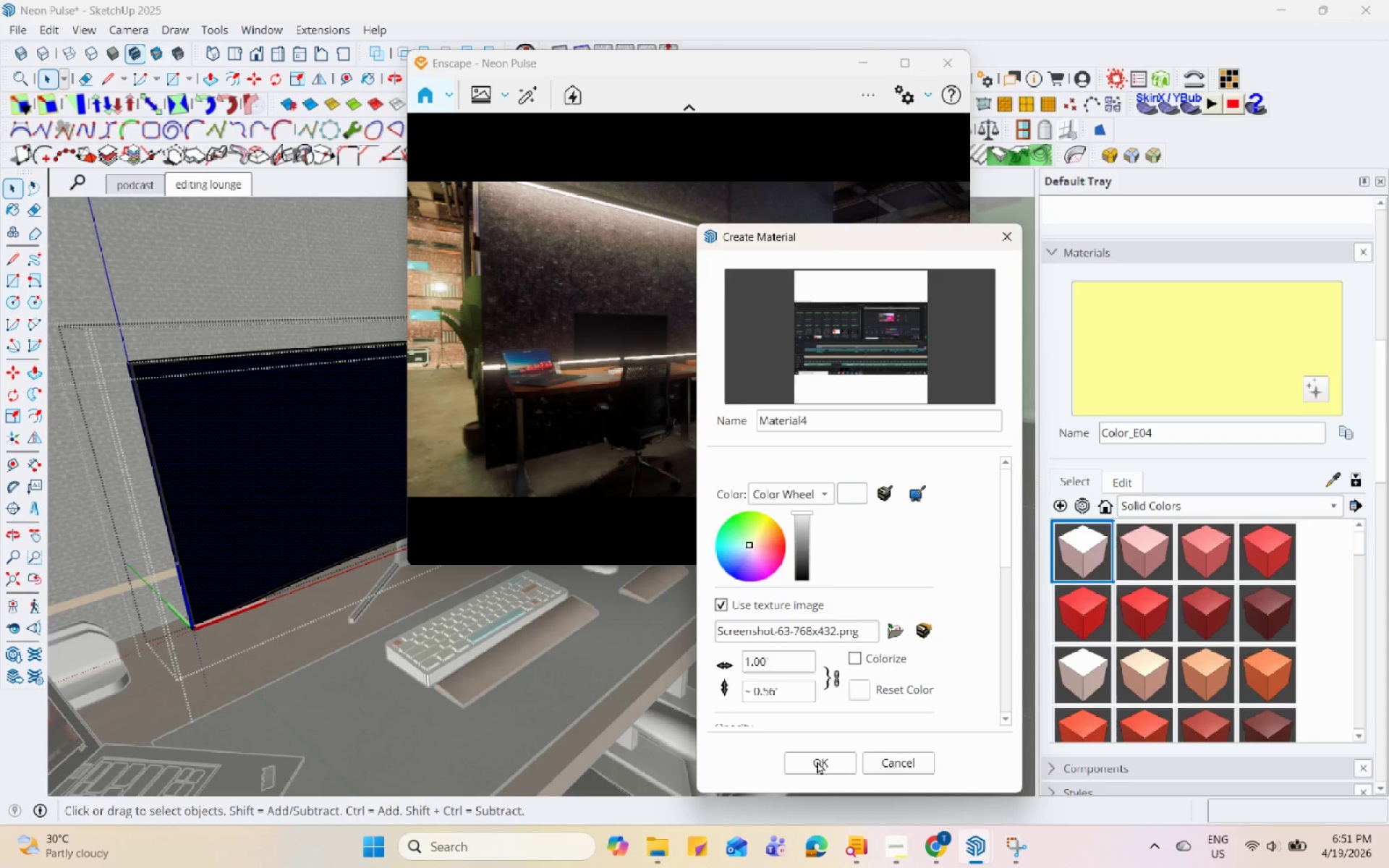 
scroll: coordinate [211, 211], scroll_direction: up, amount: 3.0
 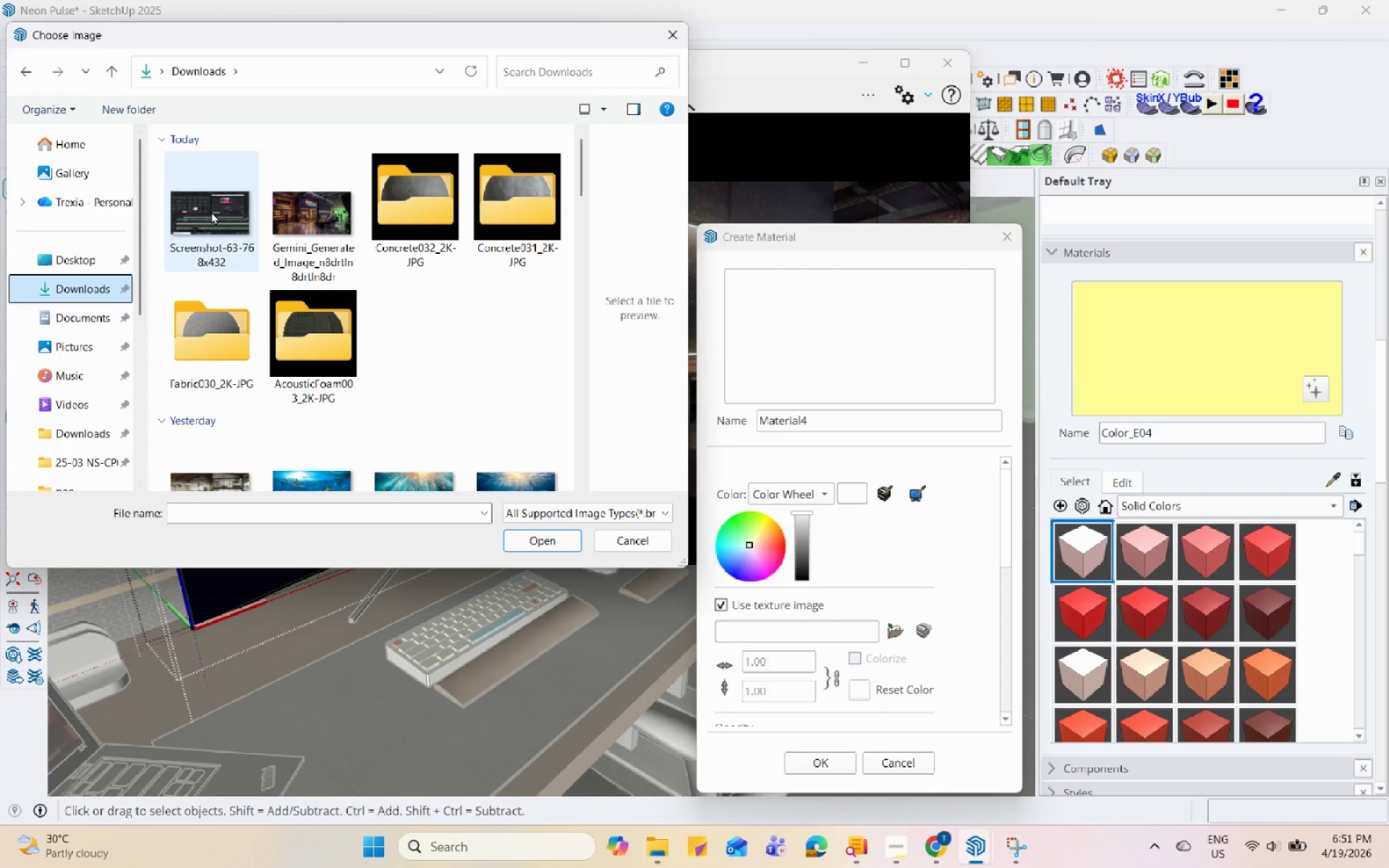 
wait(5.01)
 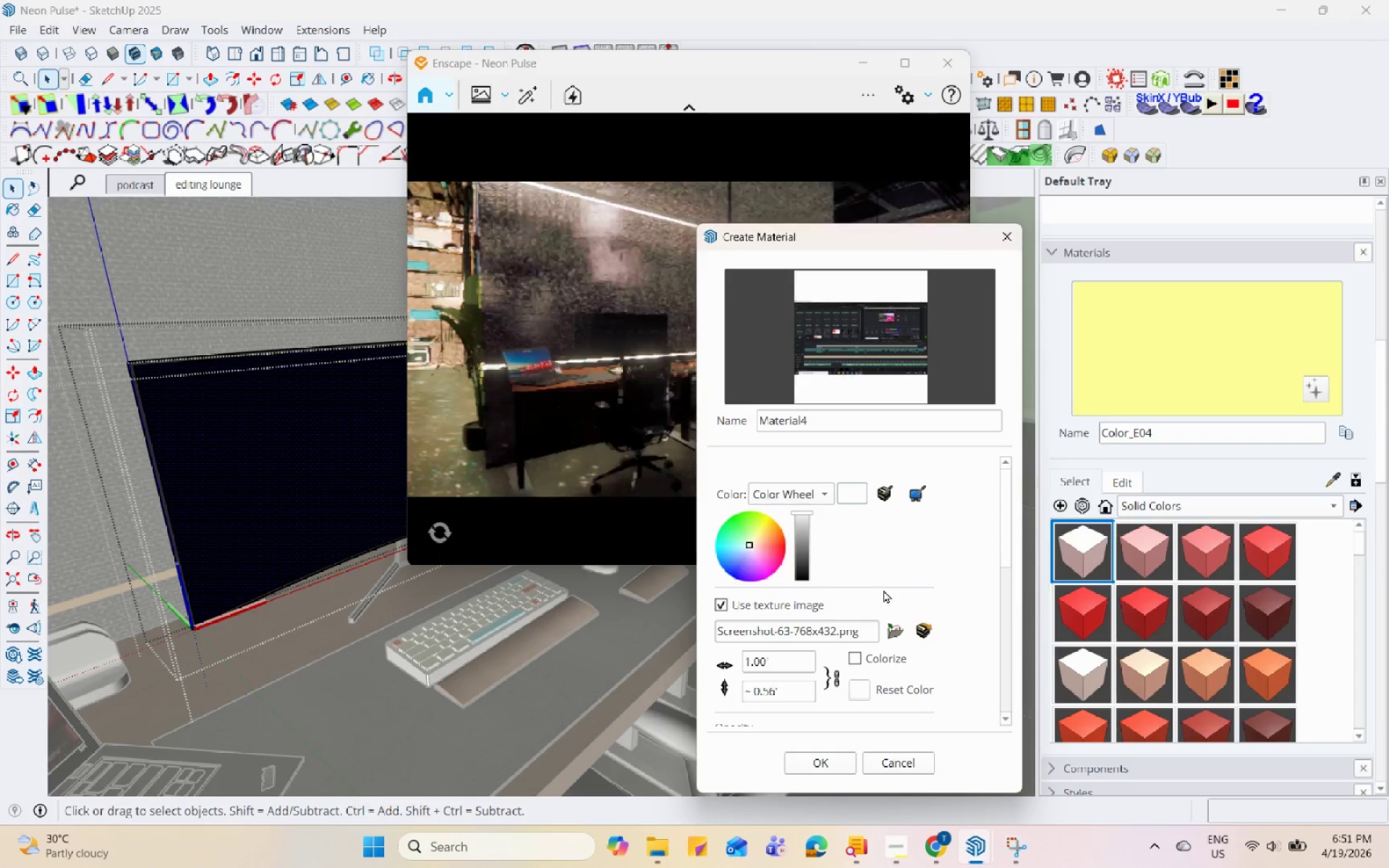 
double_click([873, 421])
 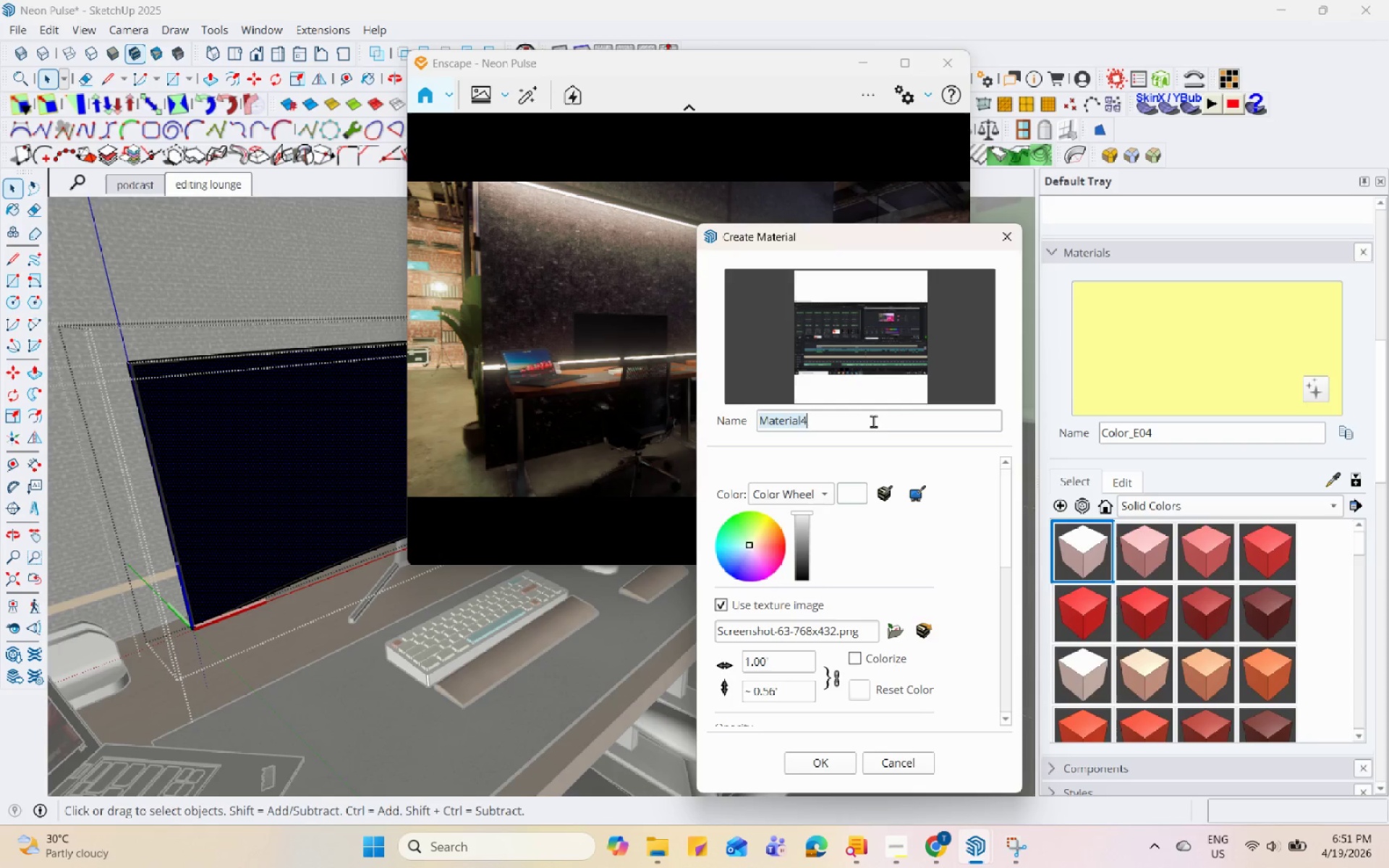 
triple_click([872, 421])
 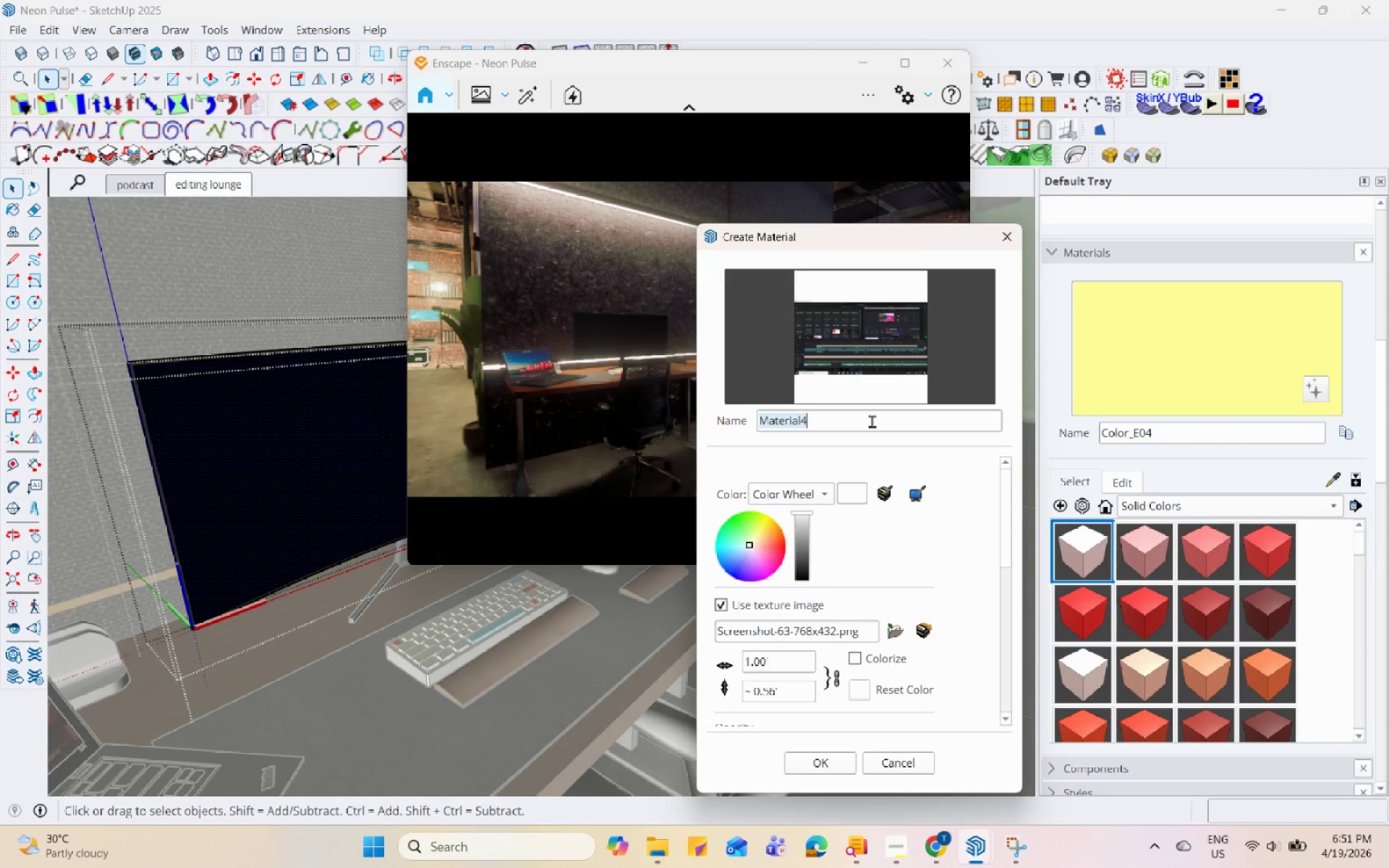 
wait(6.47)
 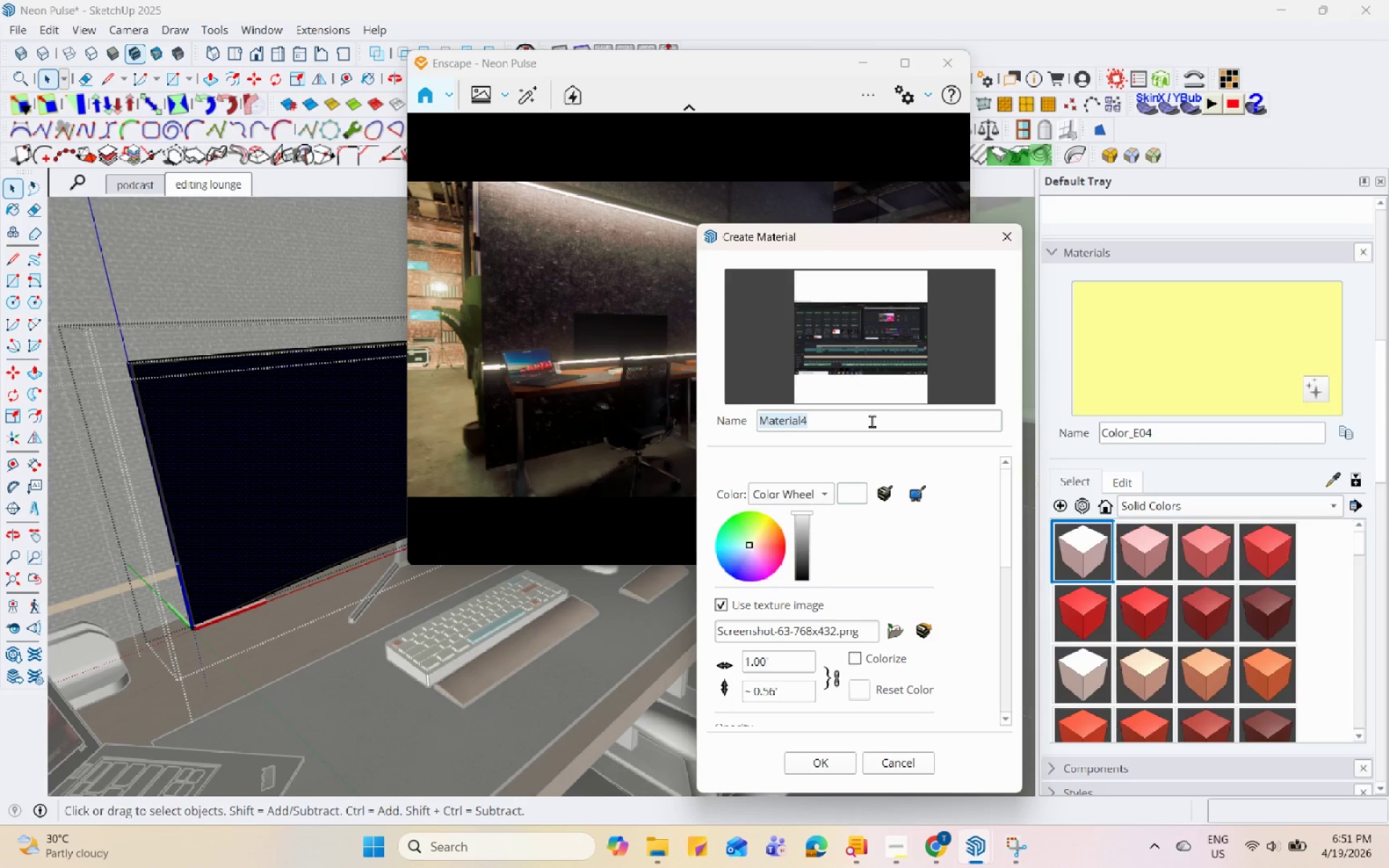 
type(Screen )
 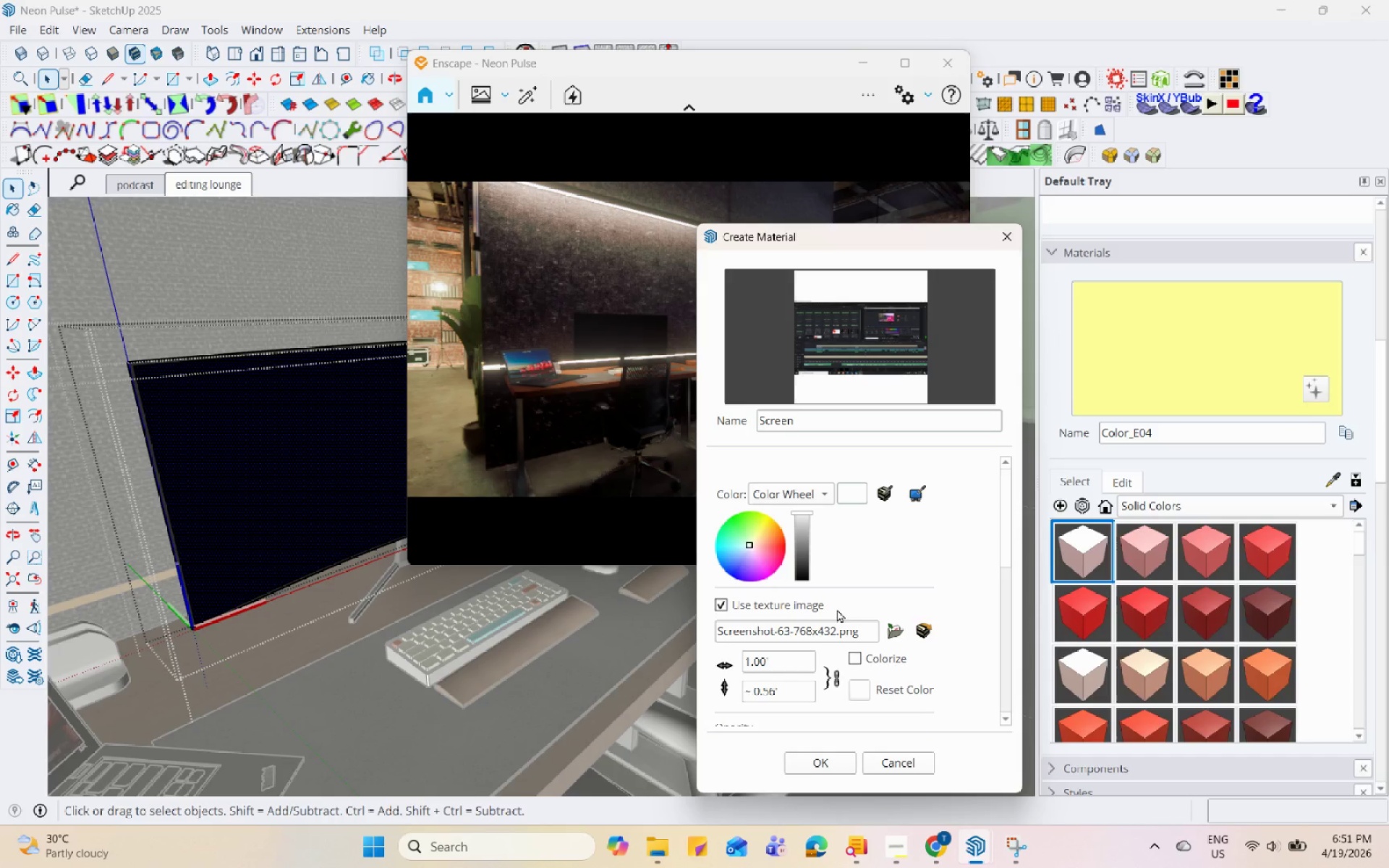 
left_click([831, 769])
 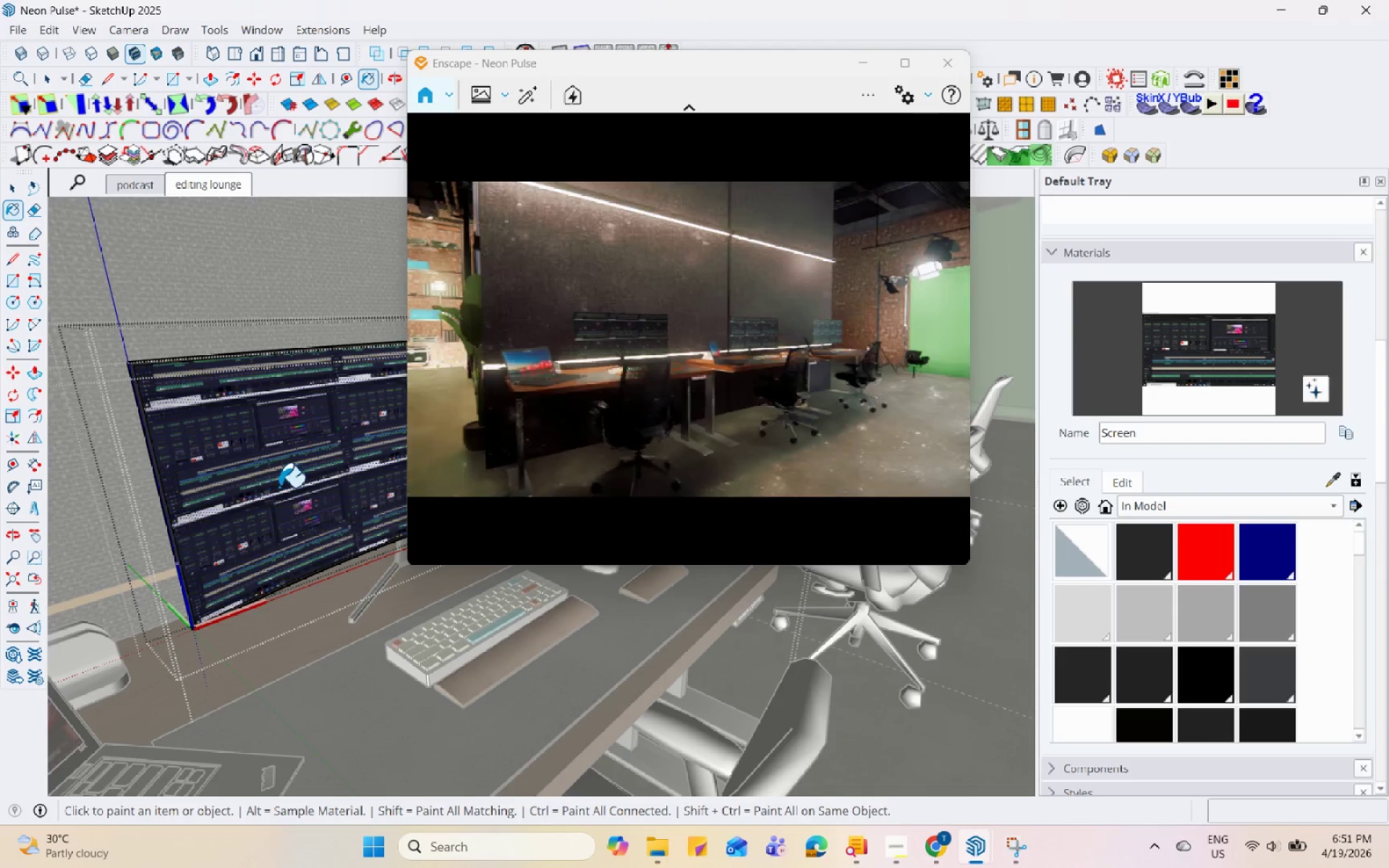 
left_click([1106, 477])
 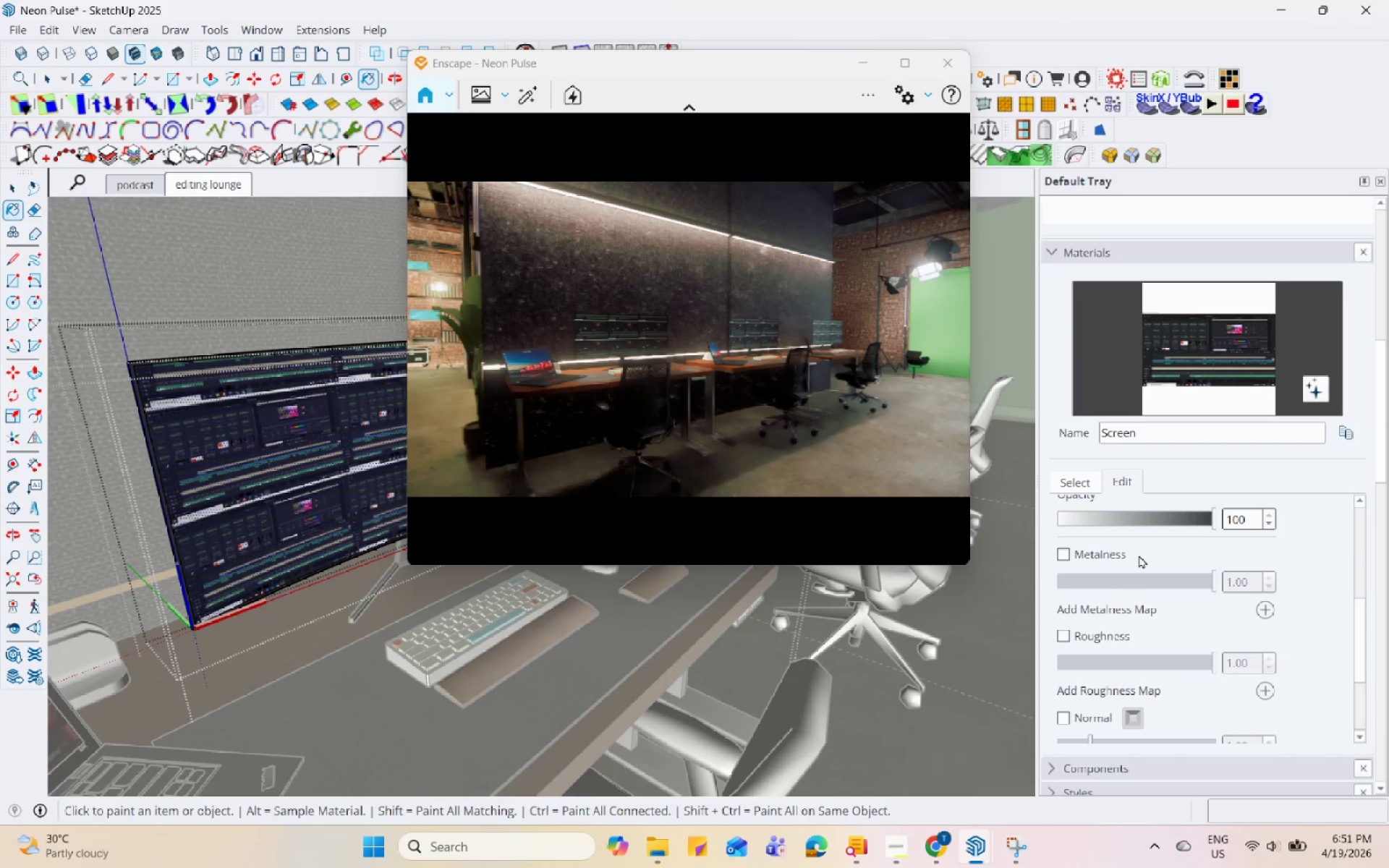 
scroll: coordinate [1132, 551], scroll_direction: up, amount: 6.0
 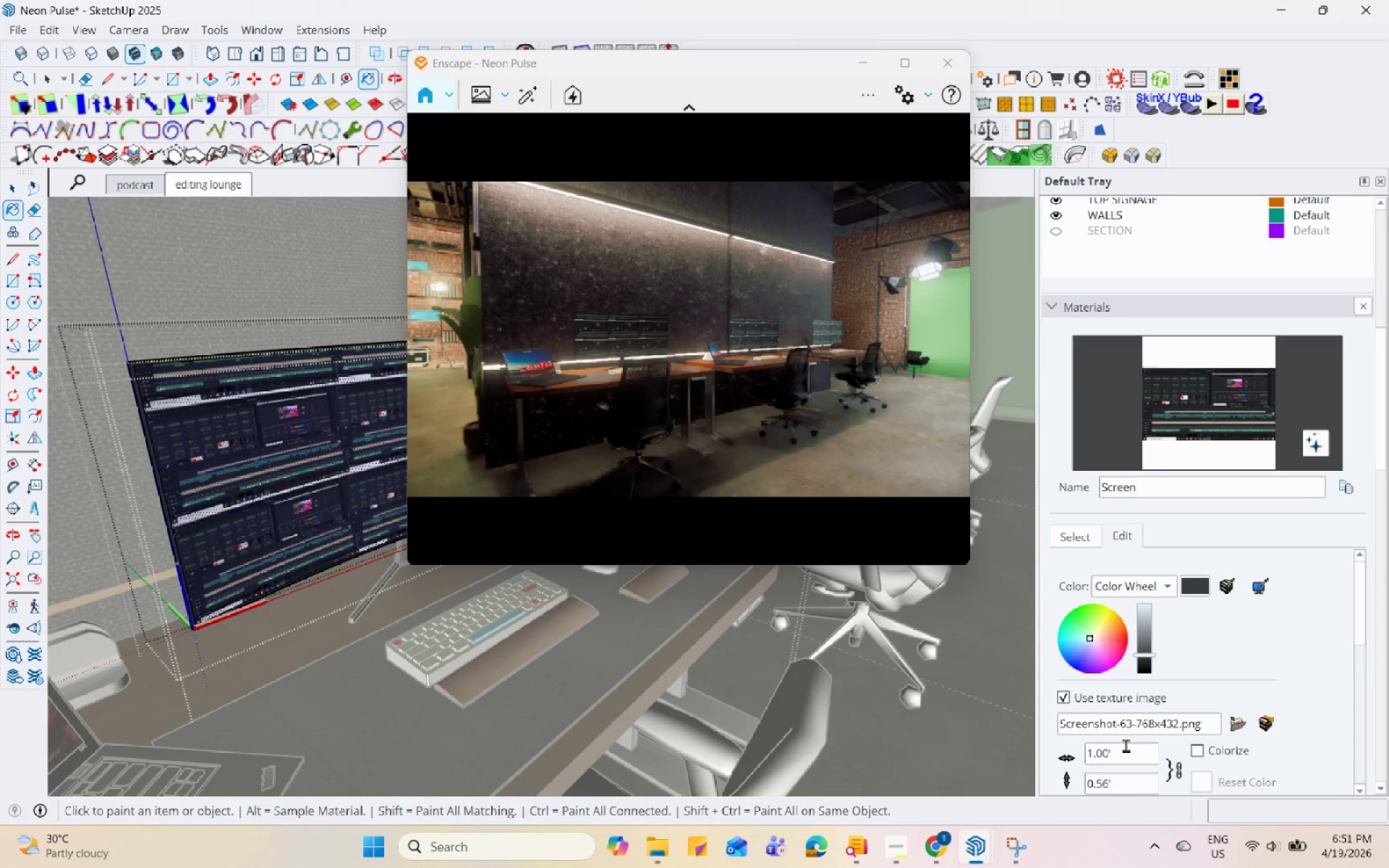 
left_click_drag(start_coordinate=[1124, 751], to_coordinate=[1044, 754])
 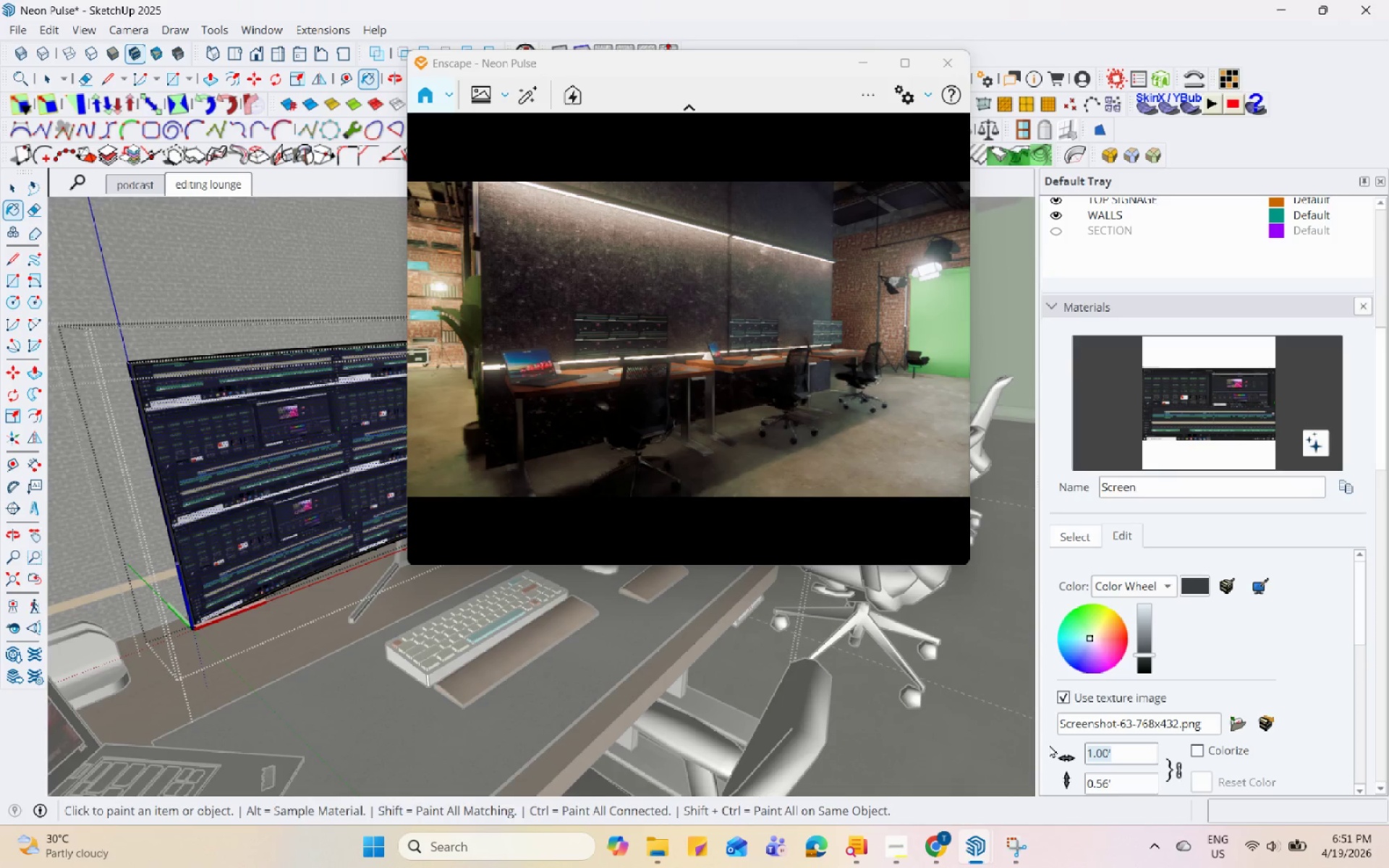 
key(Numpad2)
 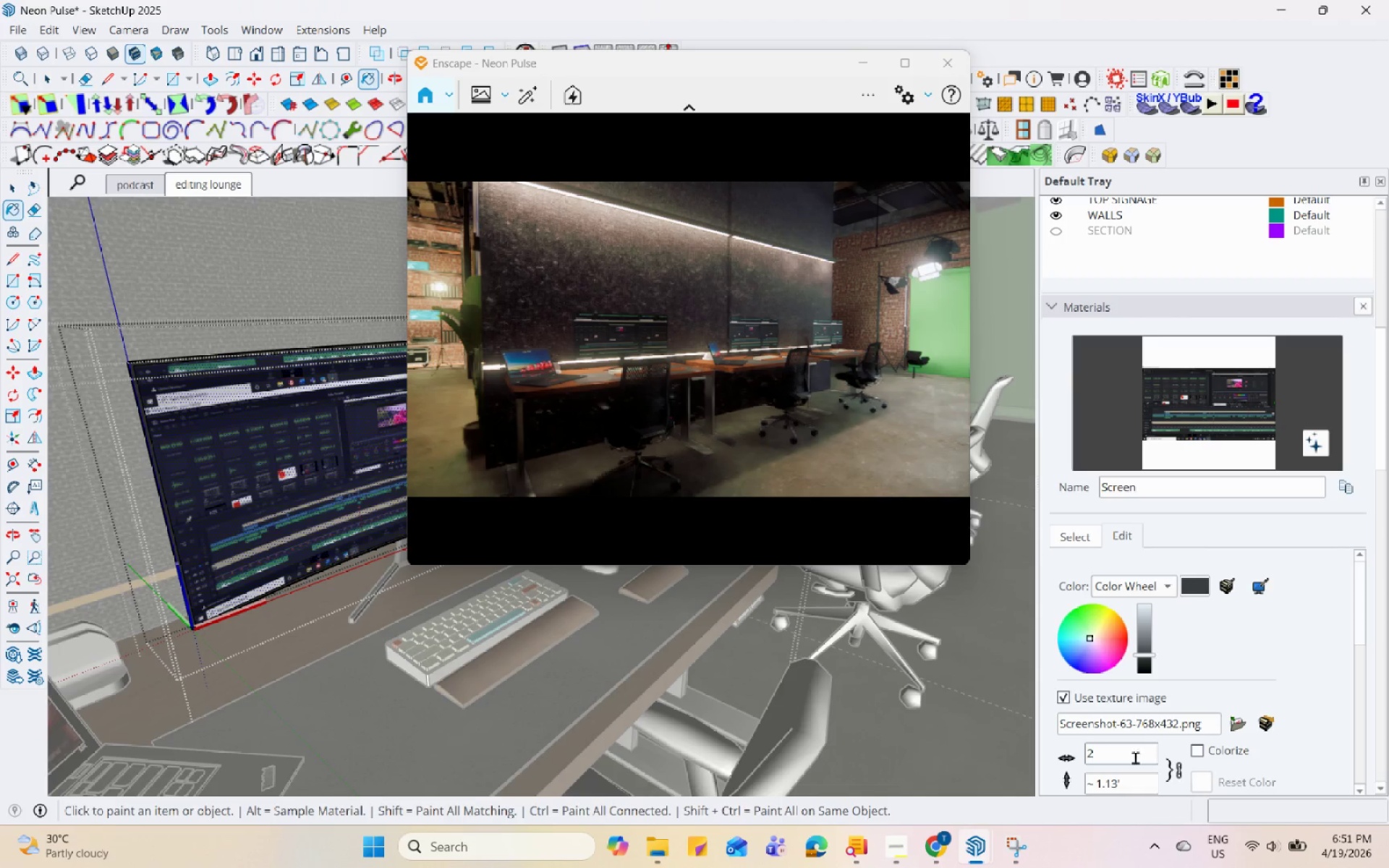 
left_click_drag(start_coordinate=[1133, 757], to_coordinate=[1050, 757])
 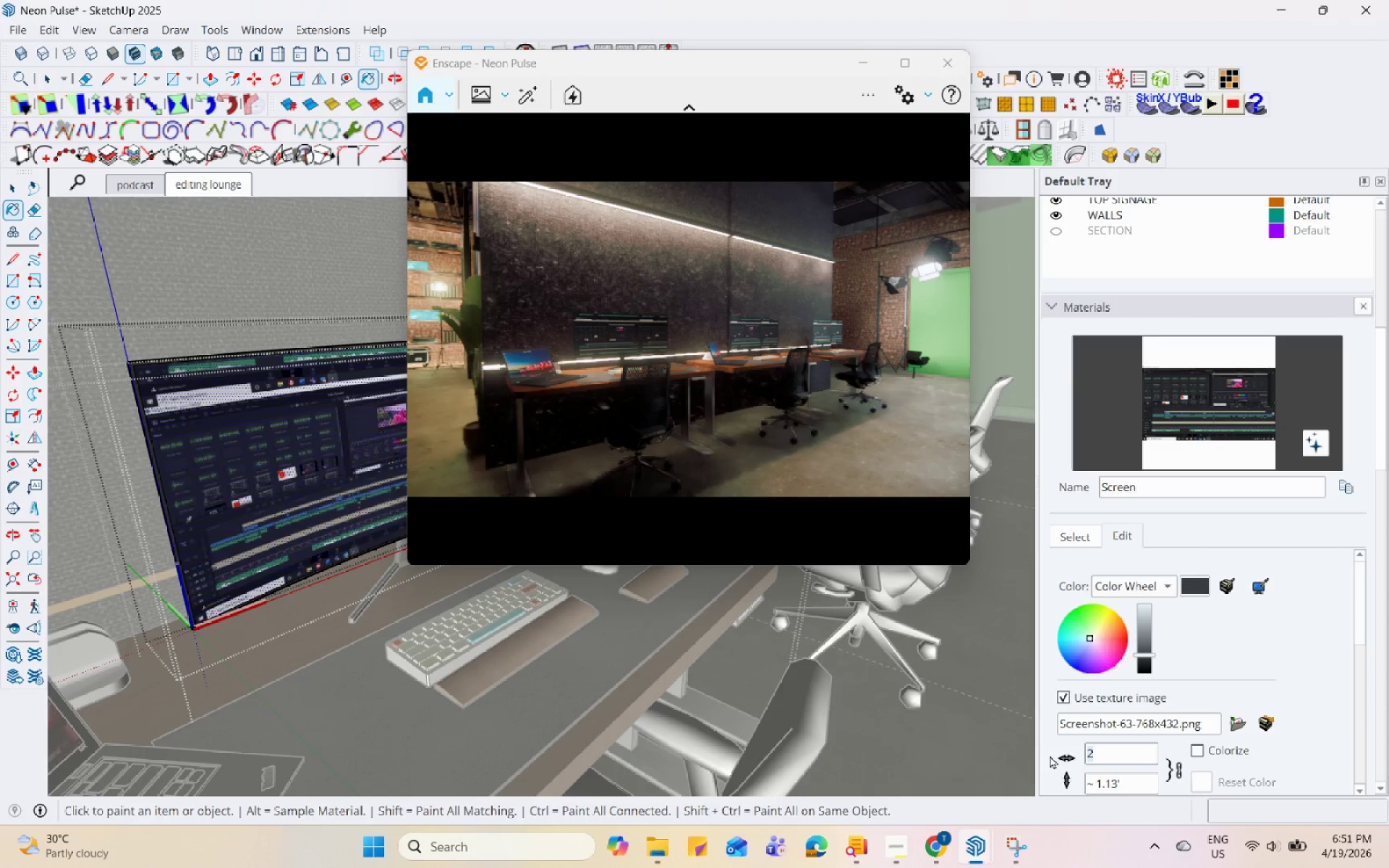 
key(Numpad3)
 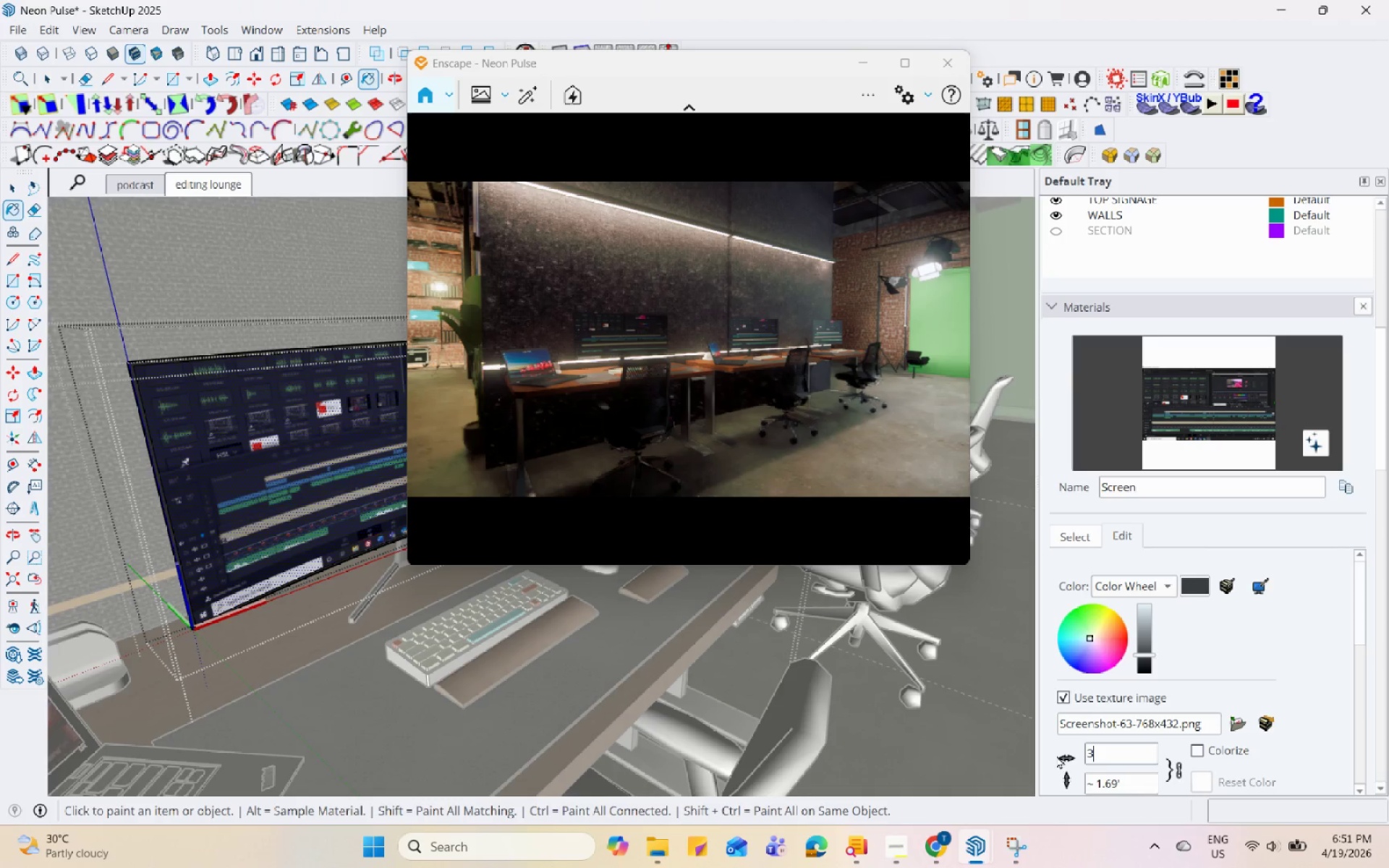 
left_click_drag(start_coordinate=[1114, 759], to_coordinate=[1029, 739])
 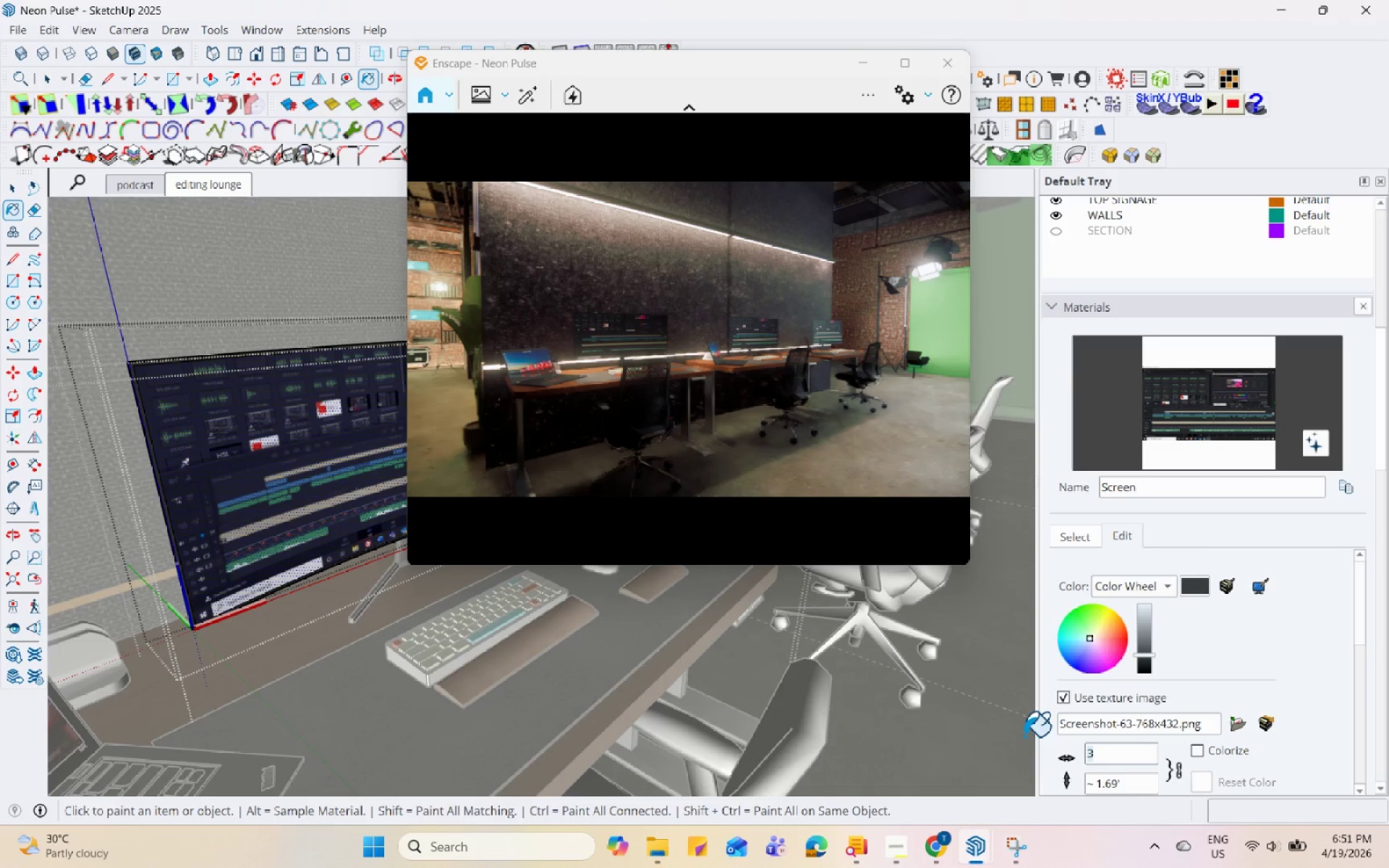 
key(Numpad5)
 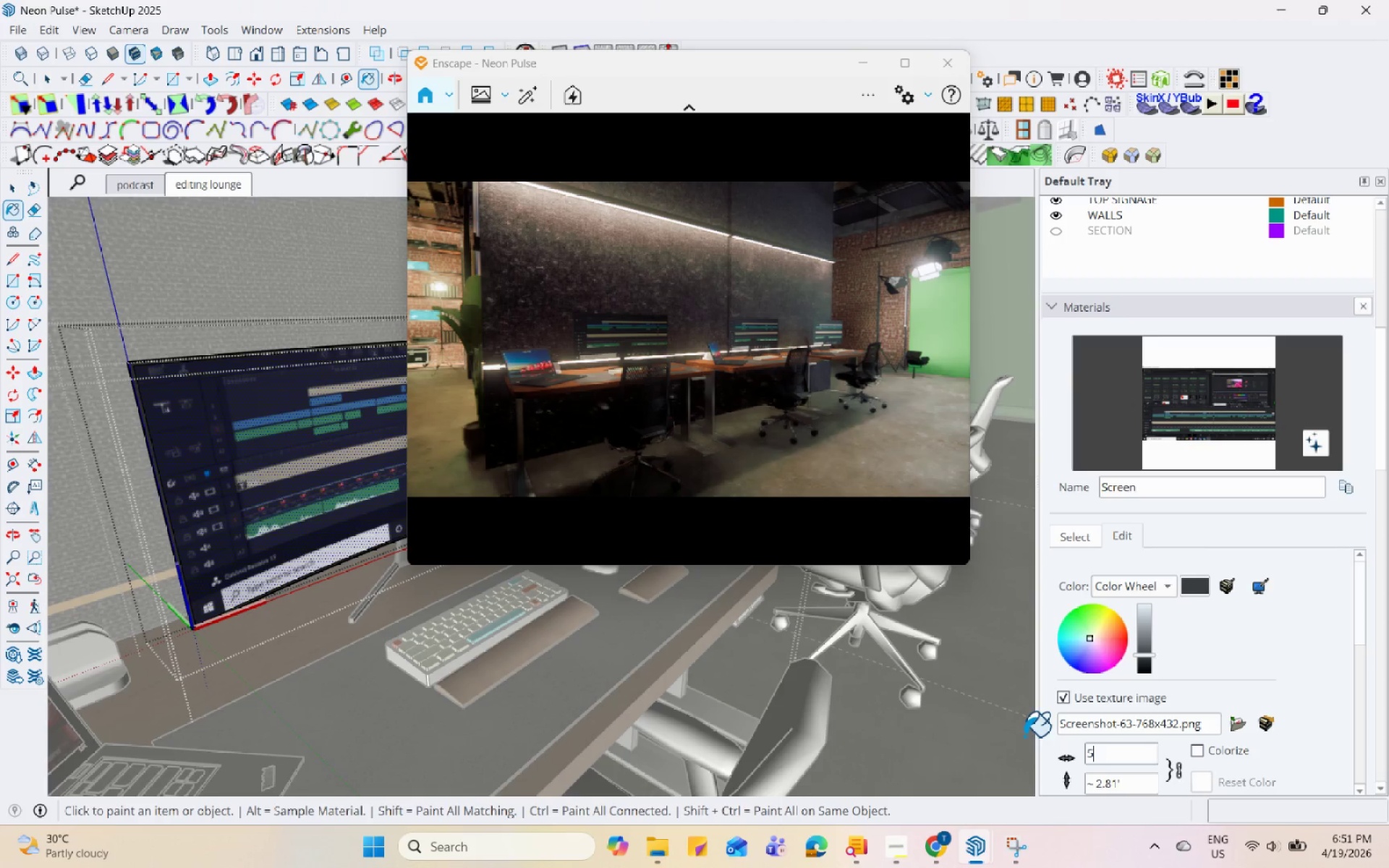 
left_click_drag(start_coordinate=[1097, 745], to_coordinate=[1080, 745])
 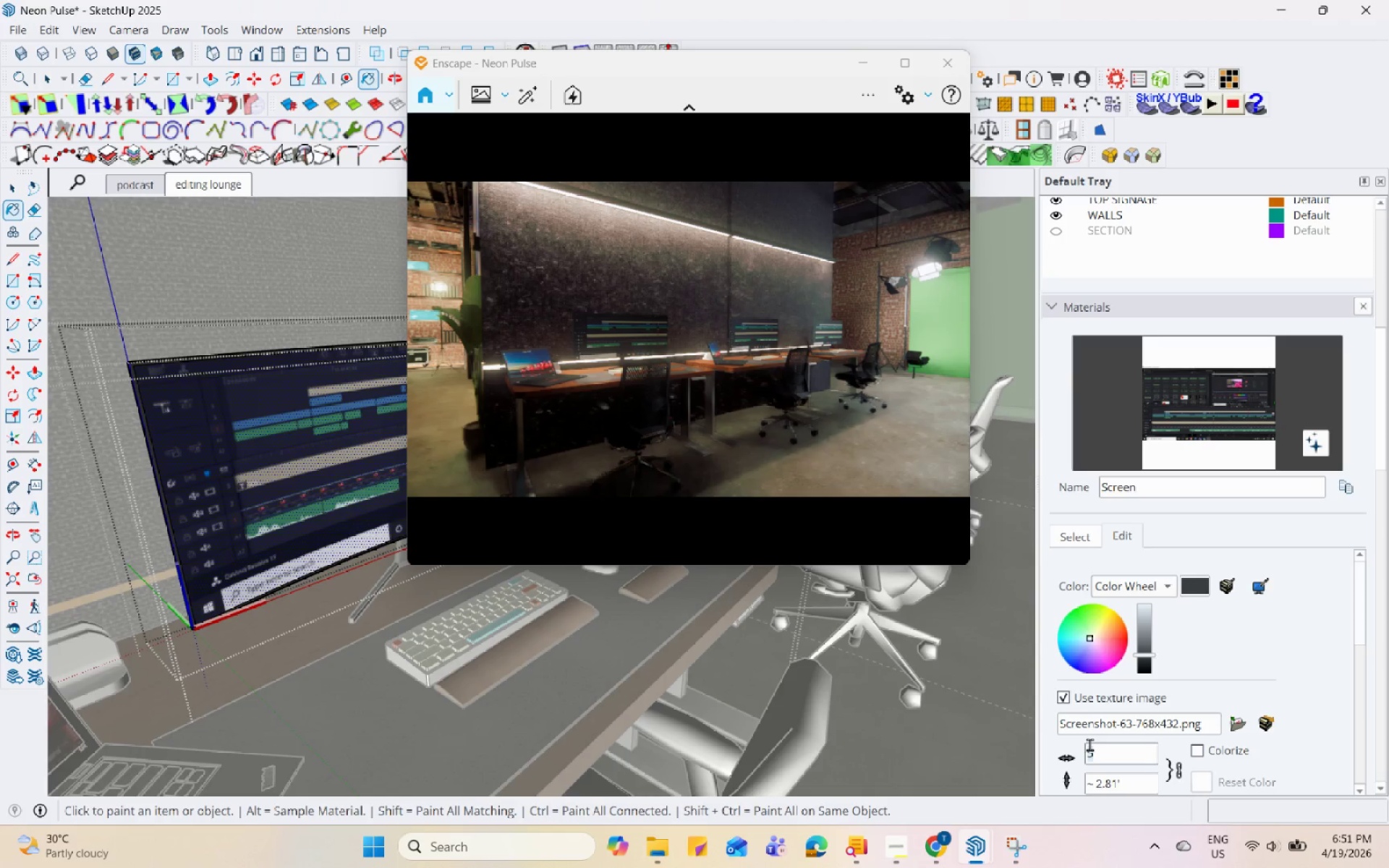 
key(Numpad4)
 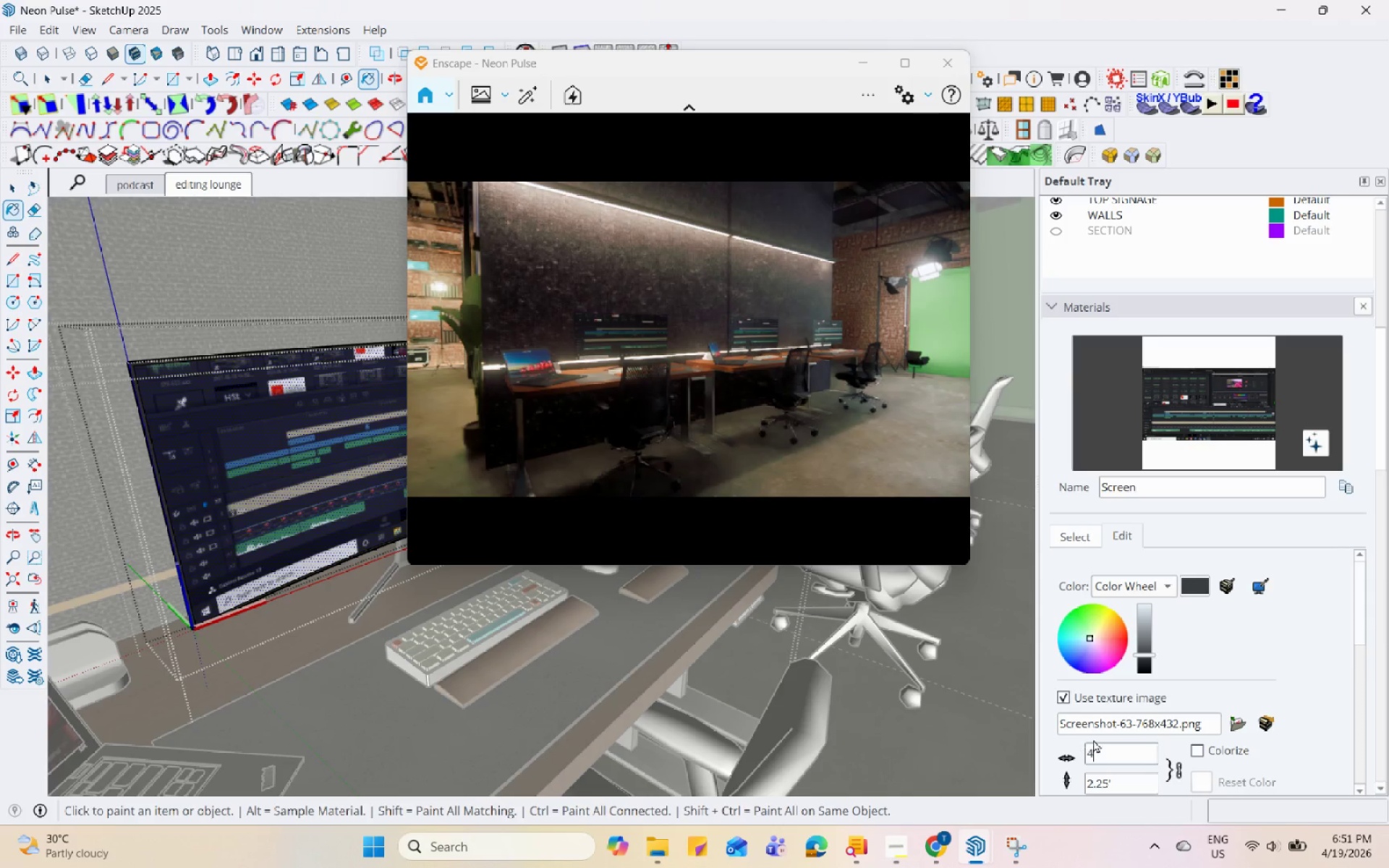 
left_click_drag(start_coordinate=[1116, 757], to_coordinate=[1020, 757])
 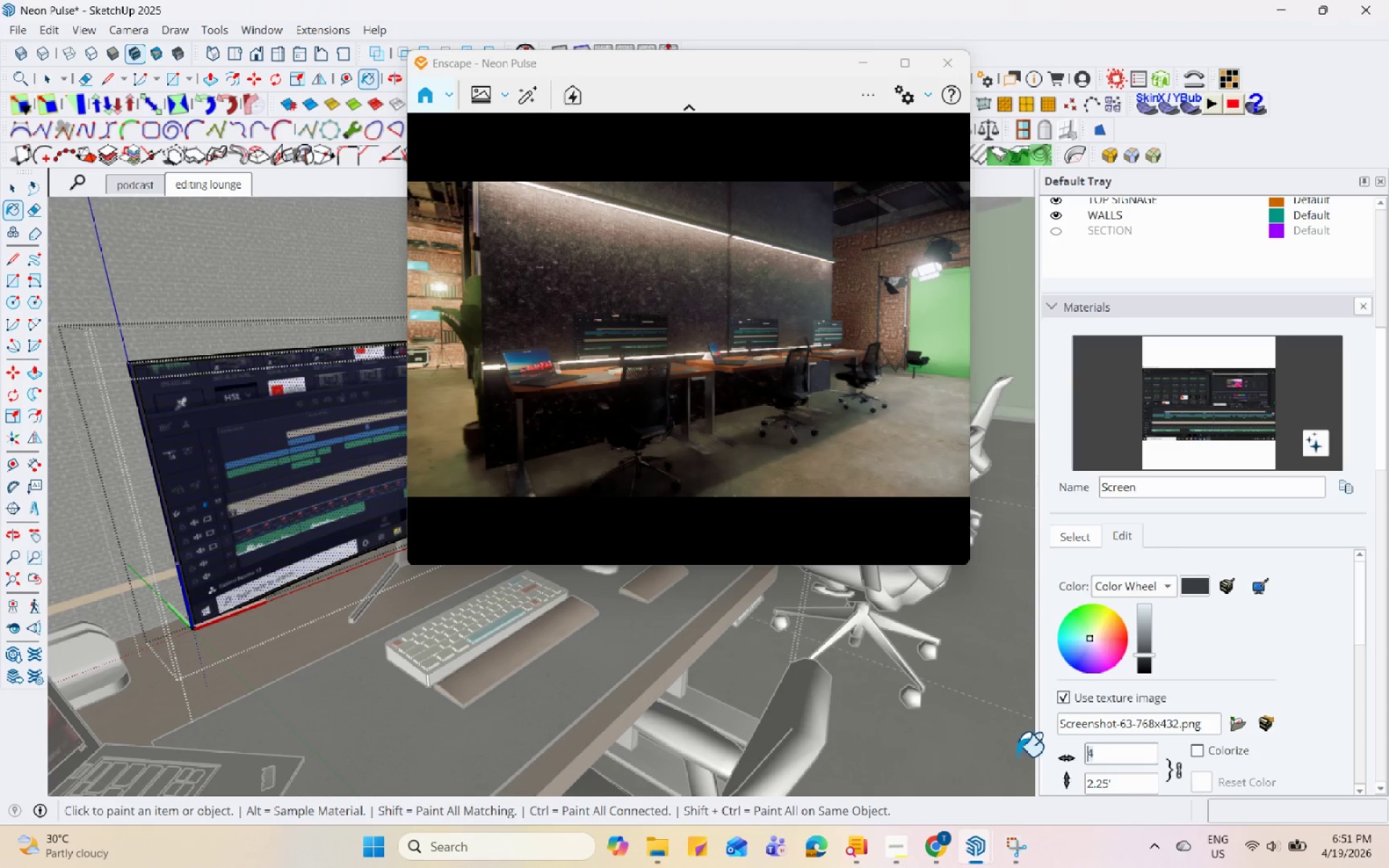 
key(Numpad3)
 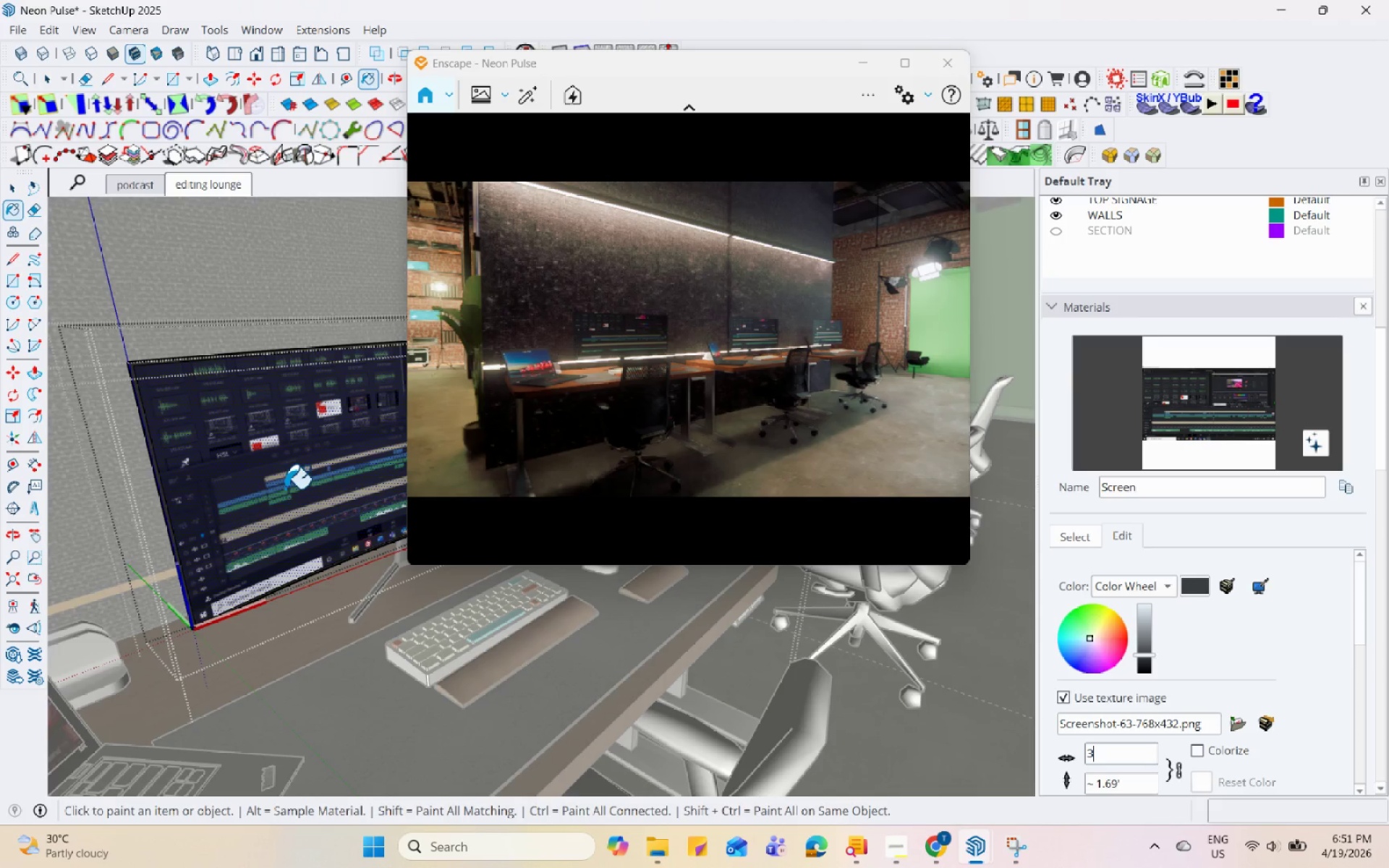 
left_click([22, 186])
 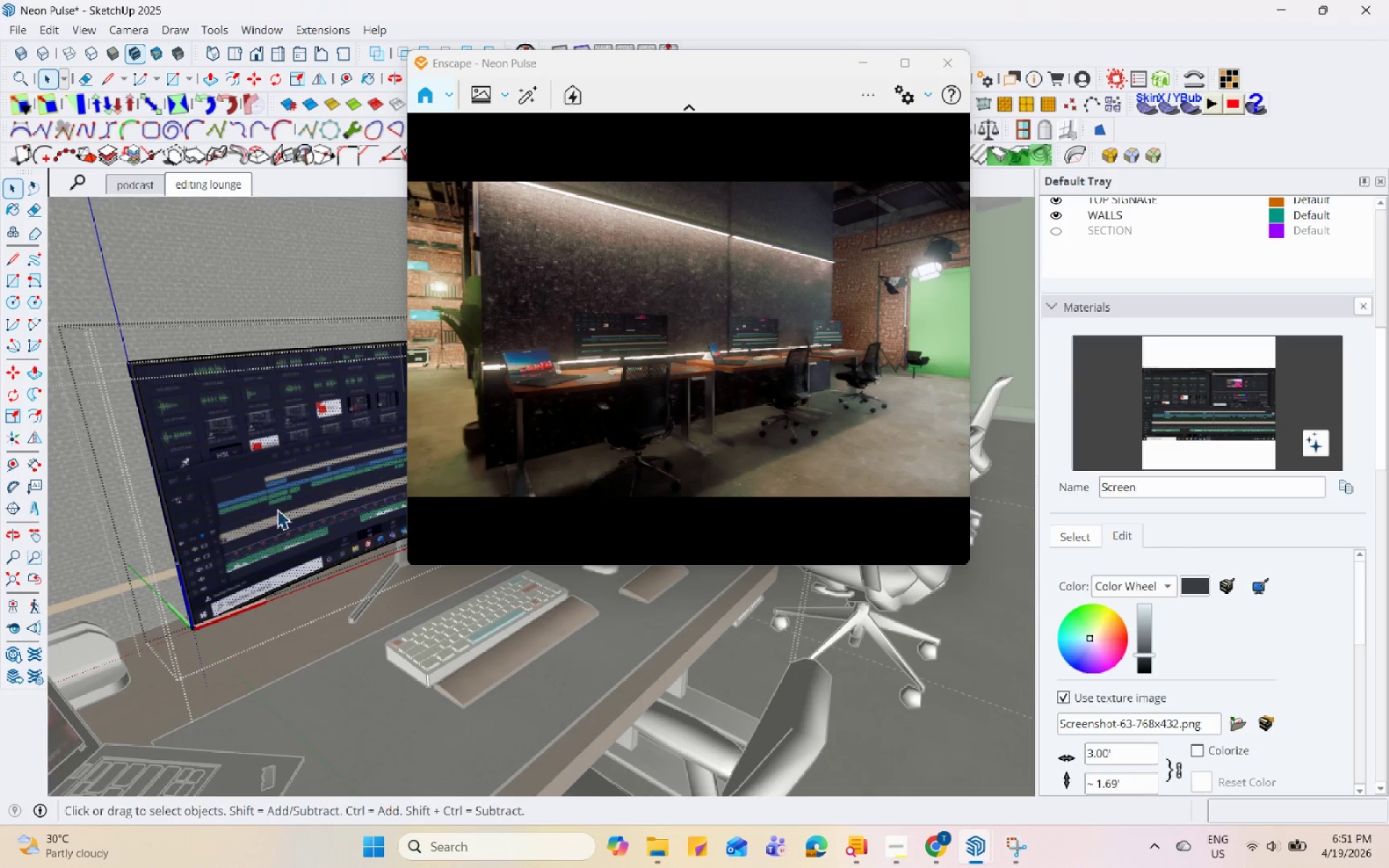 
right_click([285, 516])
 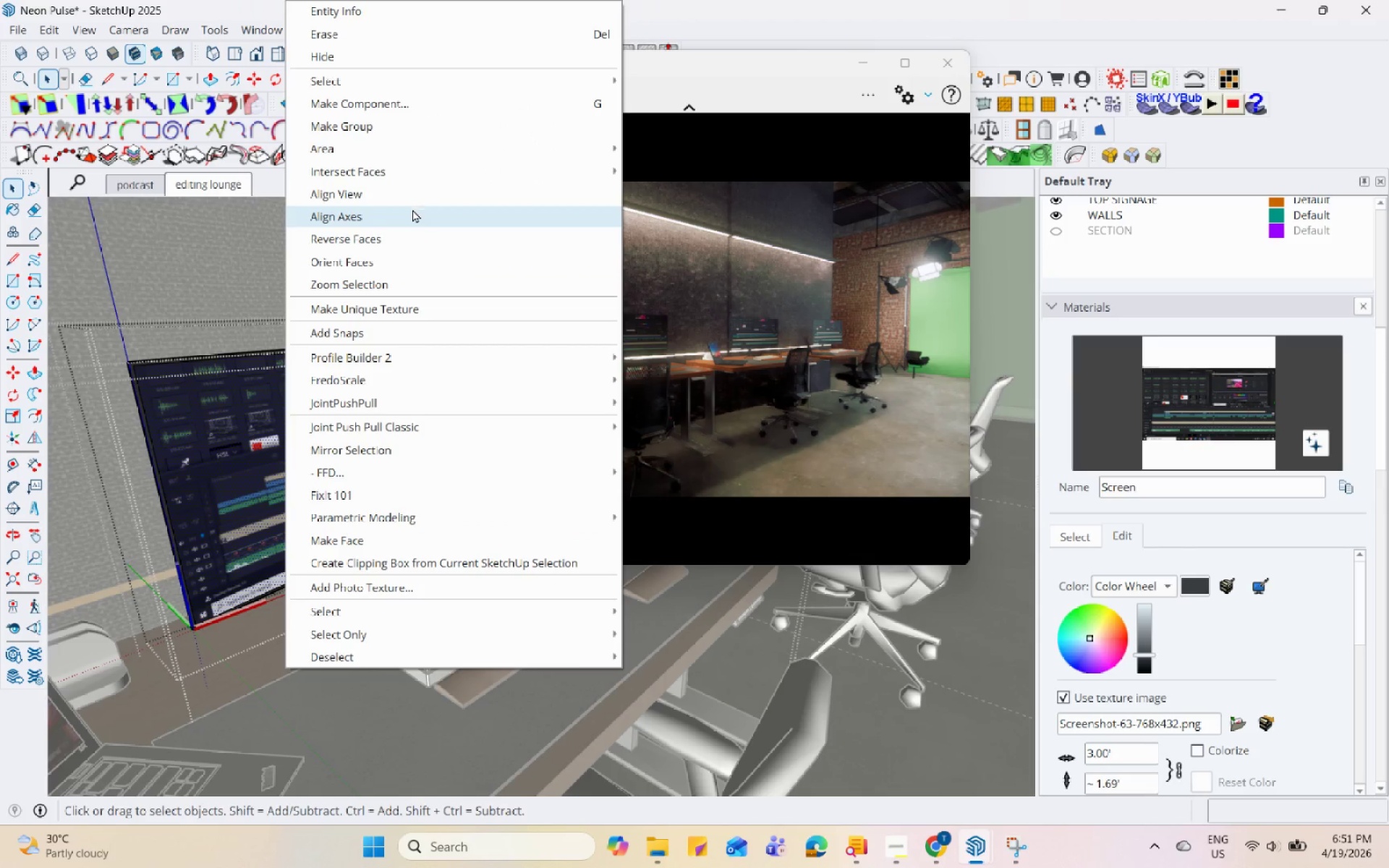 
wait(5.69)
 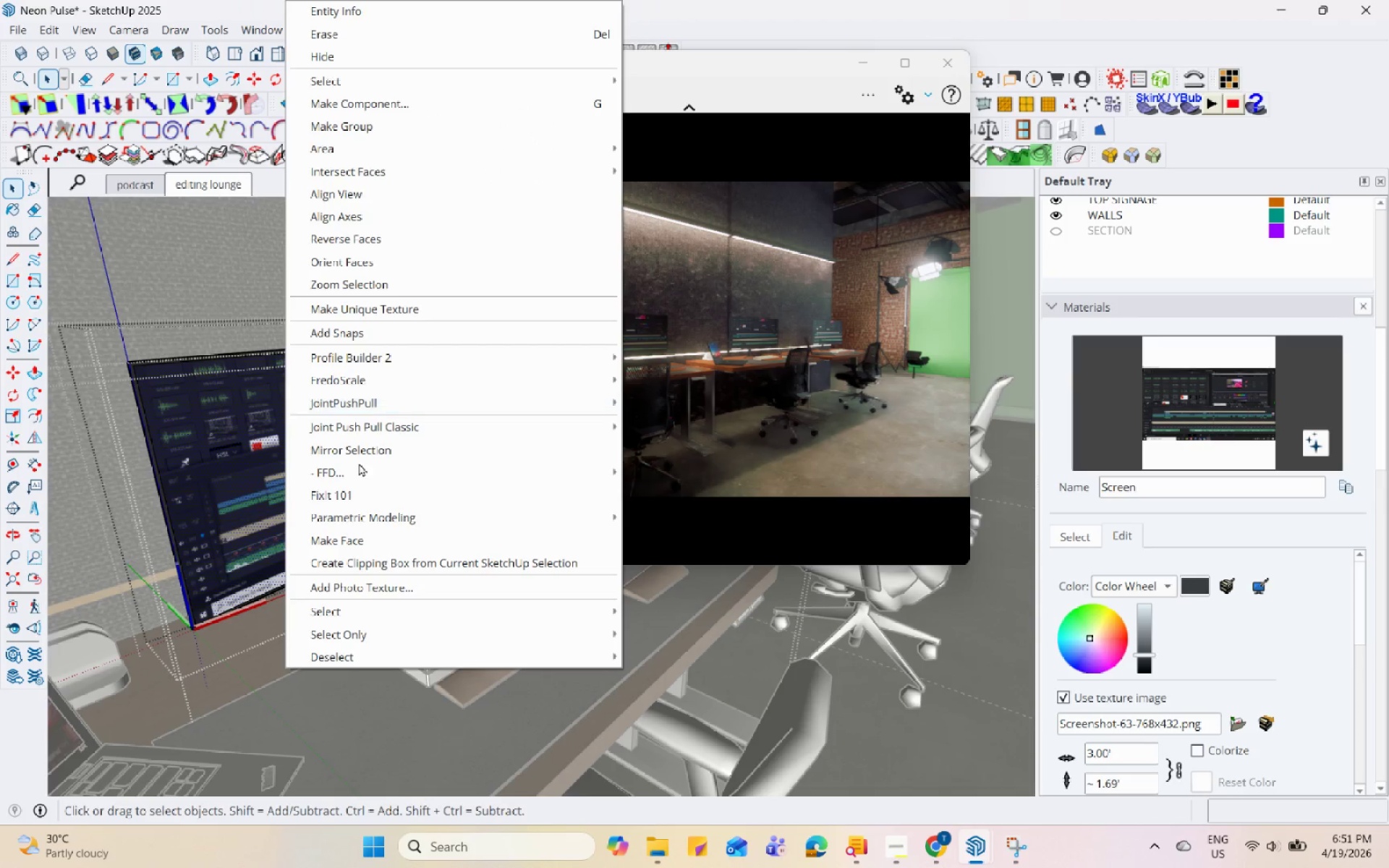 
left_click([190, 446])
 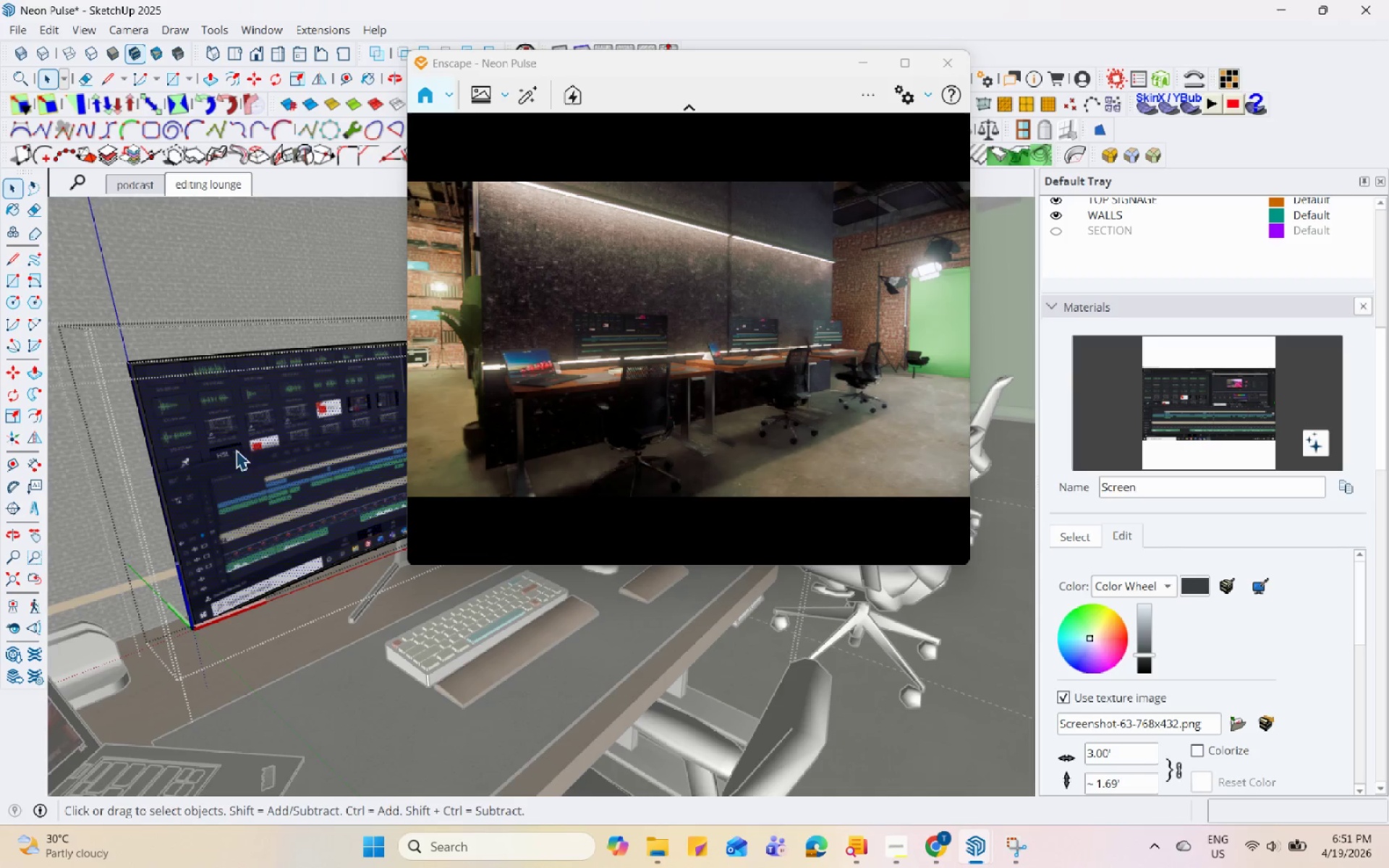 
scroll: coordinate [259, 452], scroll_direction: up, amount: 1.0
 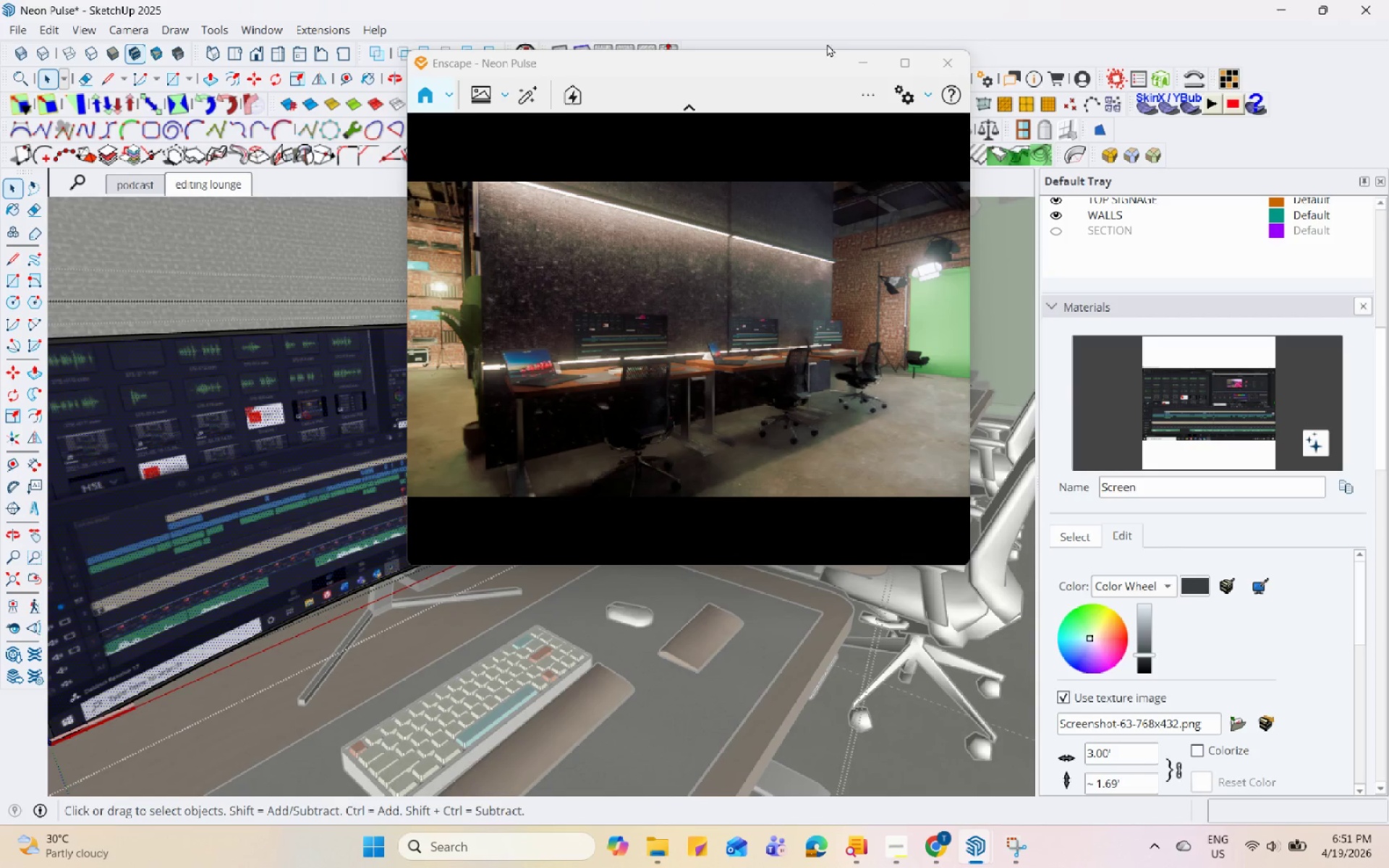 
left_click_drag(start_coordinate=[791, 56], to_coordinate=[827, 105])
 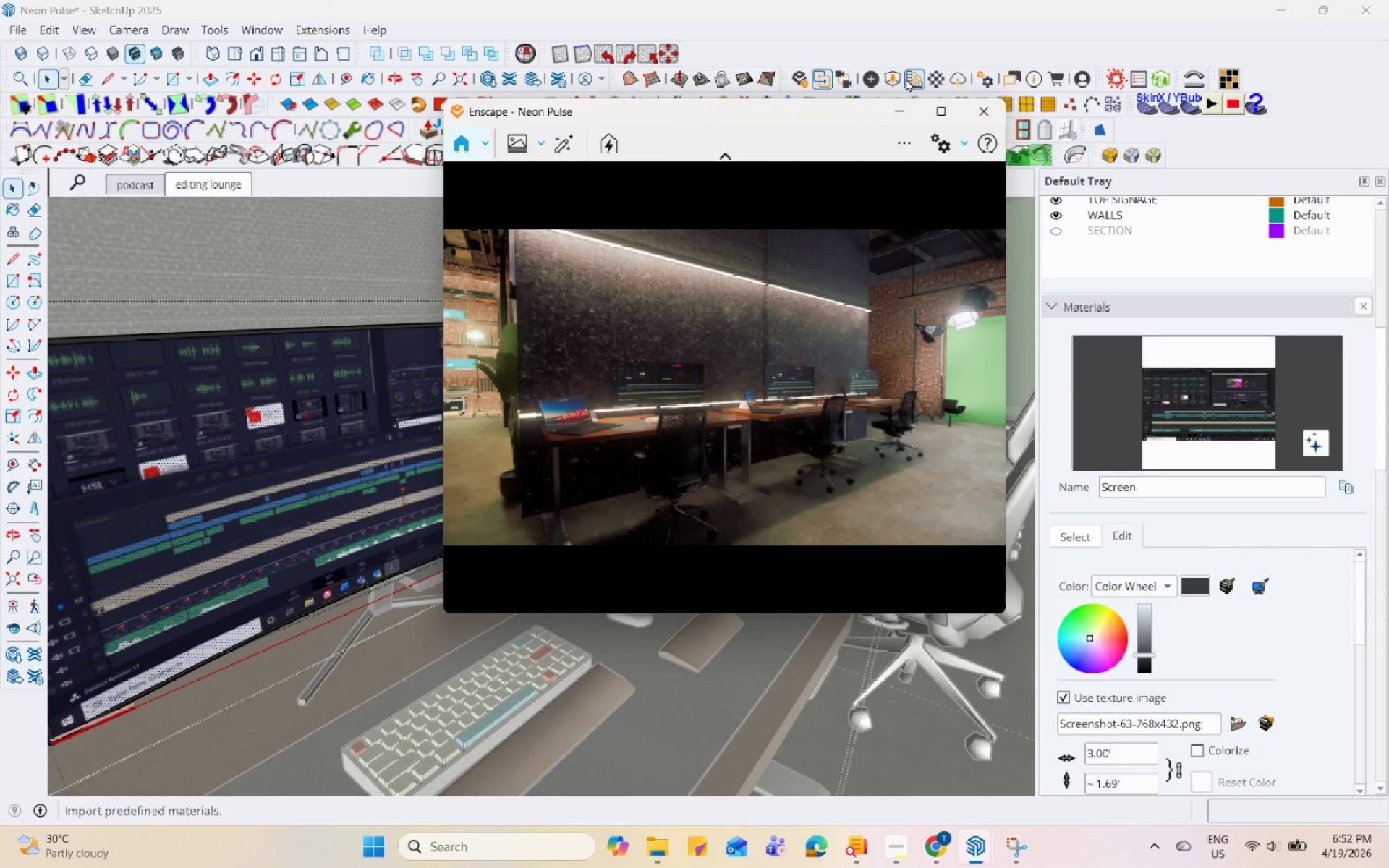 
left_click([930, 77])
 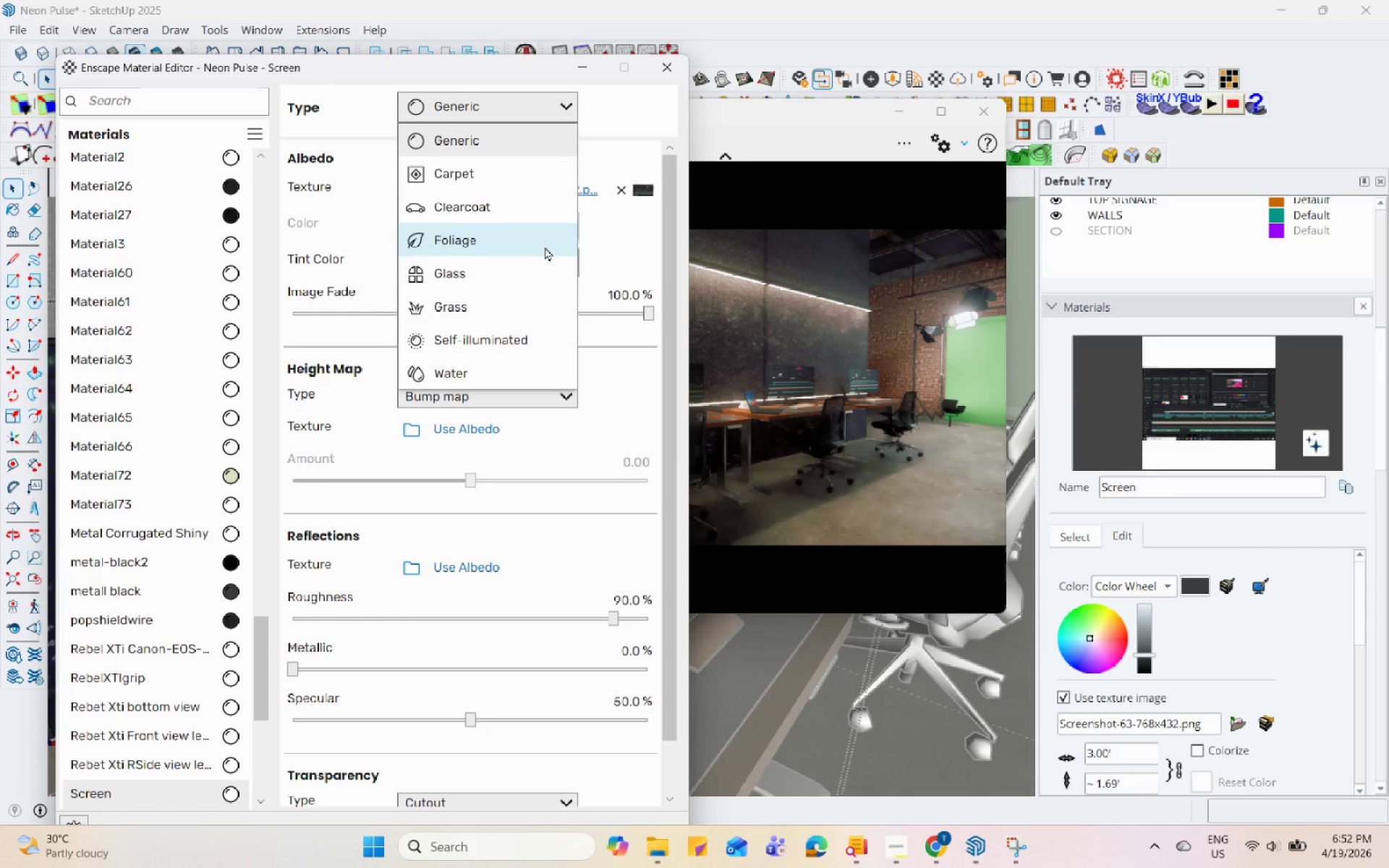 
left_click([541, 337])
 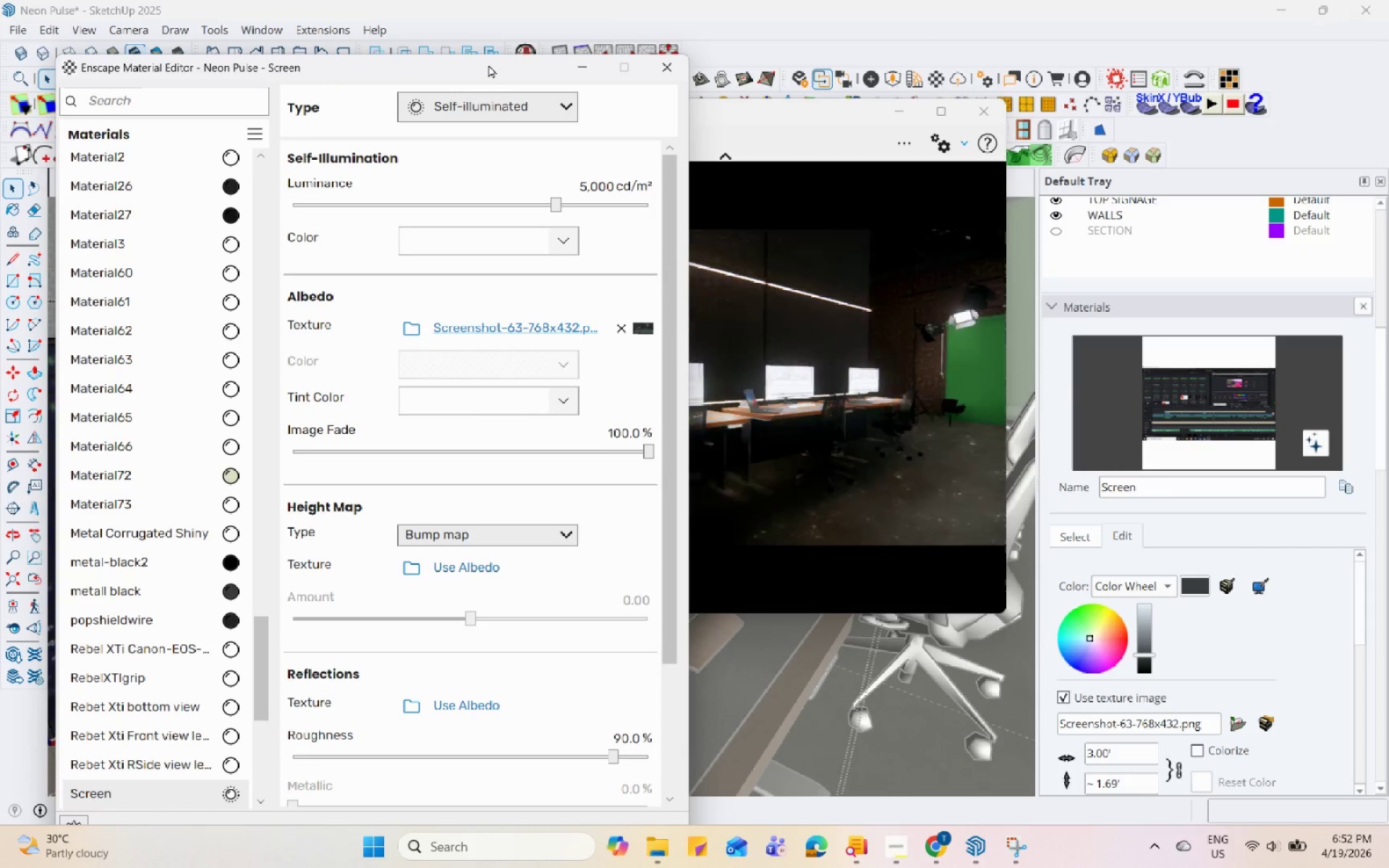 
left_click_drag(start_coordinate=[485, 62], to_coordinate=[865, 140])
 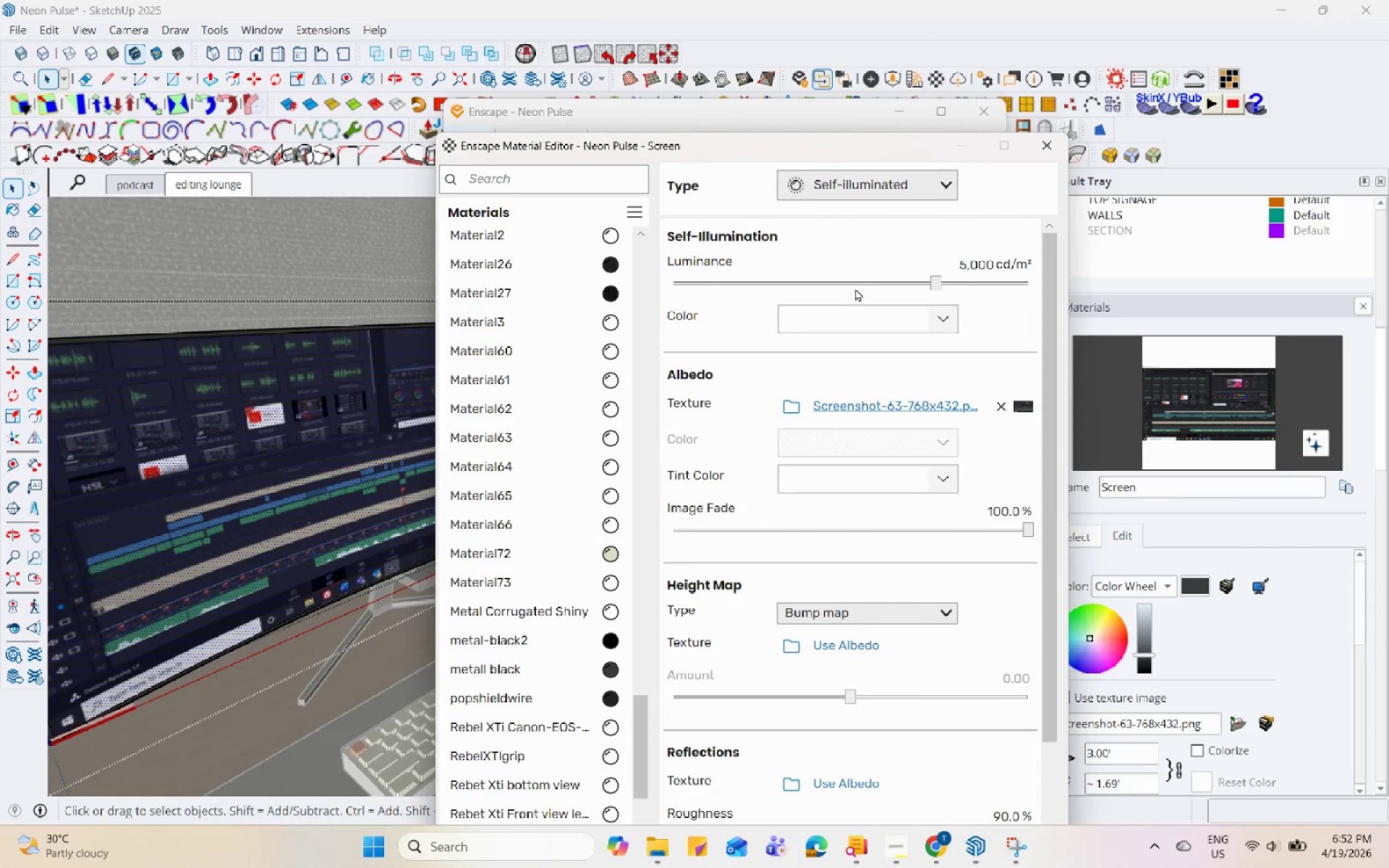 
left_click([856, 286])
 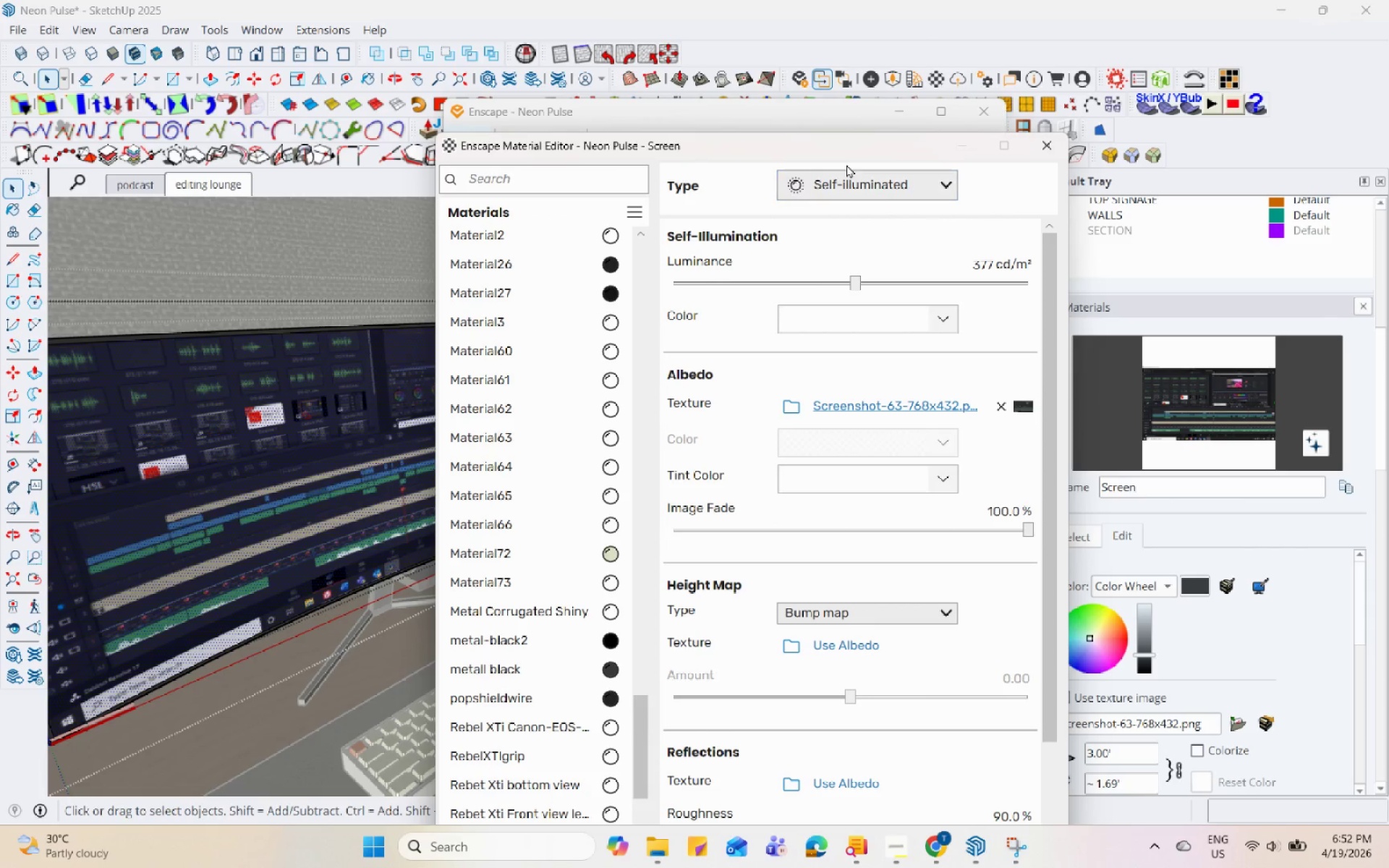 
left_click_drag(start_coordinate=[855, 149], to_coordinate=[1089, 421])
 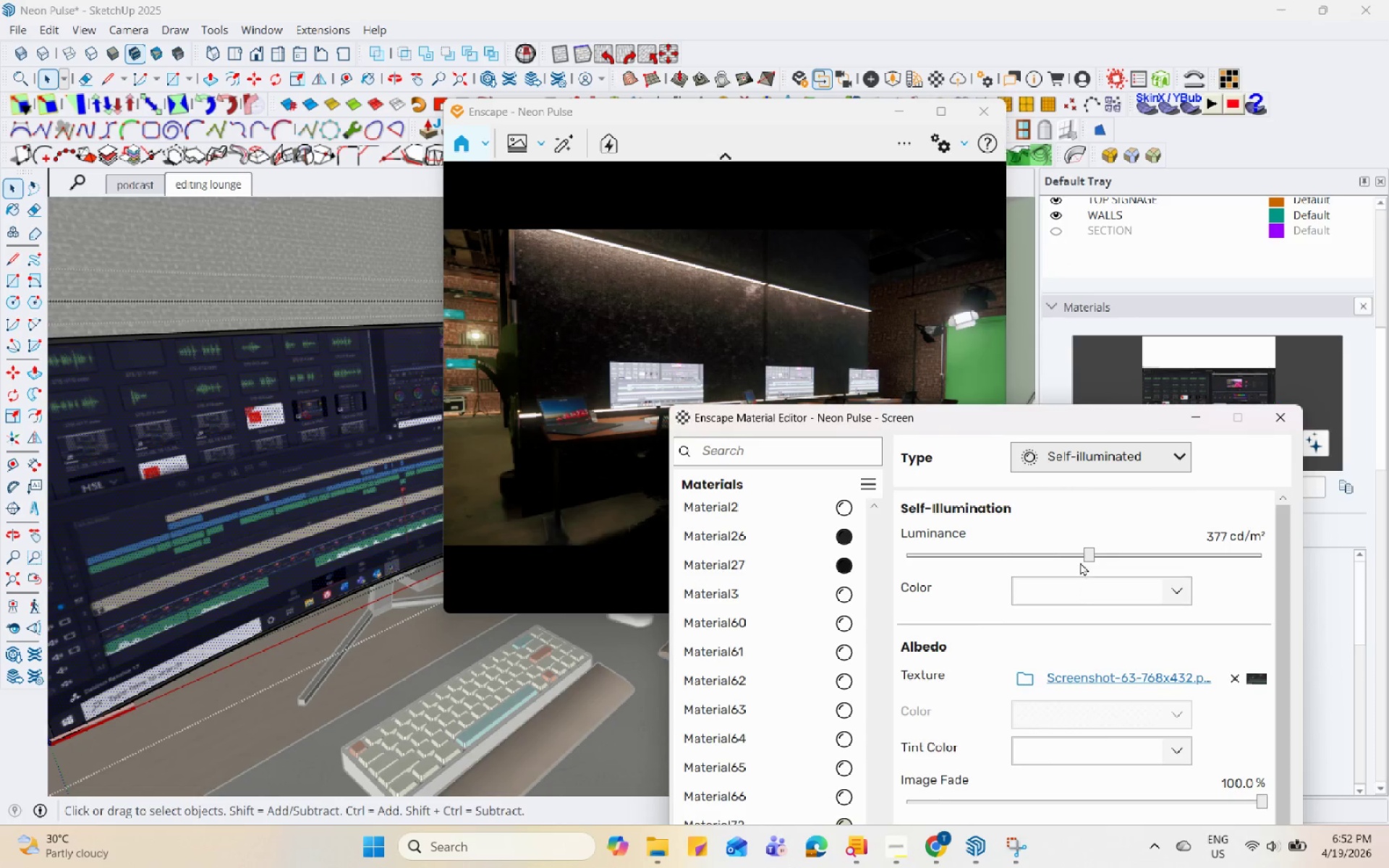 
left_click([1050, 558])
 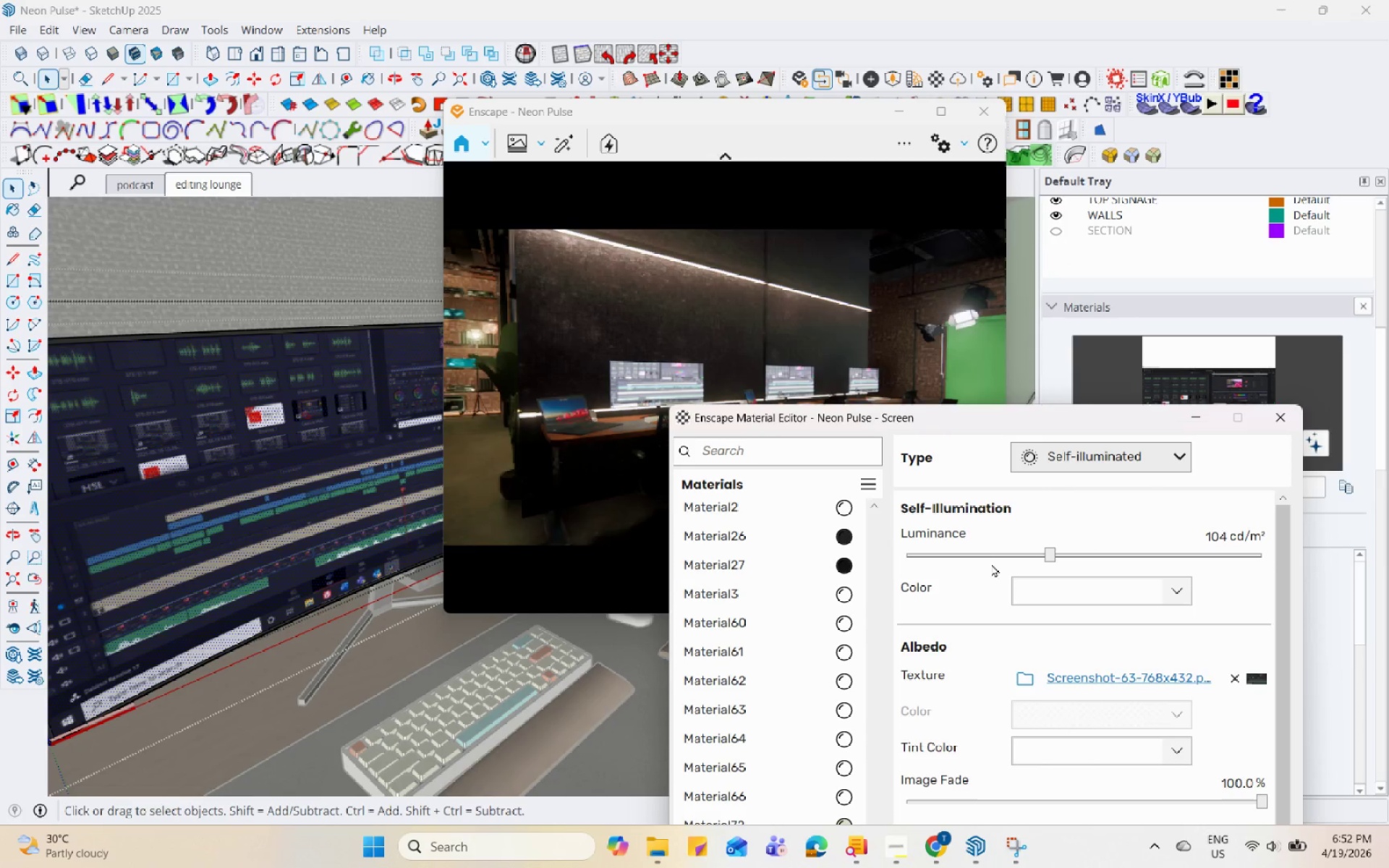 
left_click([991, 563])
 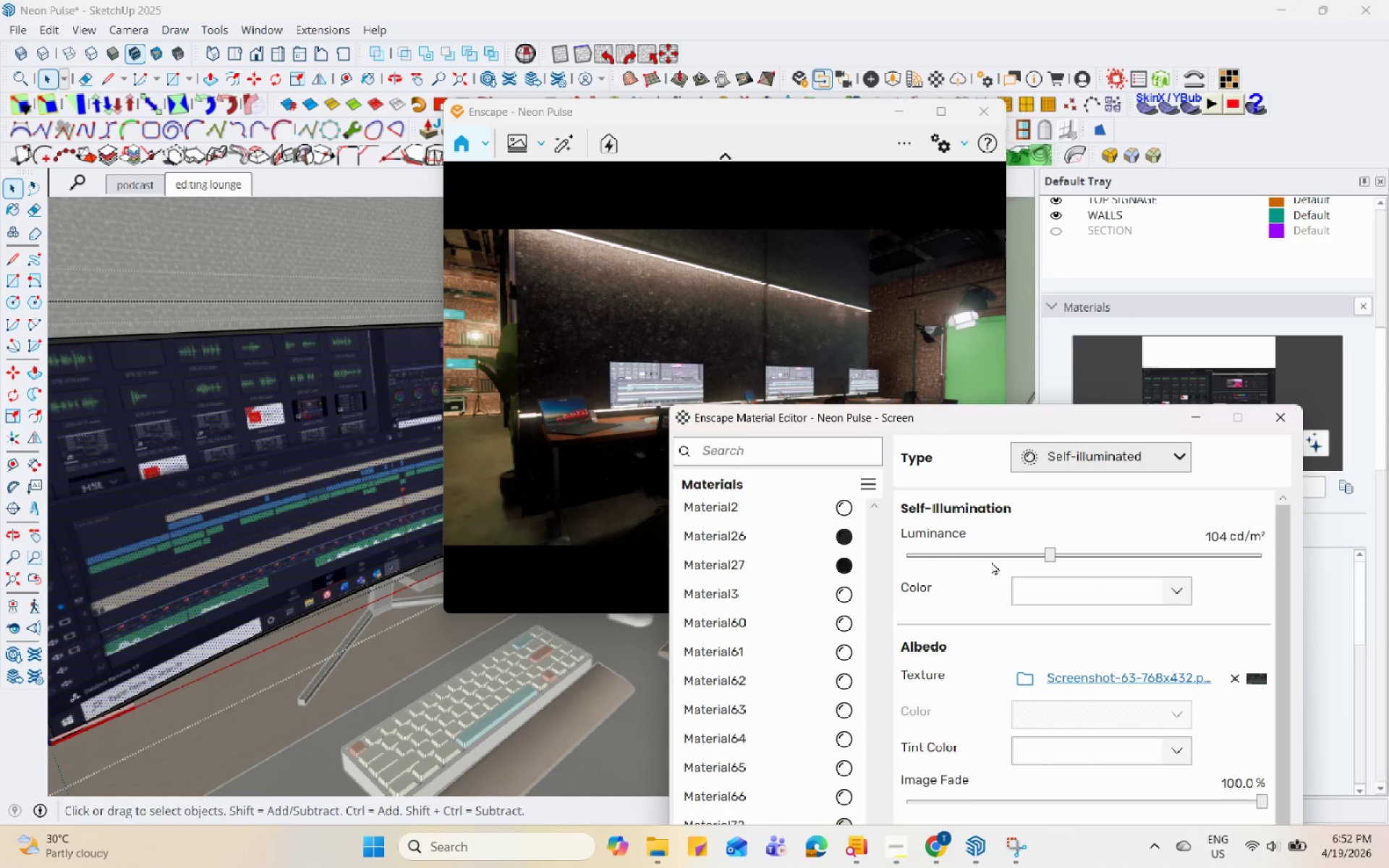 
left_click([982, 548])
 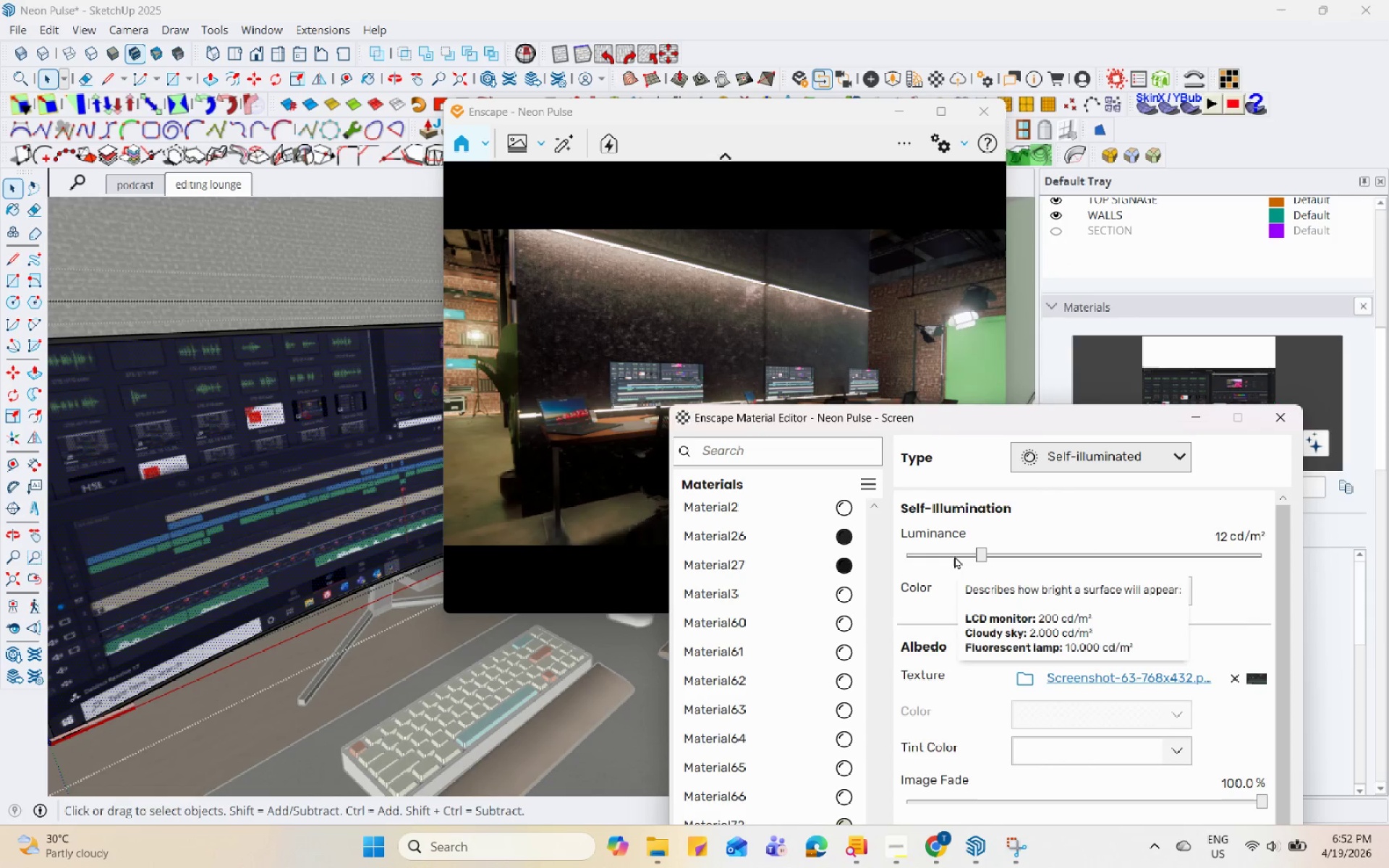 
left_click([954, 556])
 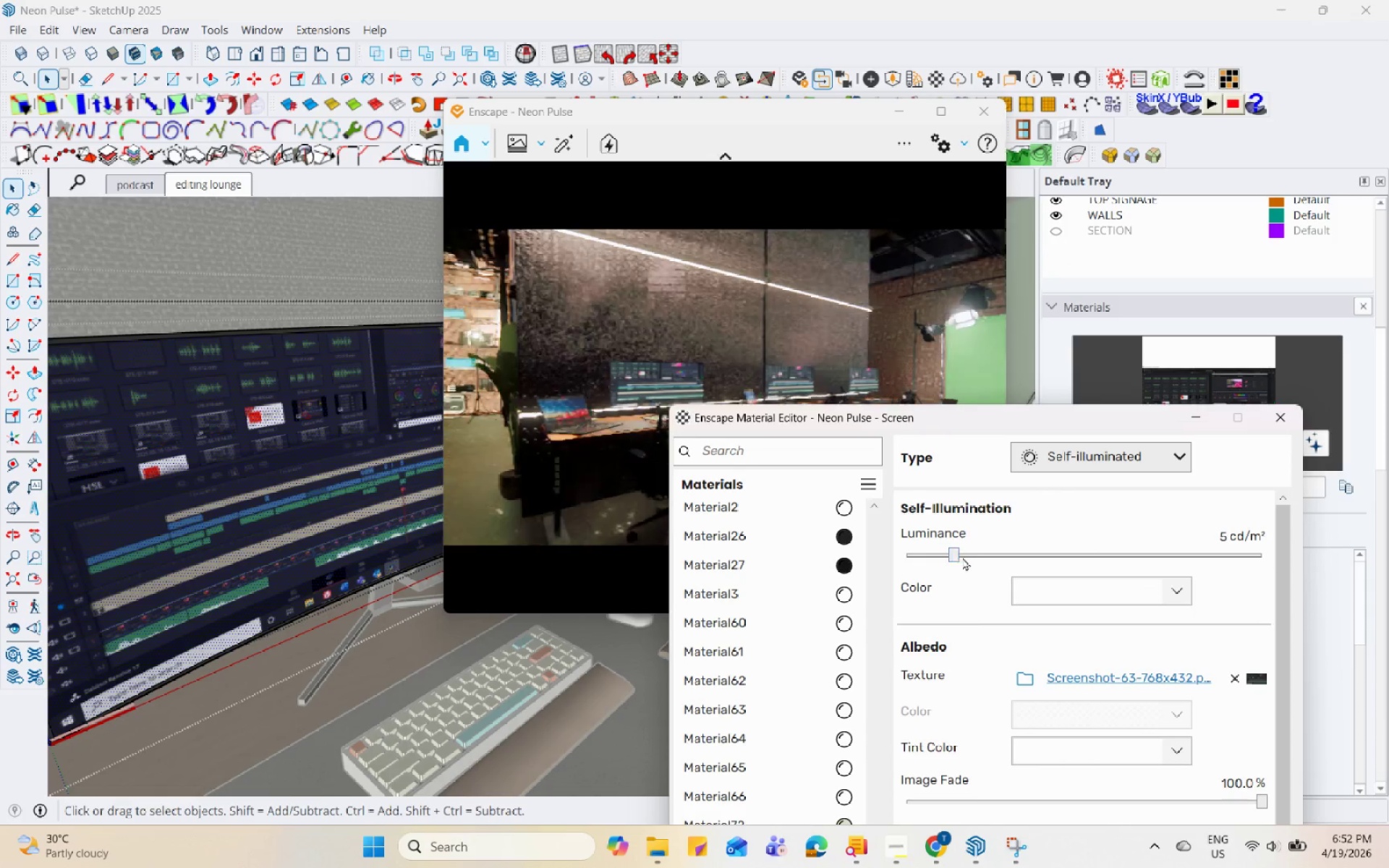 
left_click([969, 556])
 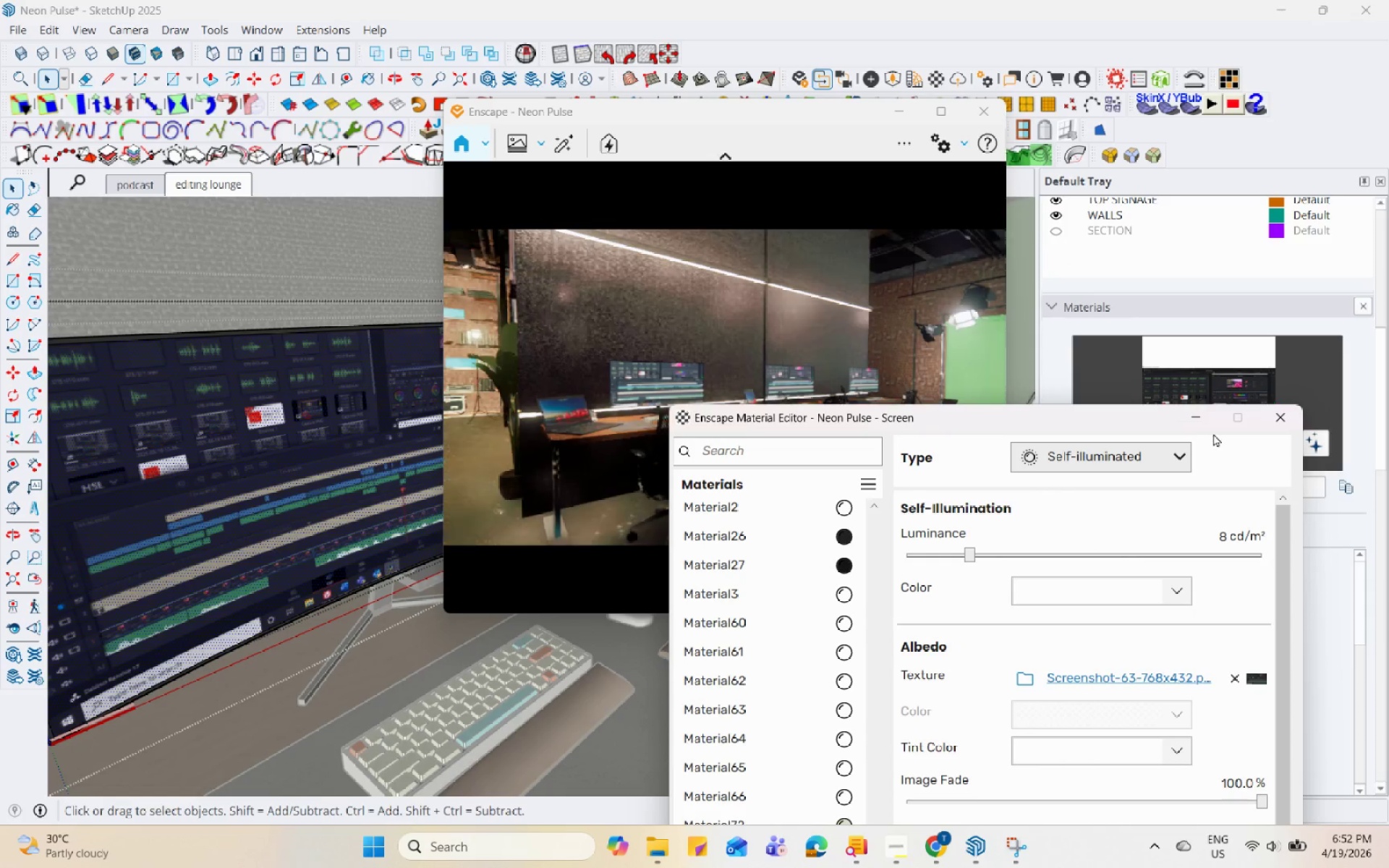 
left_click([1197, 419])
 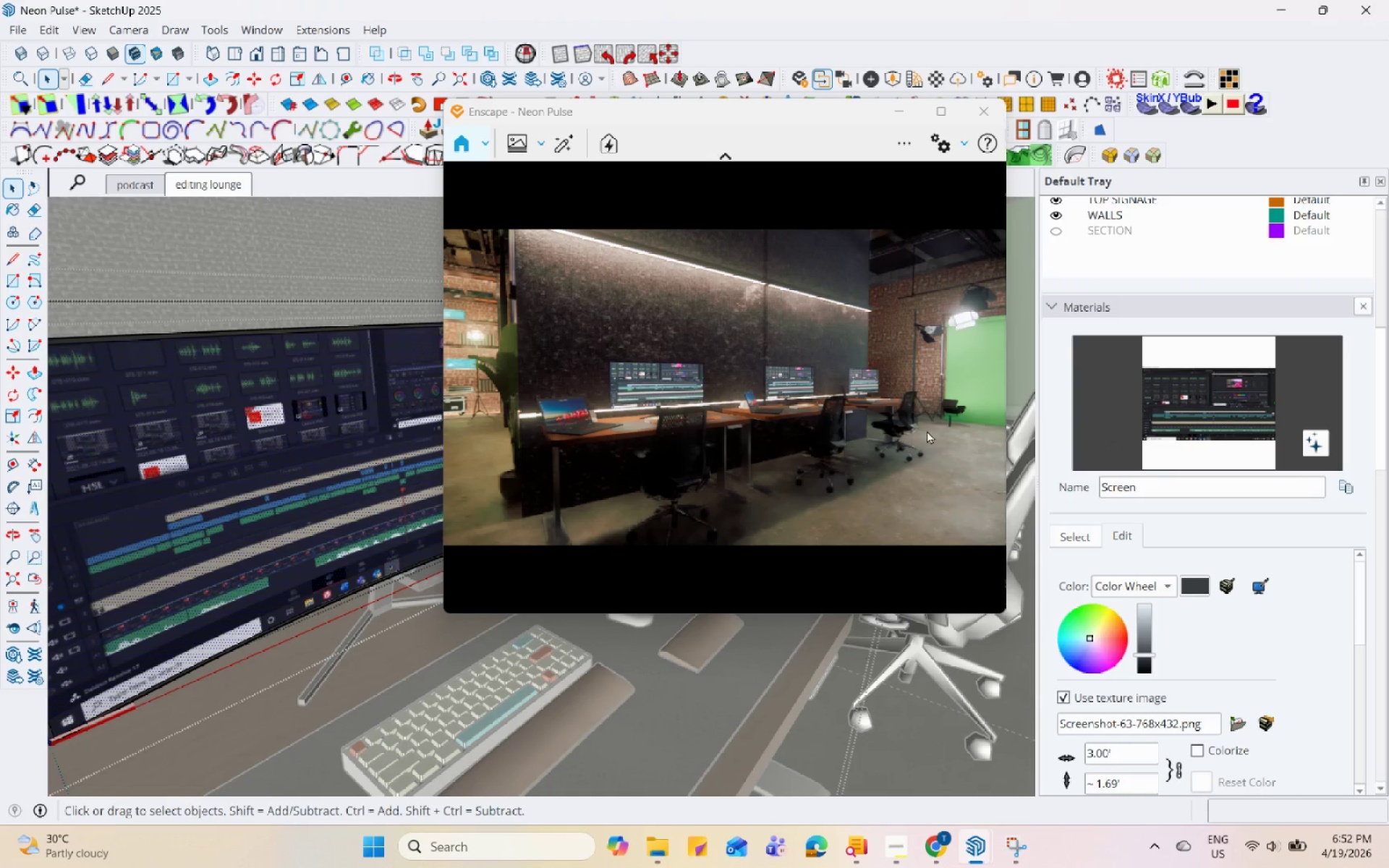 
left_click([891, 428])
 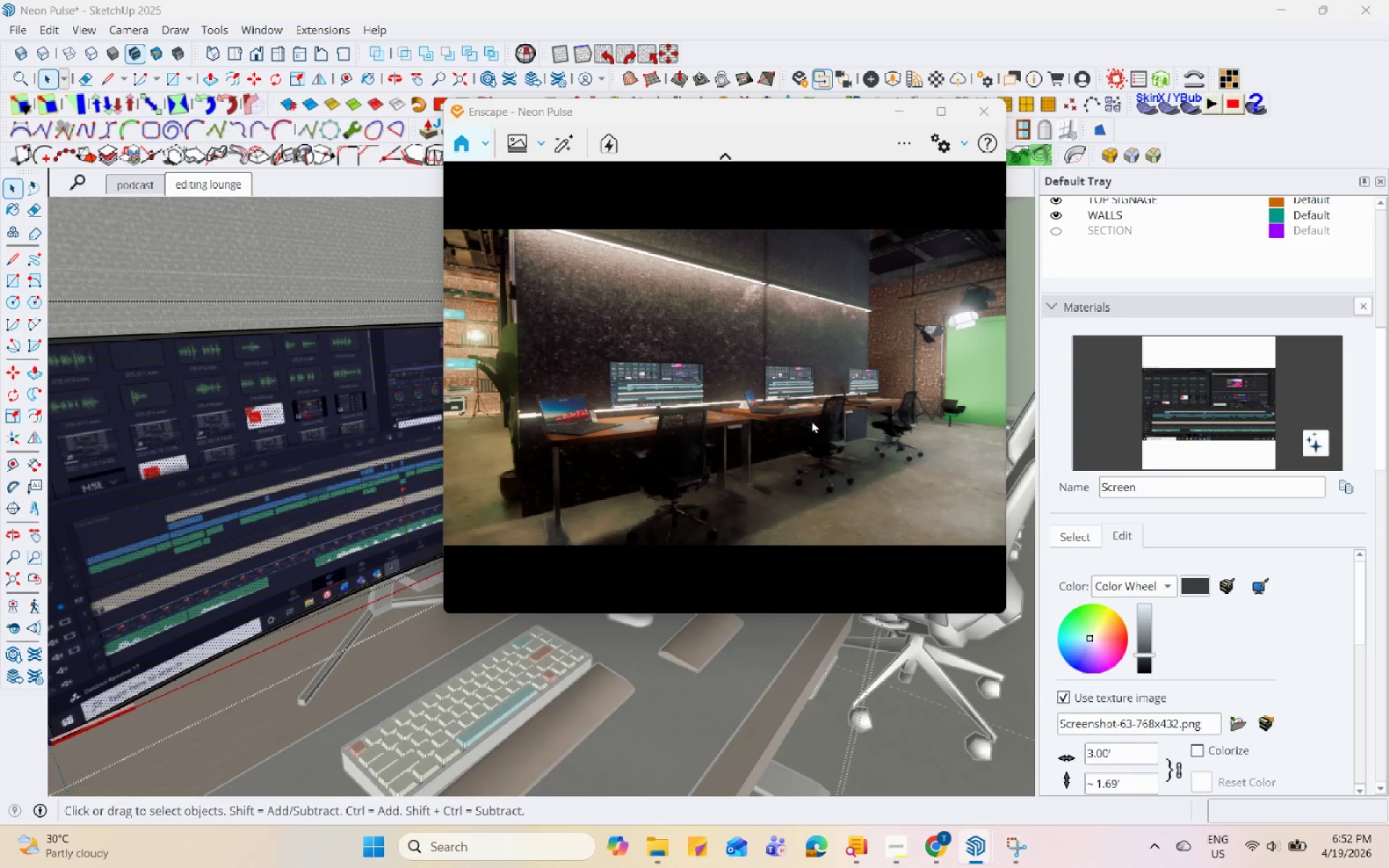 
left_click_drag(start_coordinate=[789, 417], to_coordinate=[710, 385])
 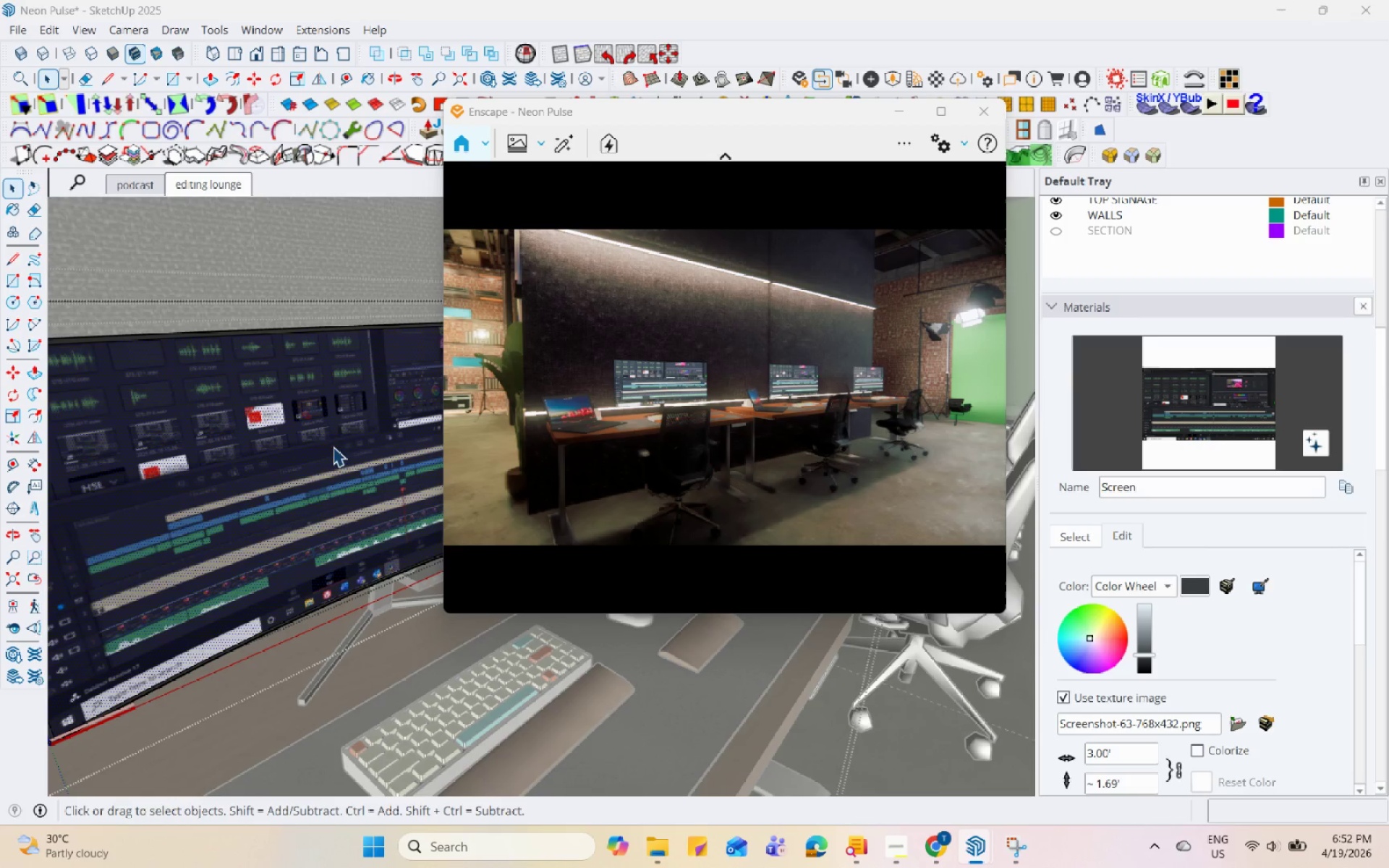 
scroll: coordinate [334, 461], scroll_direction: down, amount: 5.0
 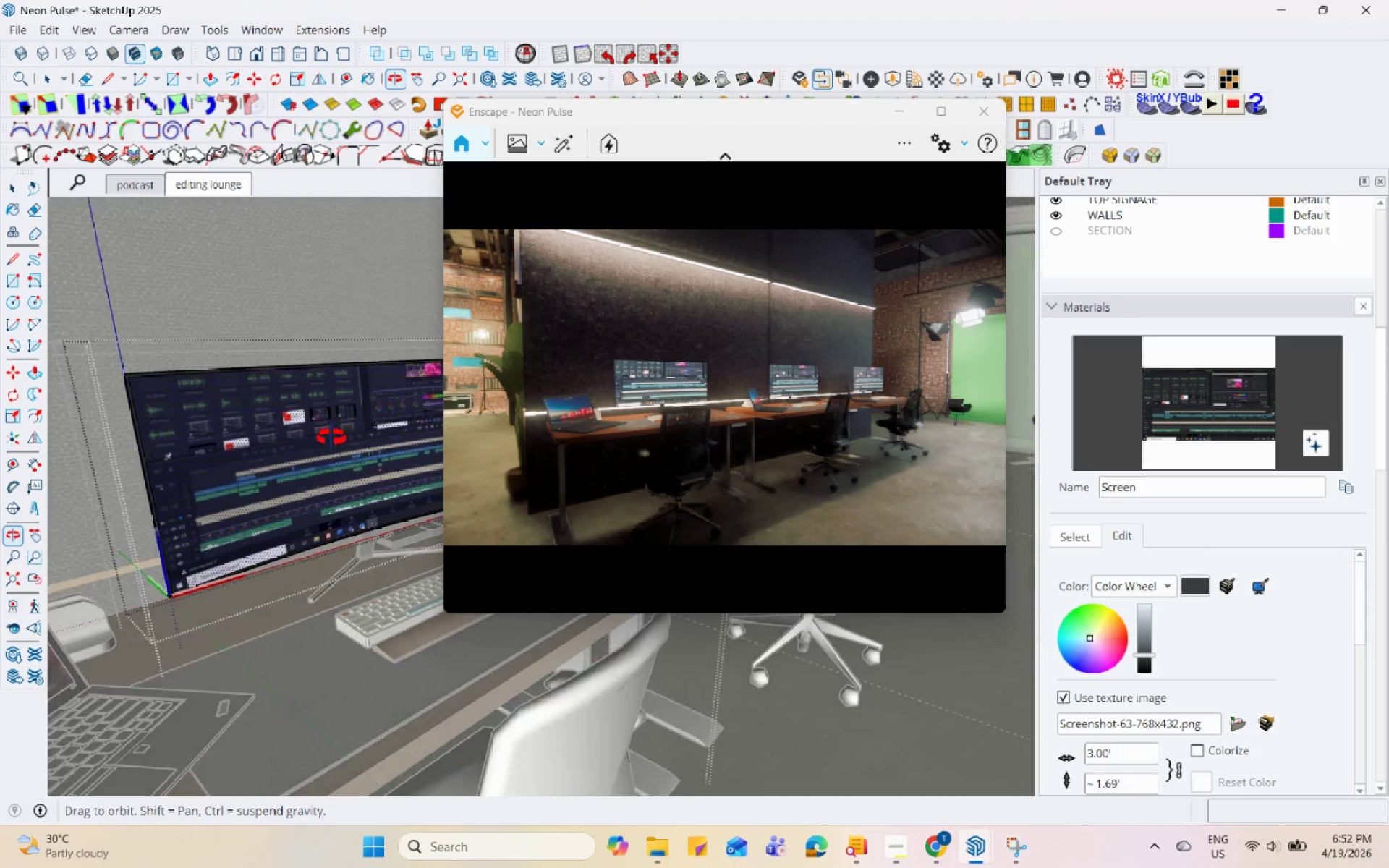 
key(Escape)
 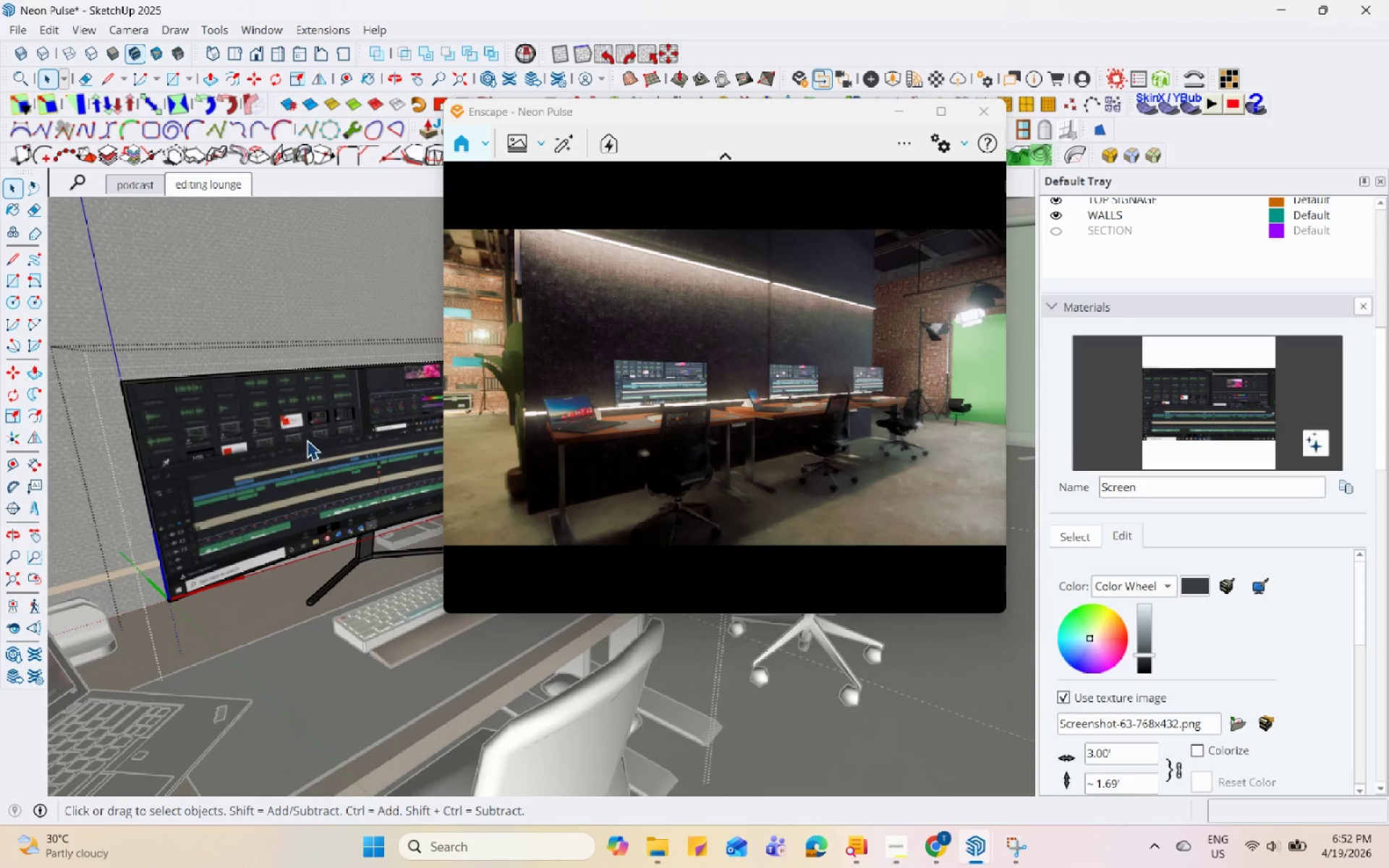 
key(Escape)
 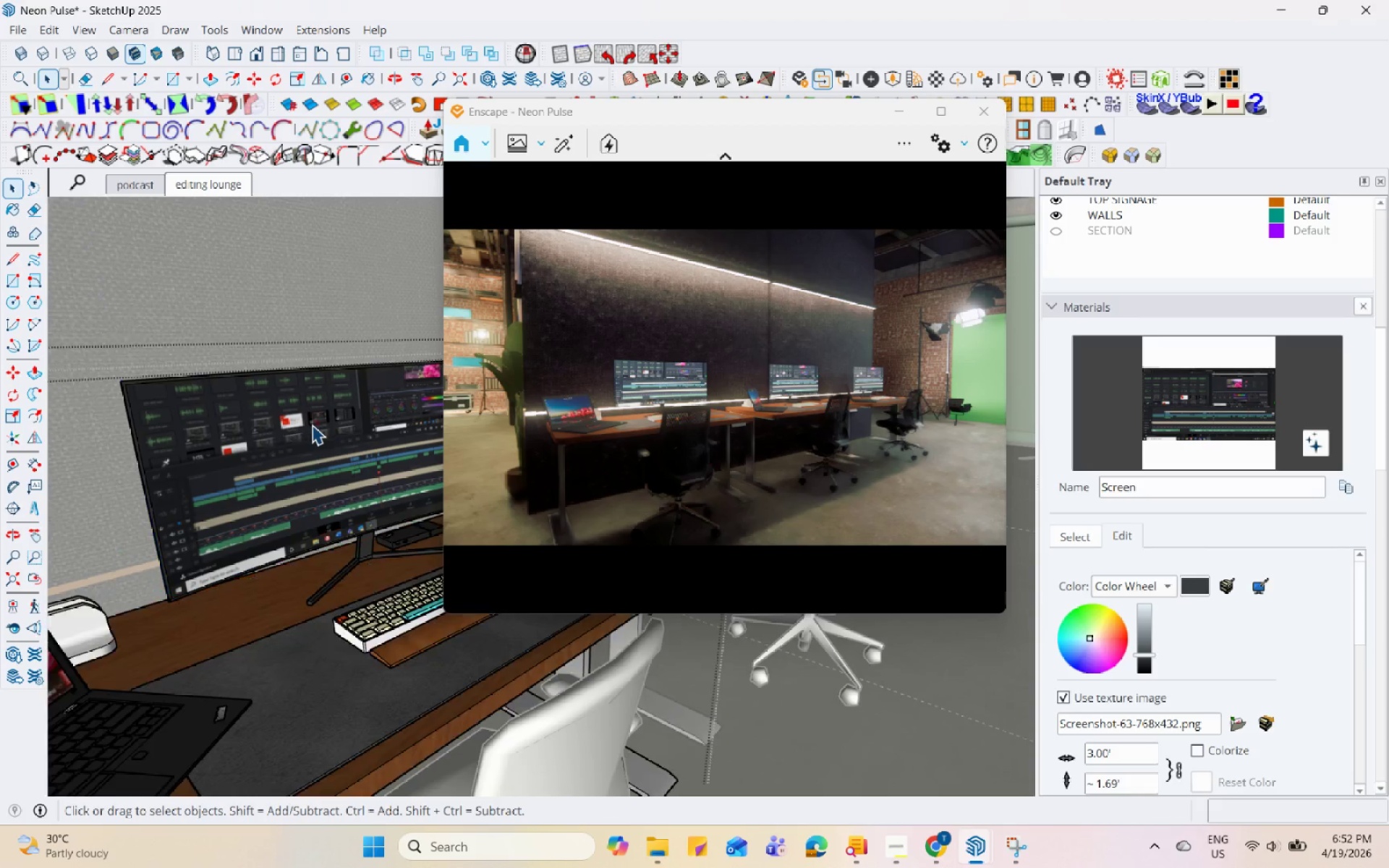 
key(Escape)
 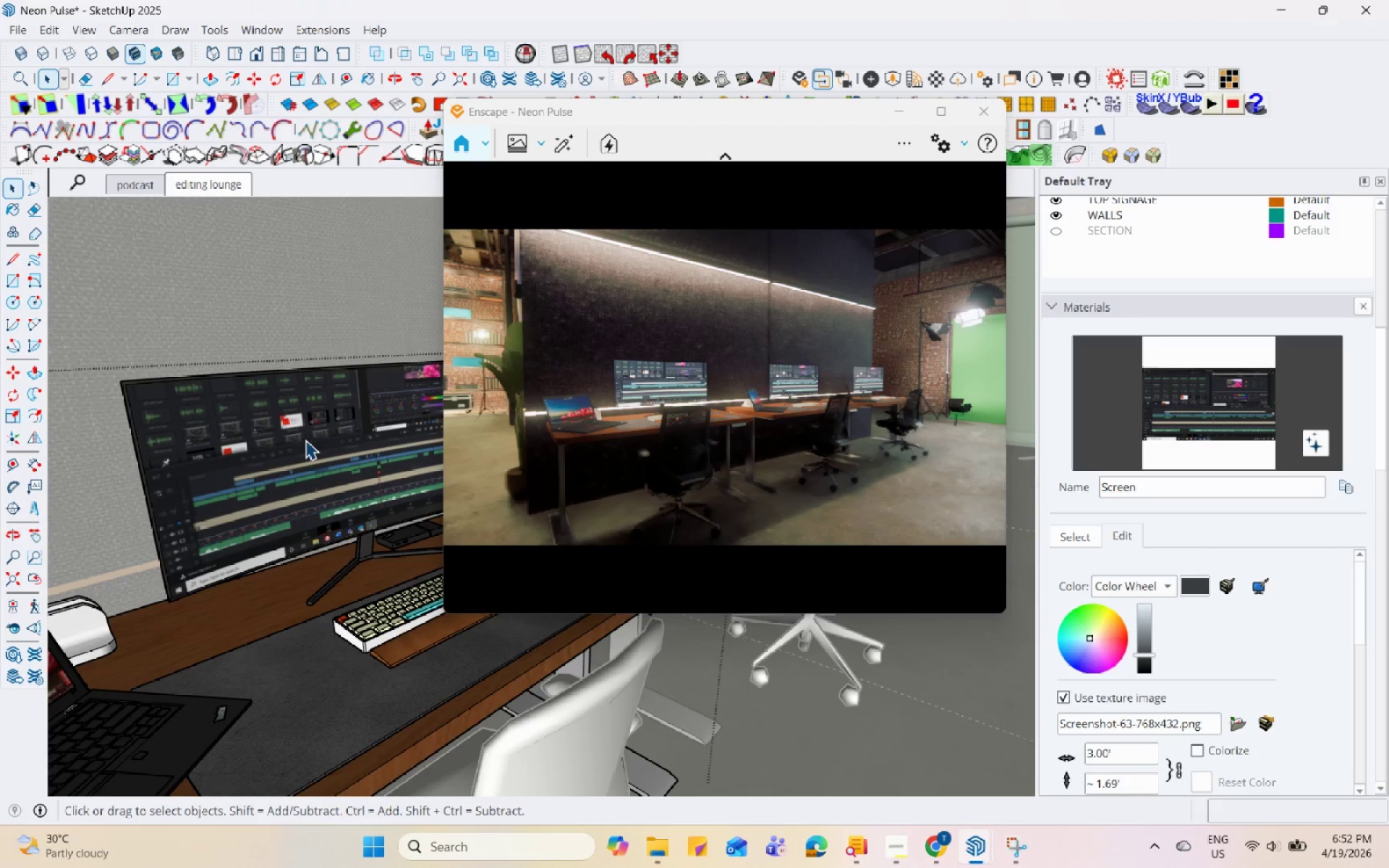 
key(Escape)
 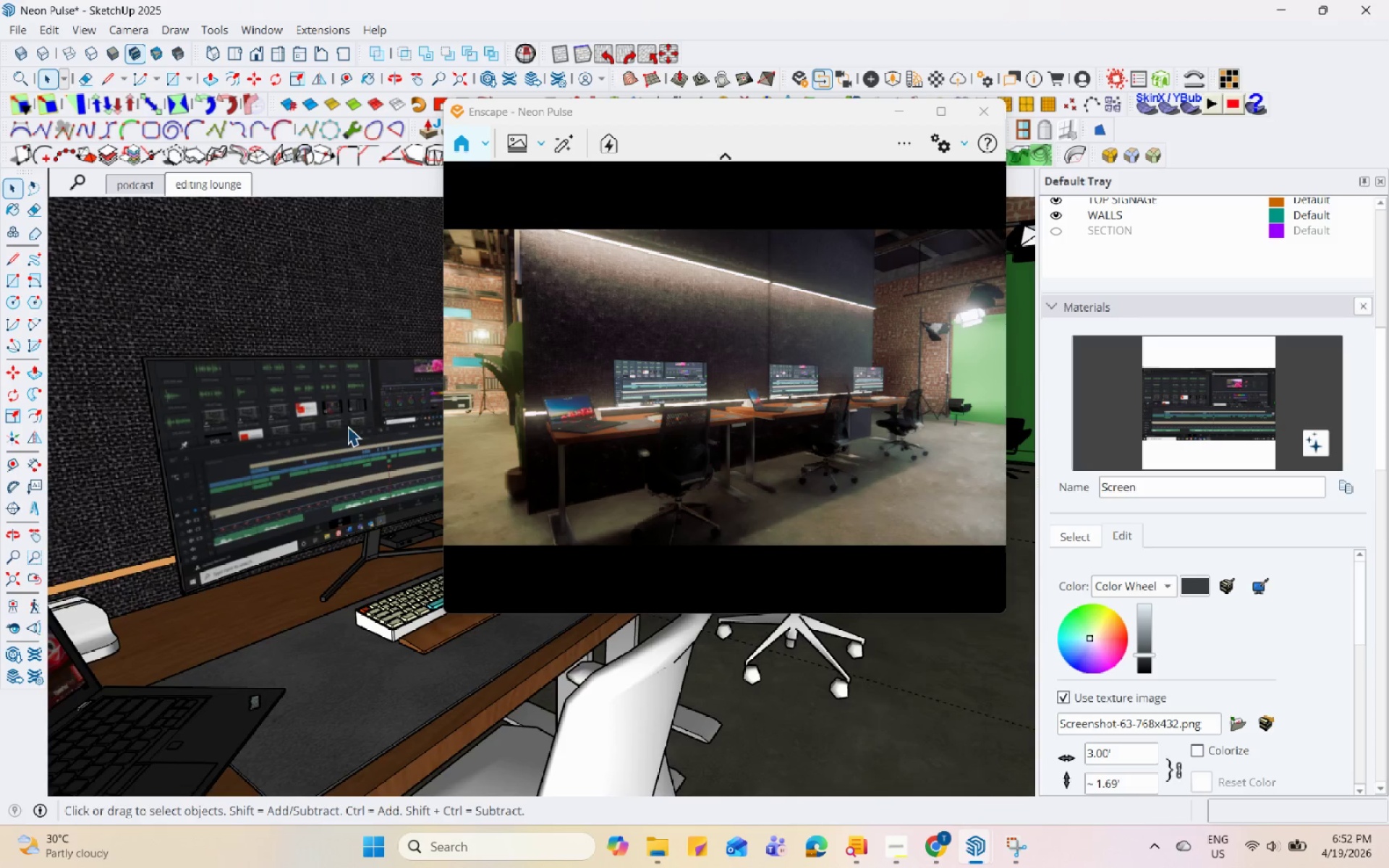 
key(H)
 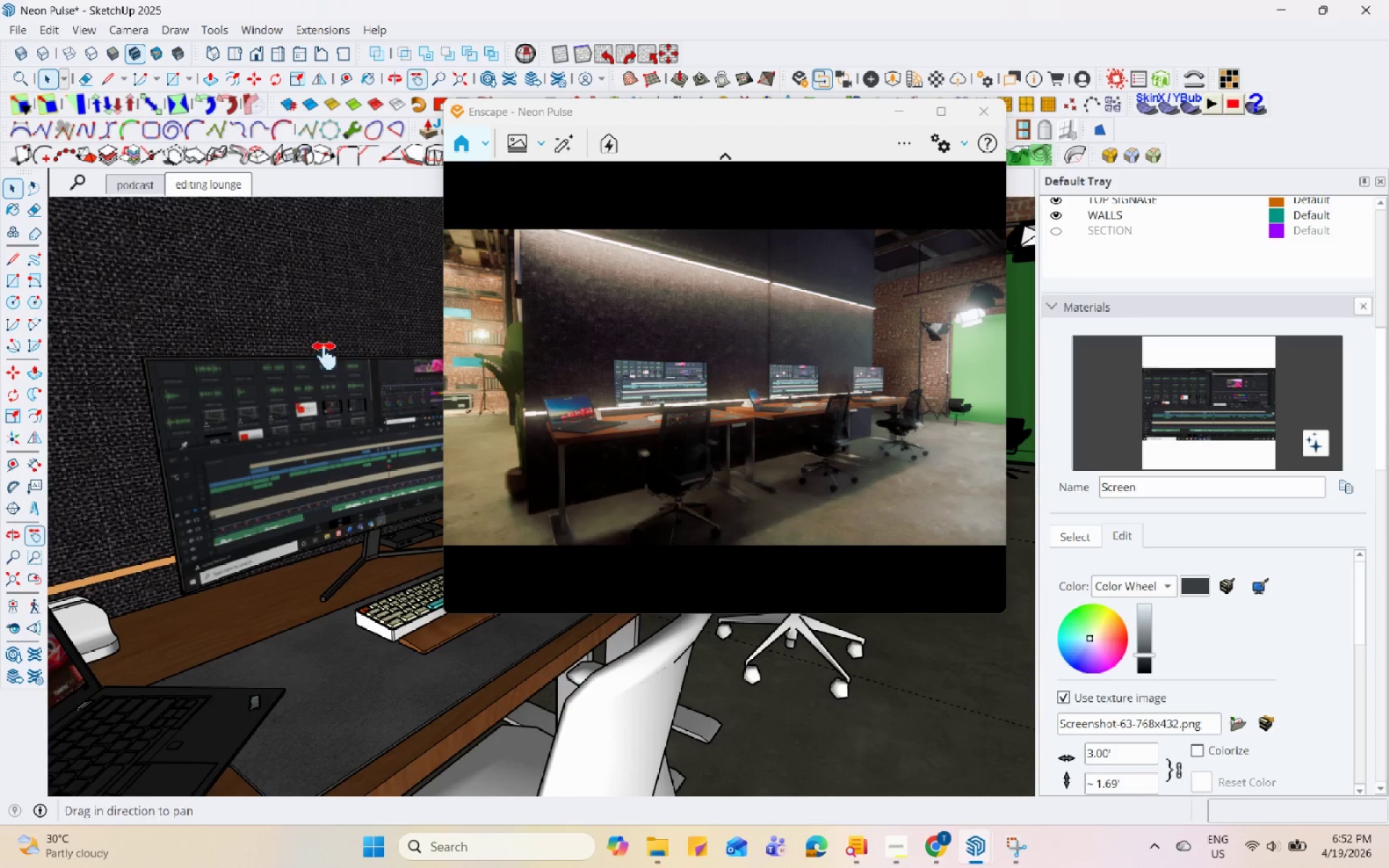 
left_click_drag(start_coordinate=[328, 346], to_coordinate=[133, 375])
 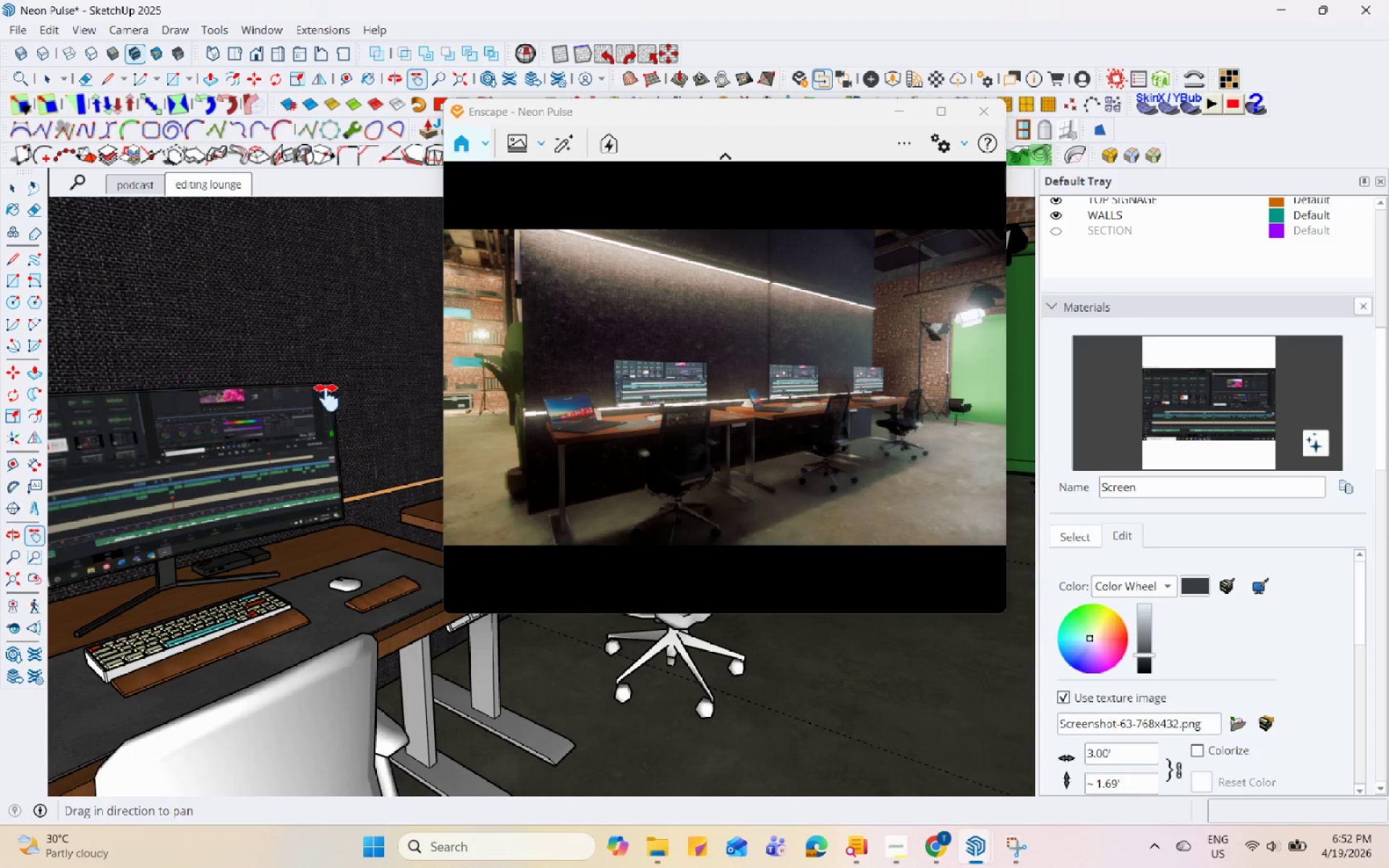 
left_click_drag(start_coordinate=[320, 409], to_coordinate=[184, 451])
 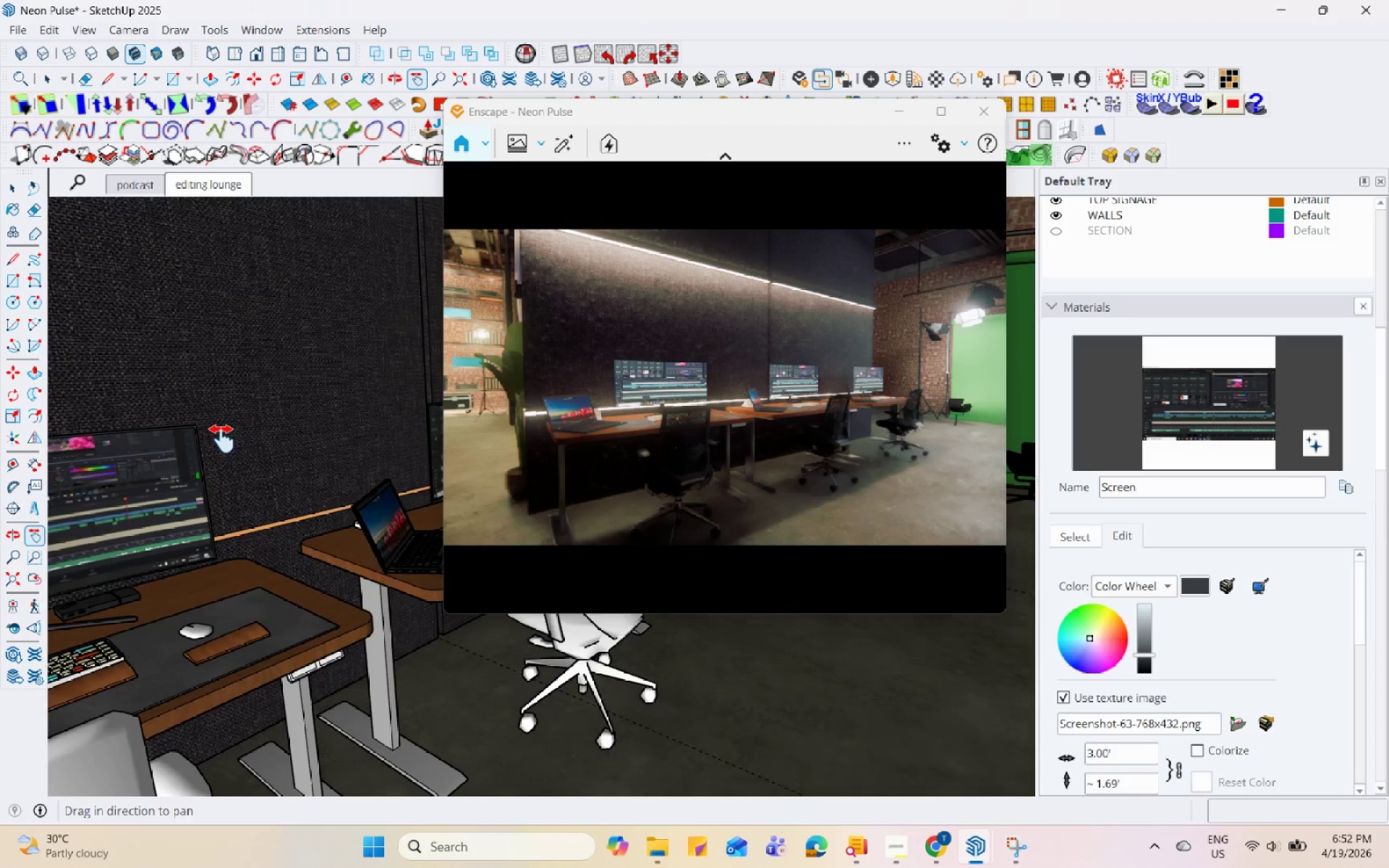 
left_click_drag(start_coordinate=[236, 443], to_coordinate=[153, 469])
 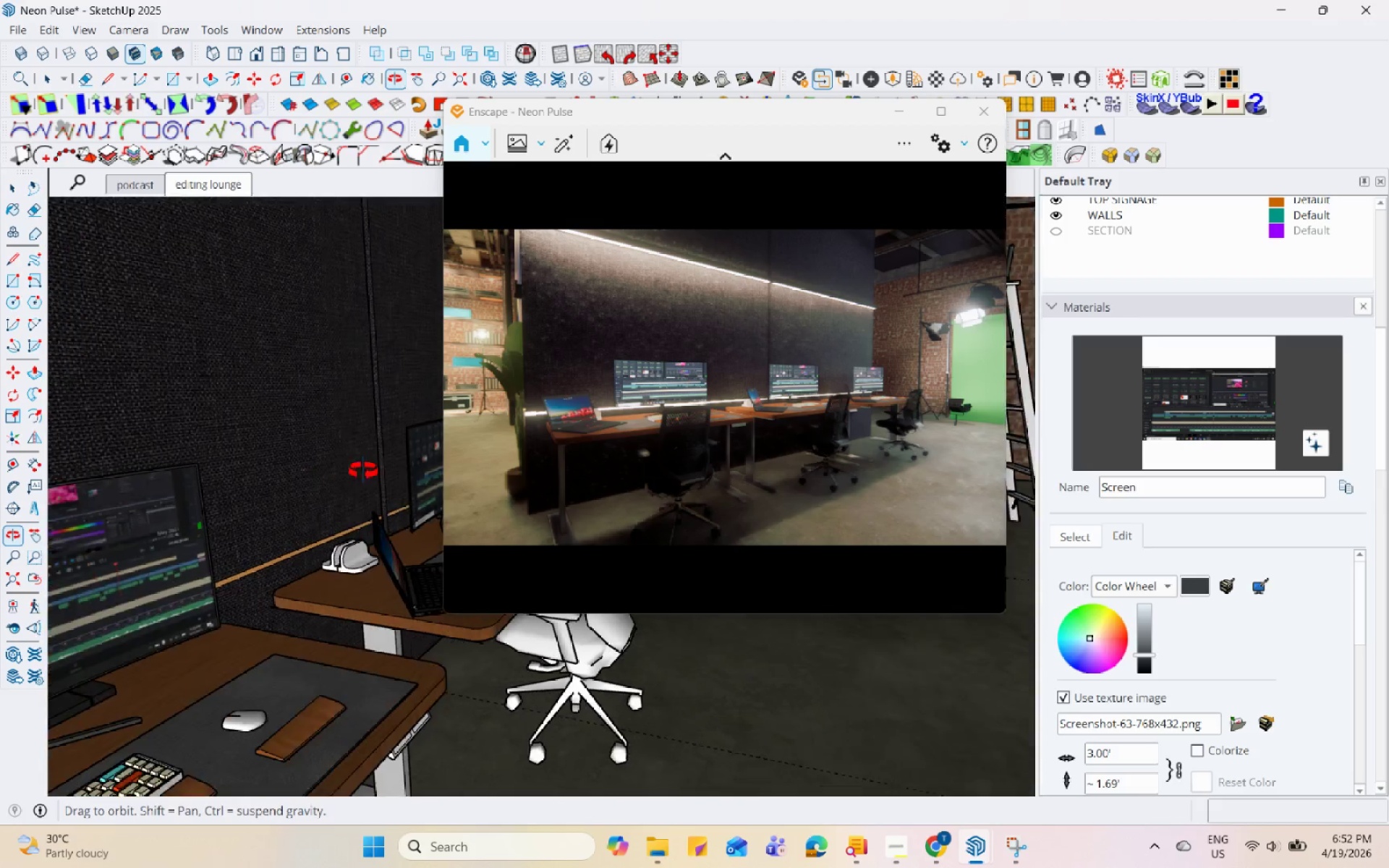 
left_click_drag(start_coordinate=[339, 391], to_coordinate=[127, 417])
 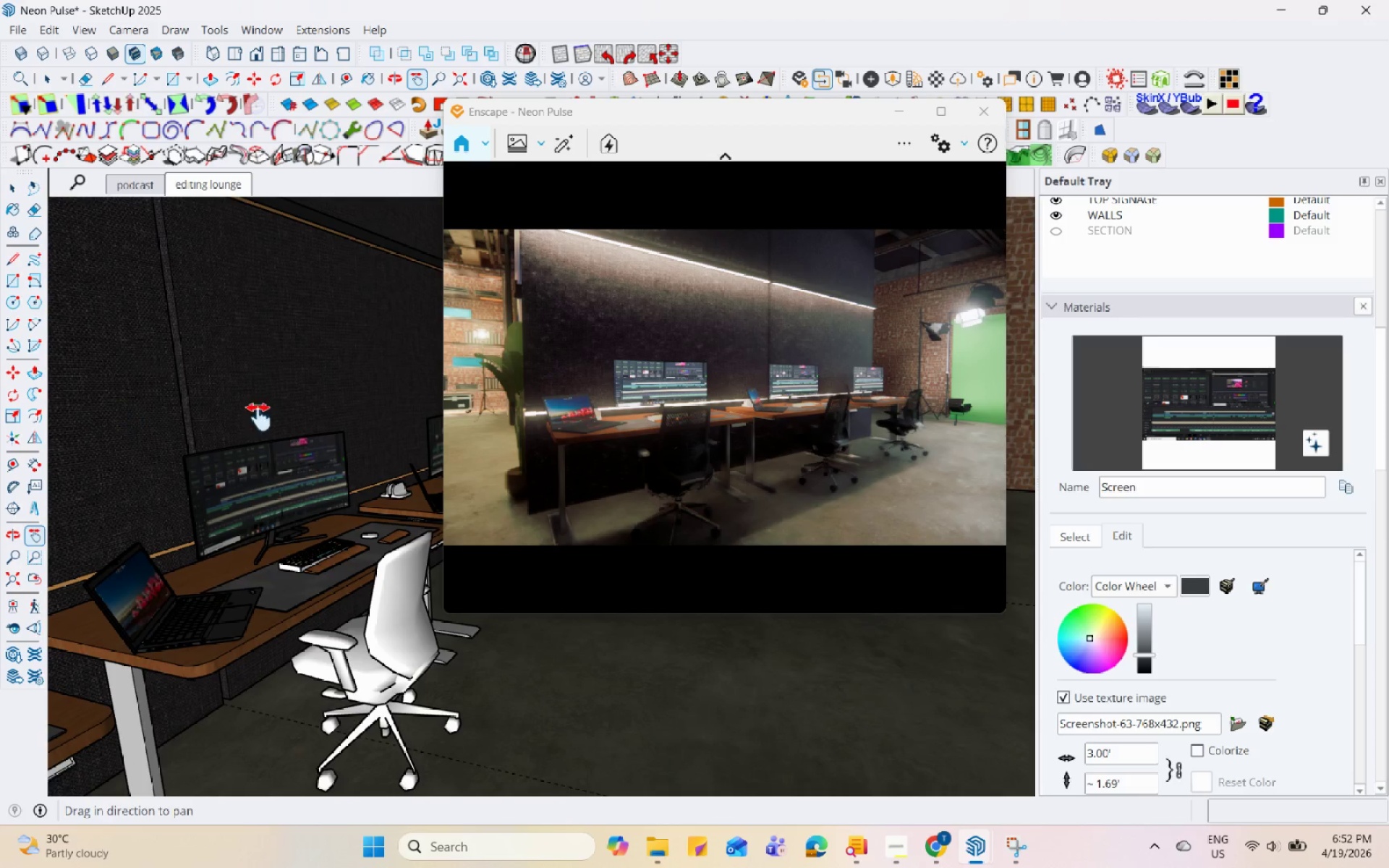 
left_click_drag(start_coordinate=[300, 420], to_coordinate=[171, 459])
 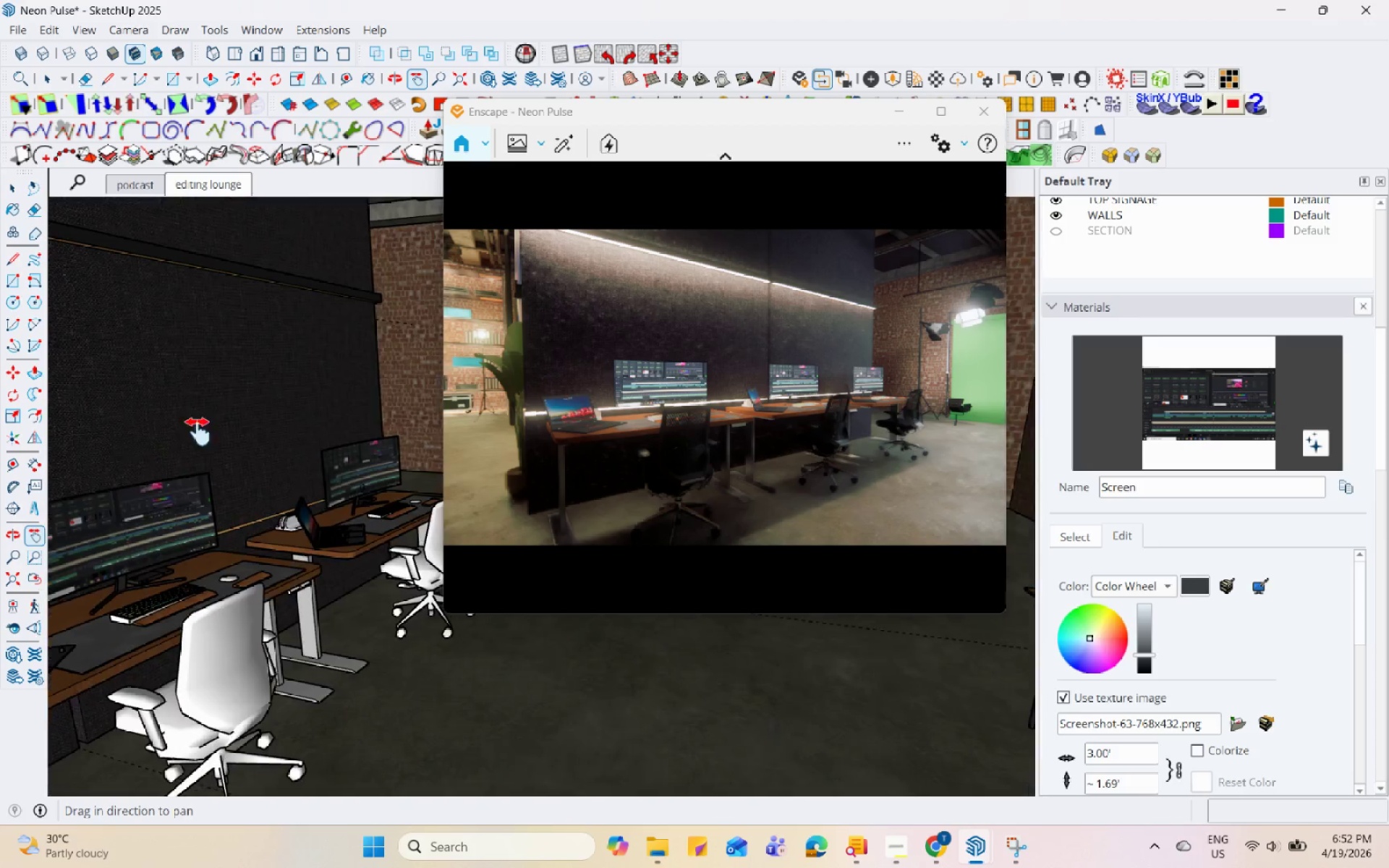 
left_click_drag(start_coordinate=[270, 410], to_coordinate=[193, 455])
 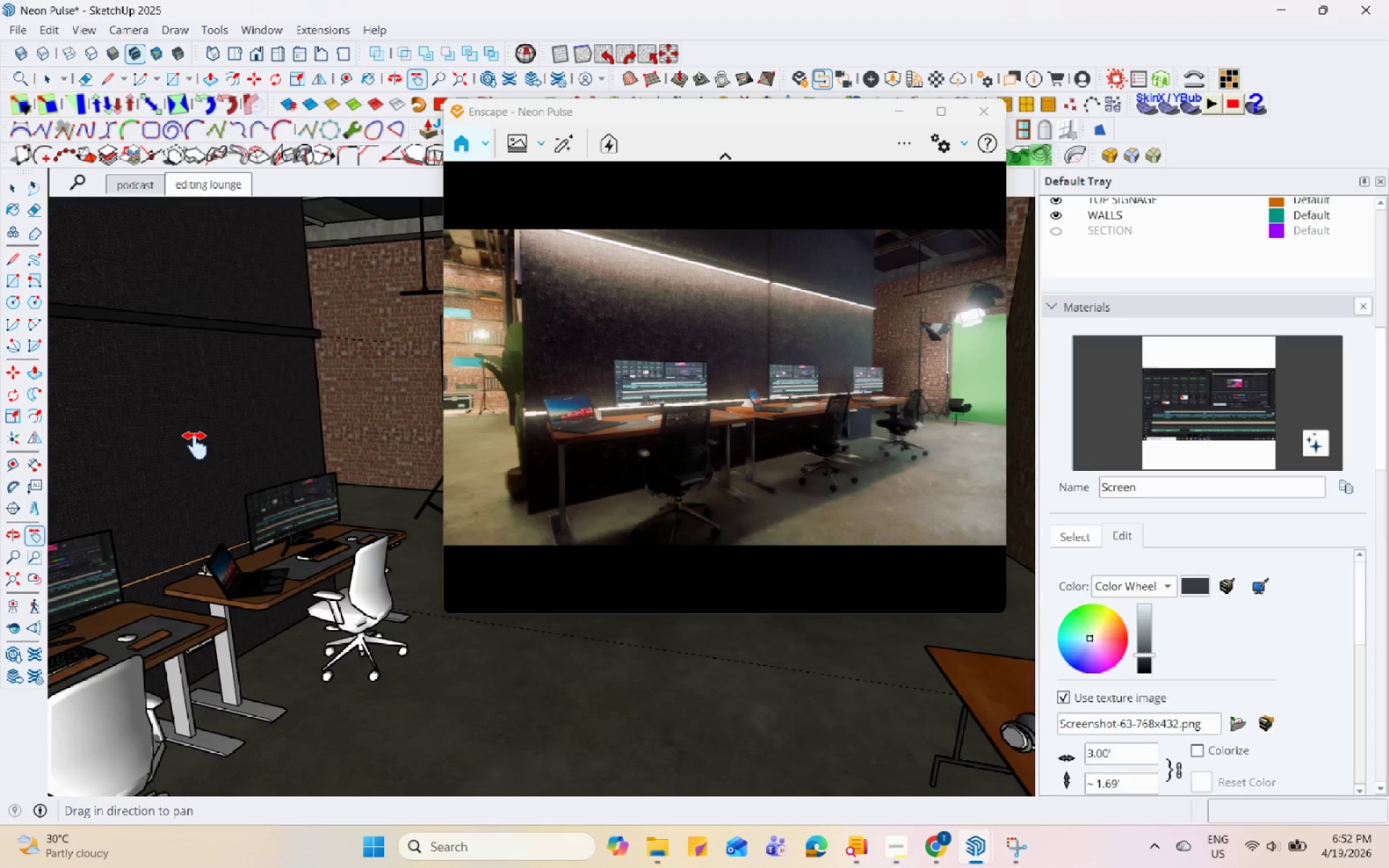 
left_click_drag(start_coordinate=[244, 434], to_coordinate=[203, 462])
 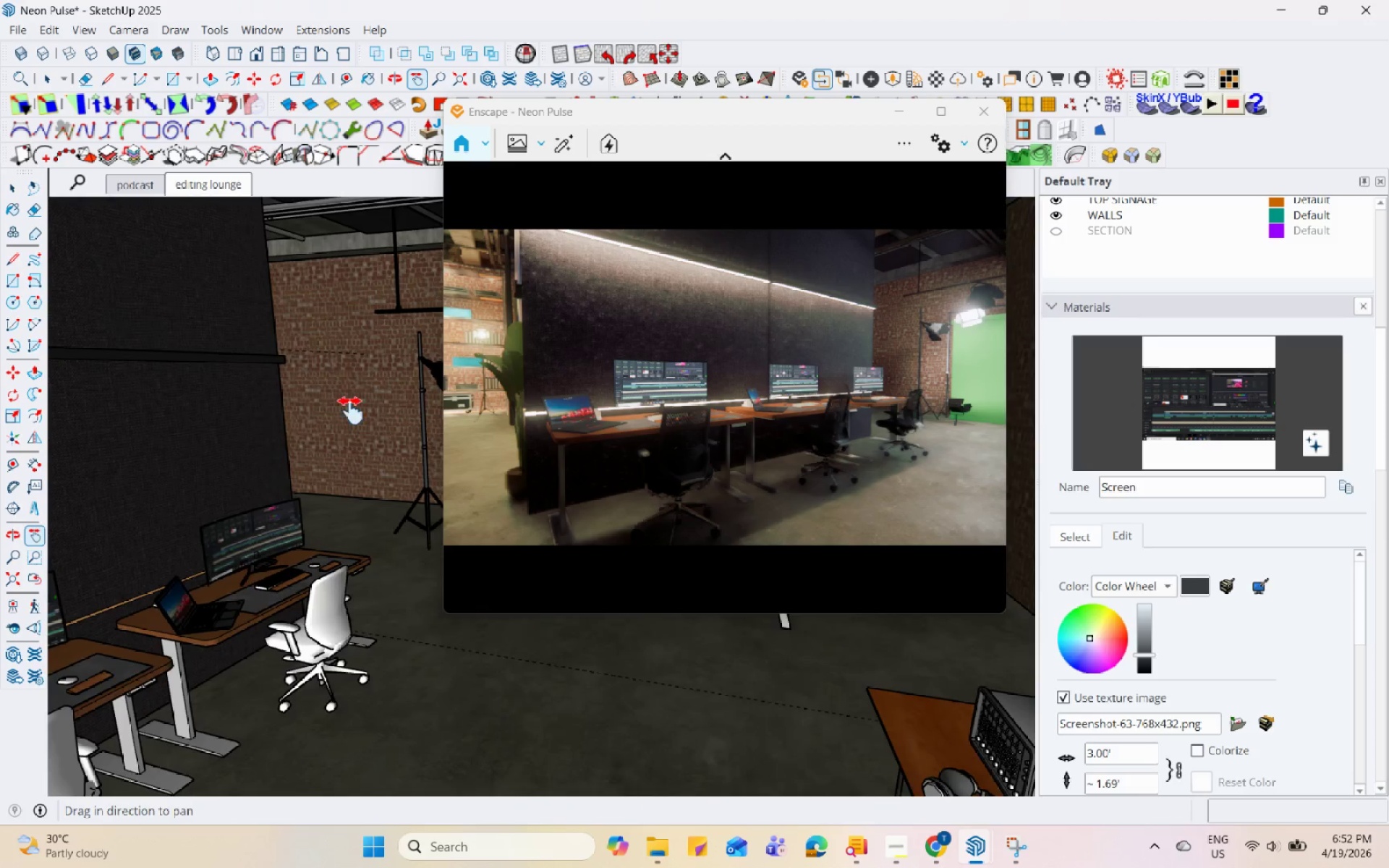 
scroll: coordinate [352, 460], scroll_direction: up, amount: 3.0
 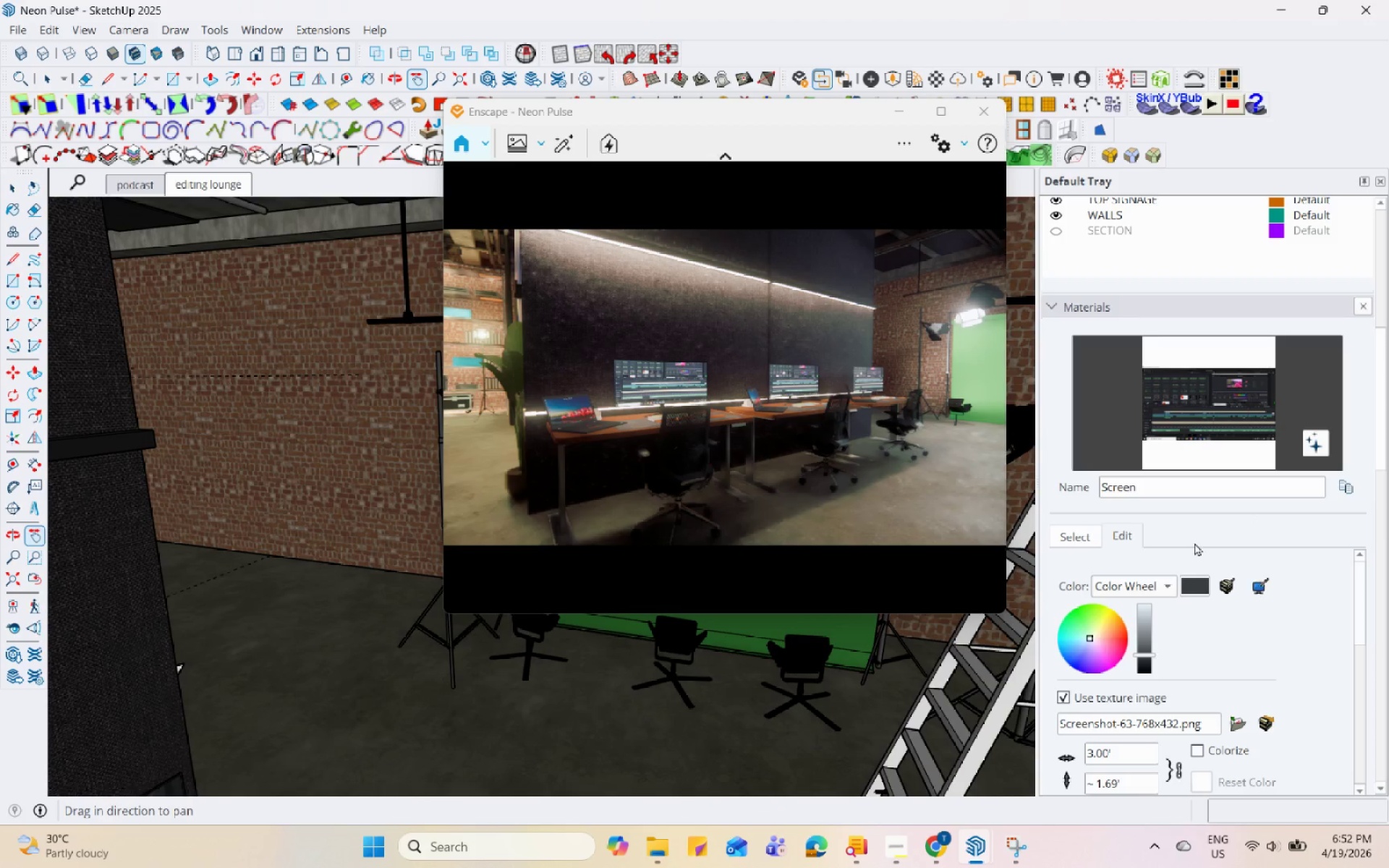 
left_click([1069, 535])
 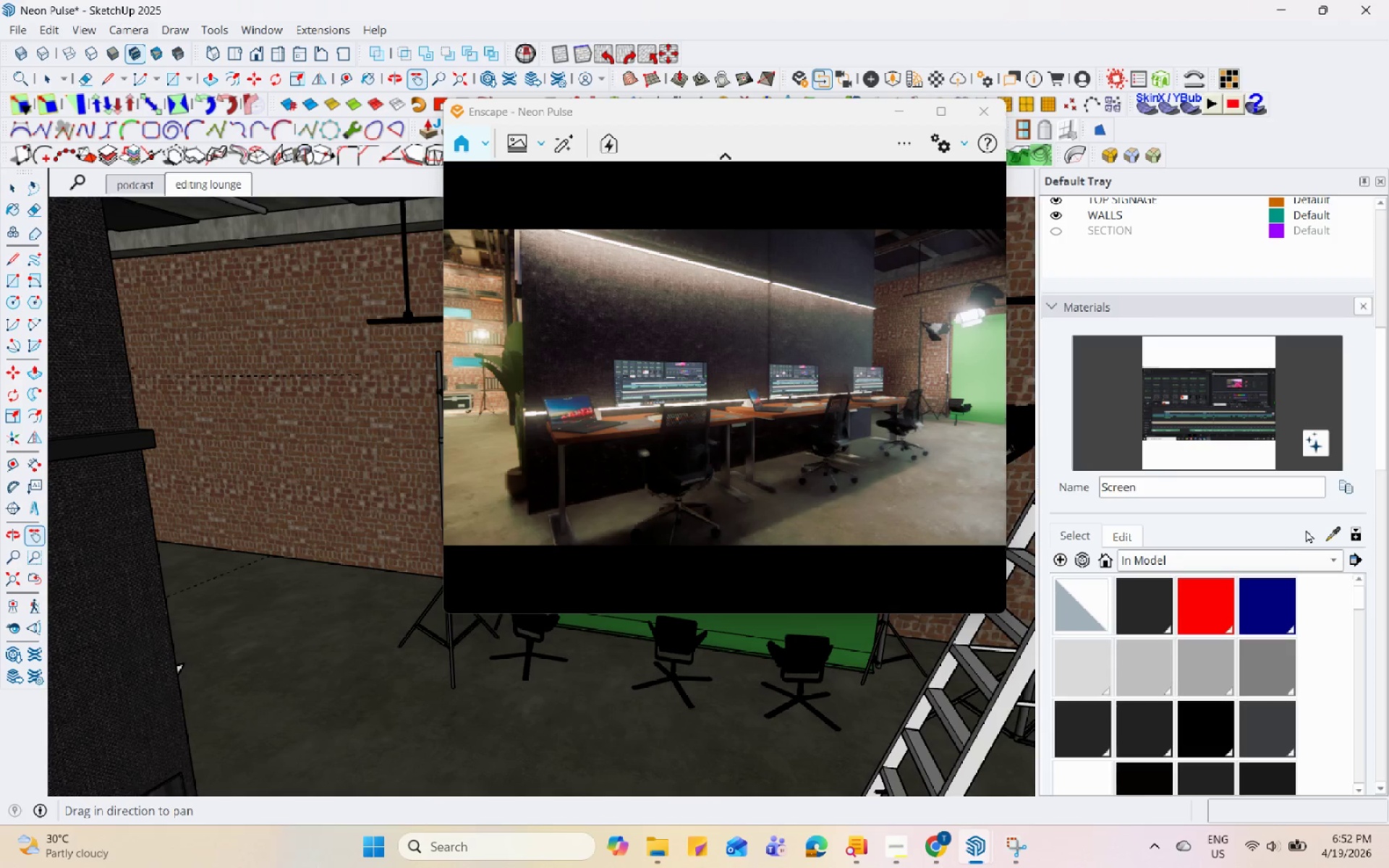 
left_click([1327, 530])
 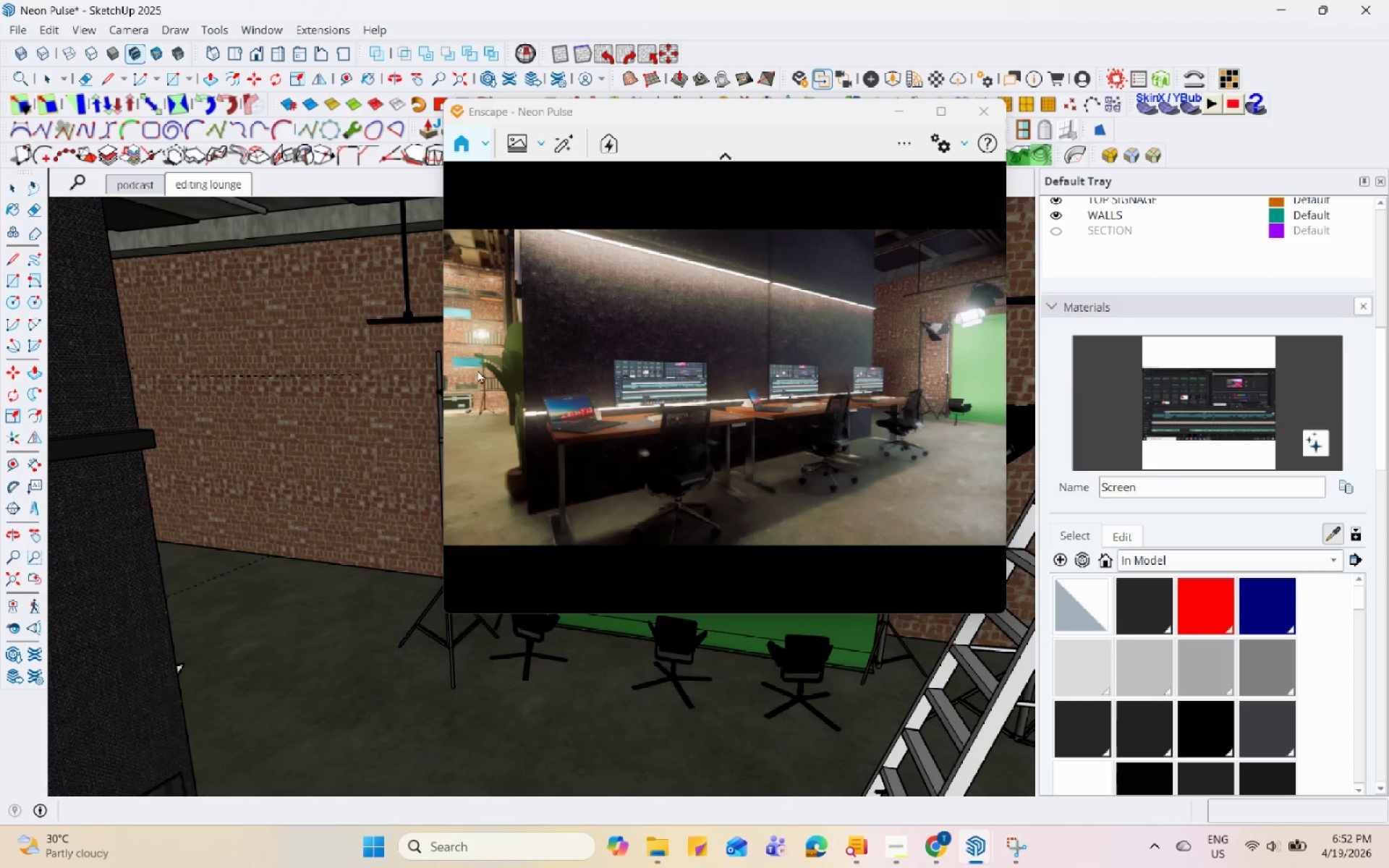 
left_click([370, 370])
 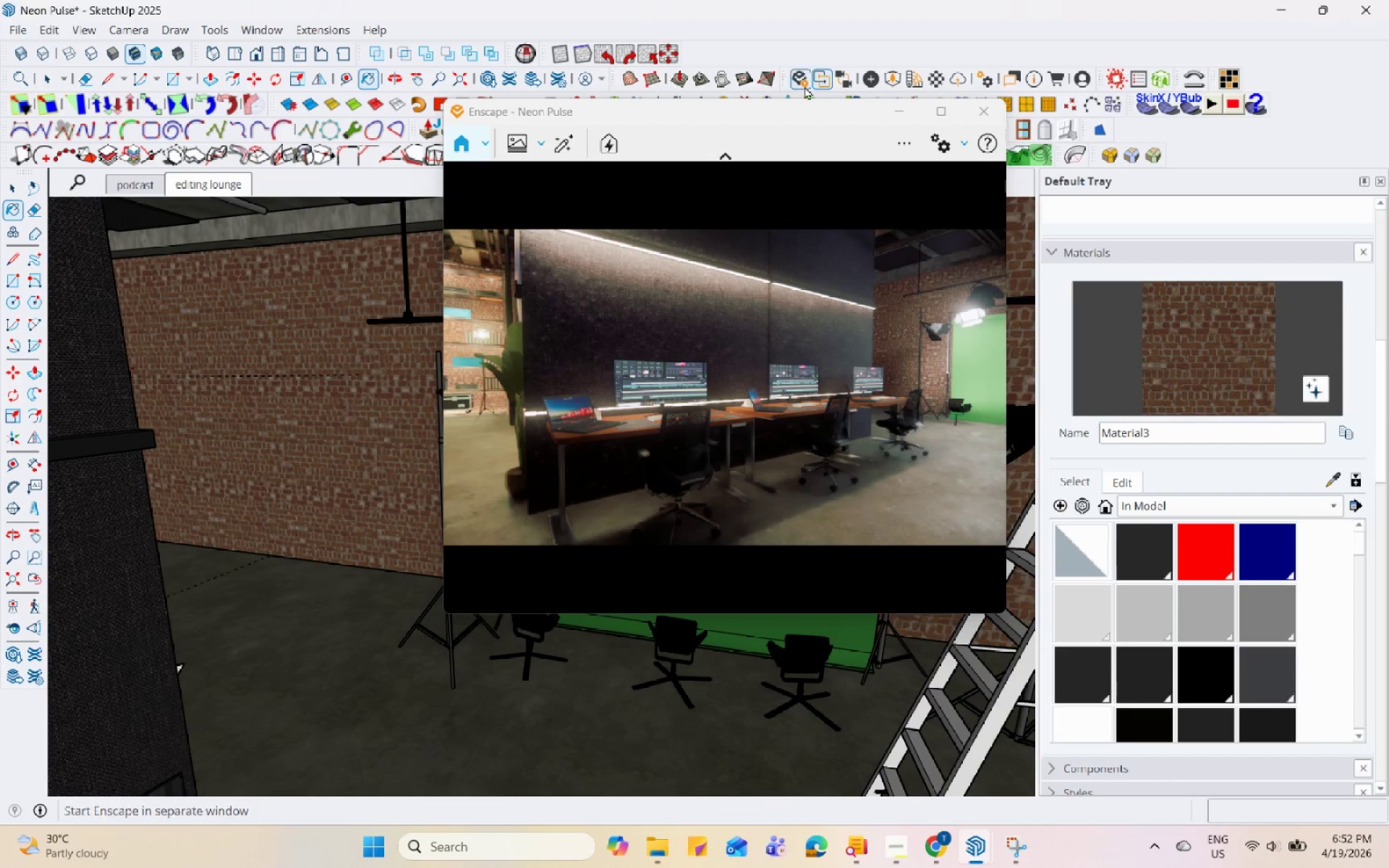 
left_click_drag(start_coordinate=[787, 114], to_coordinate=[856, 182])
 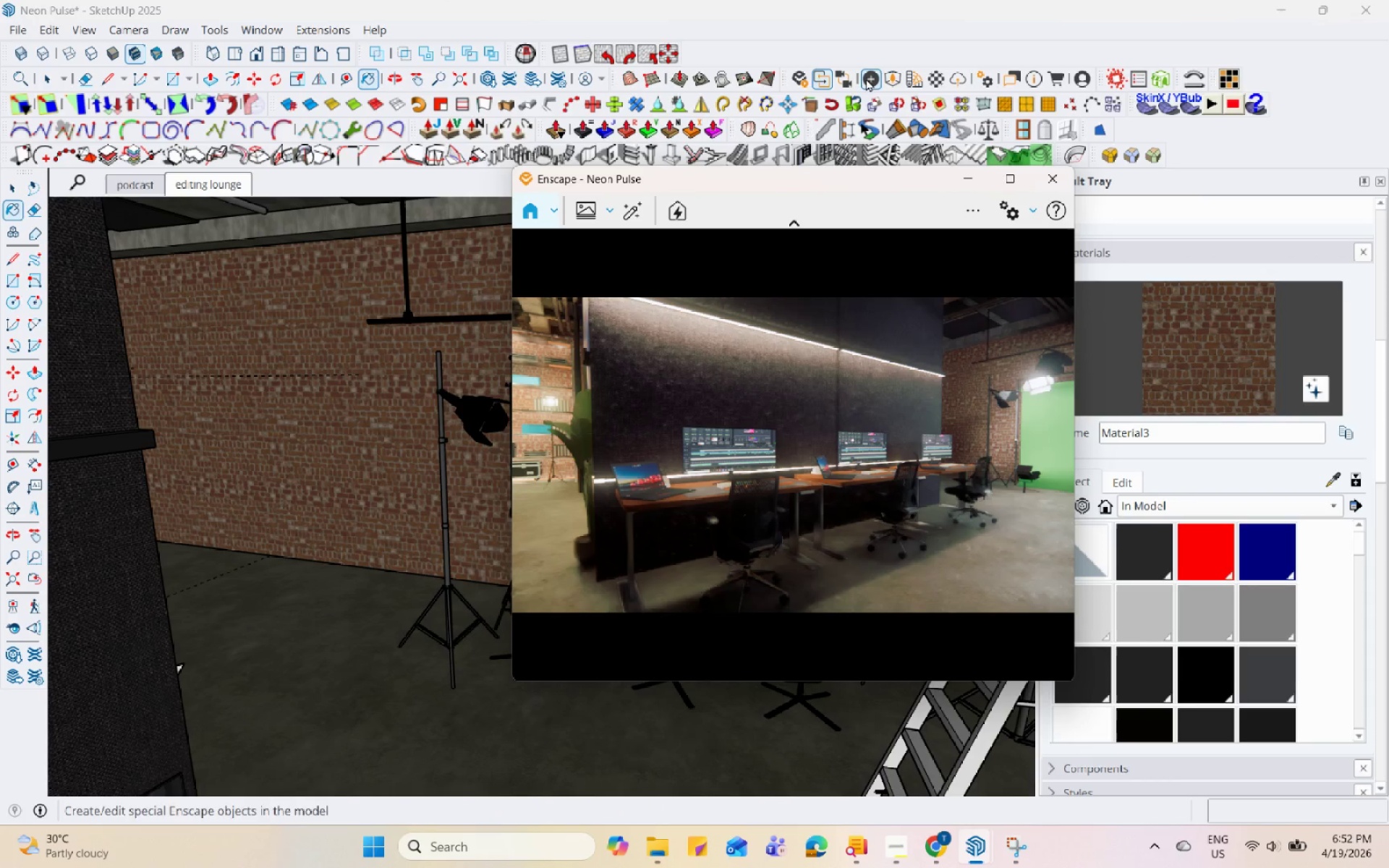 
left_click([943, 79])
 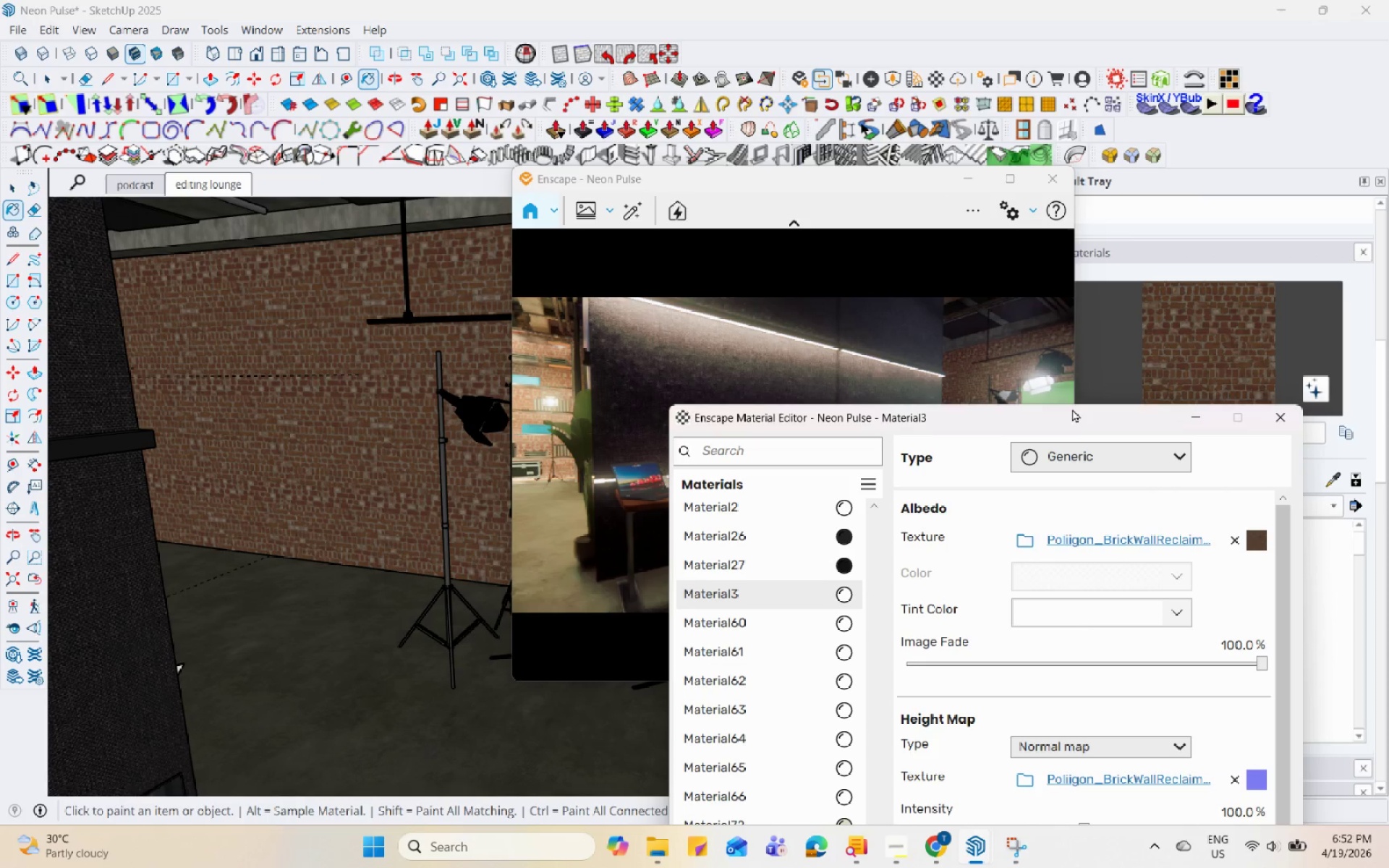 
left_click_drag(start_coordinate=[1070, 414], to_coordinate=[389, 90])
 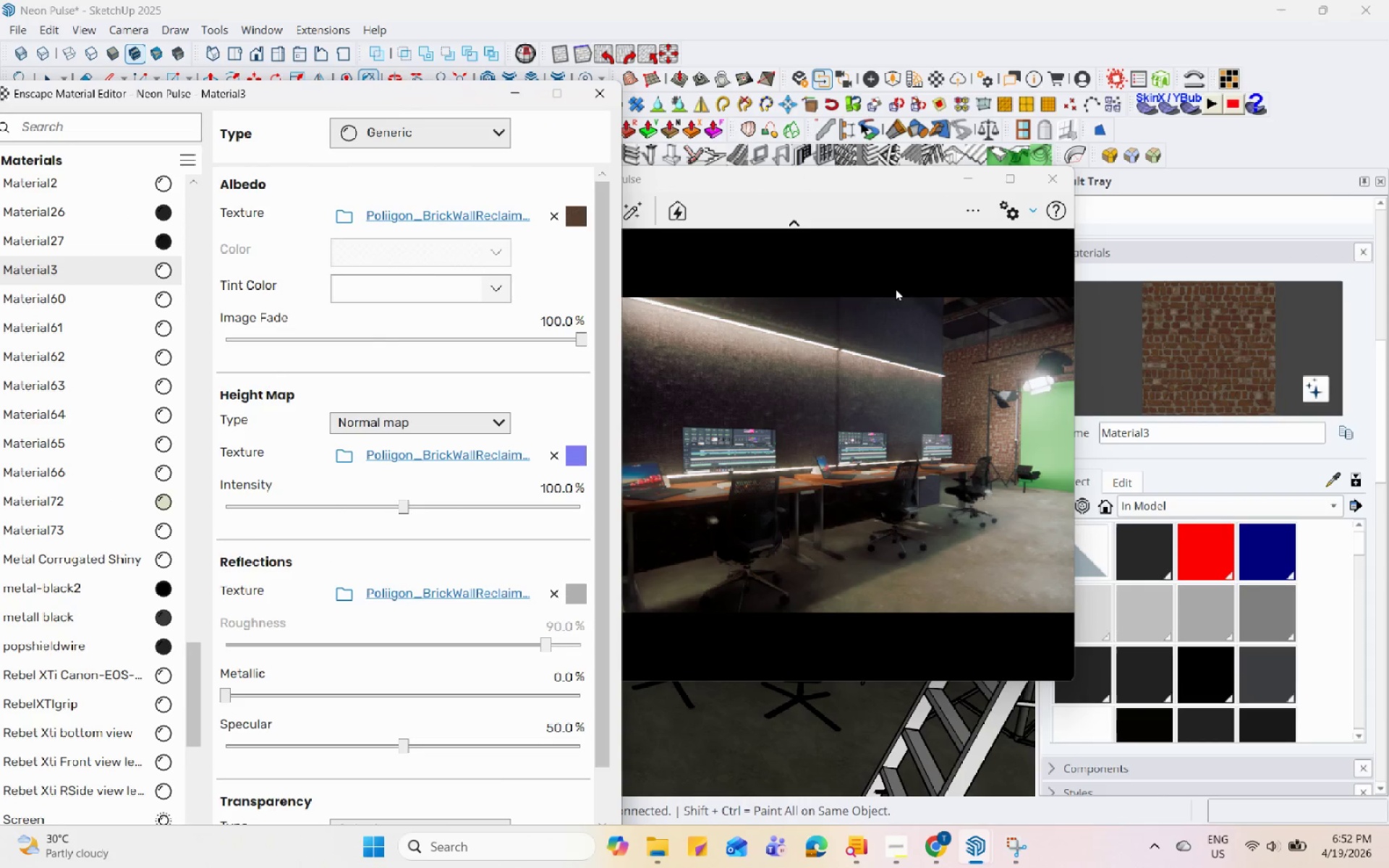 
left_click([1118, 478])
 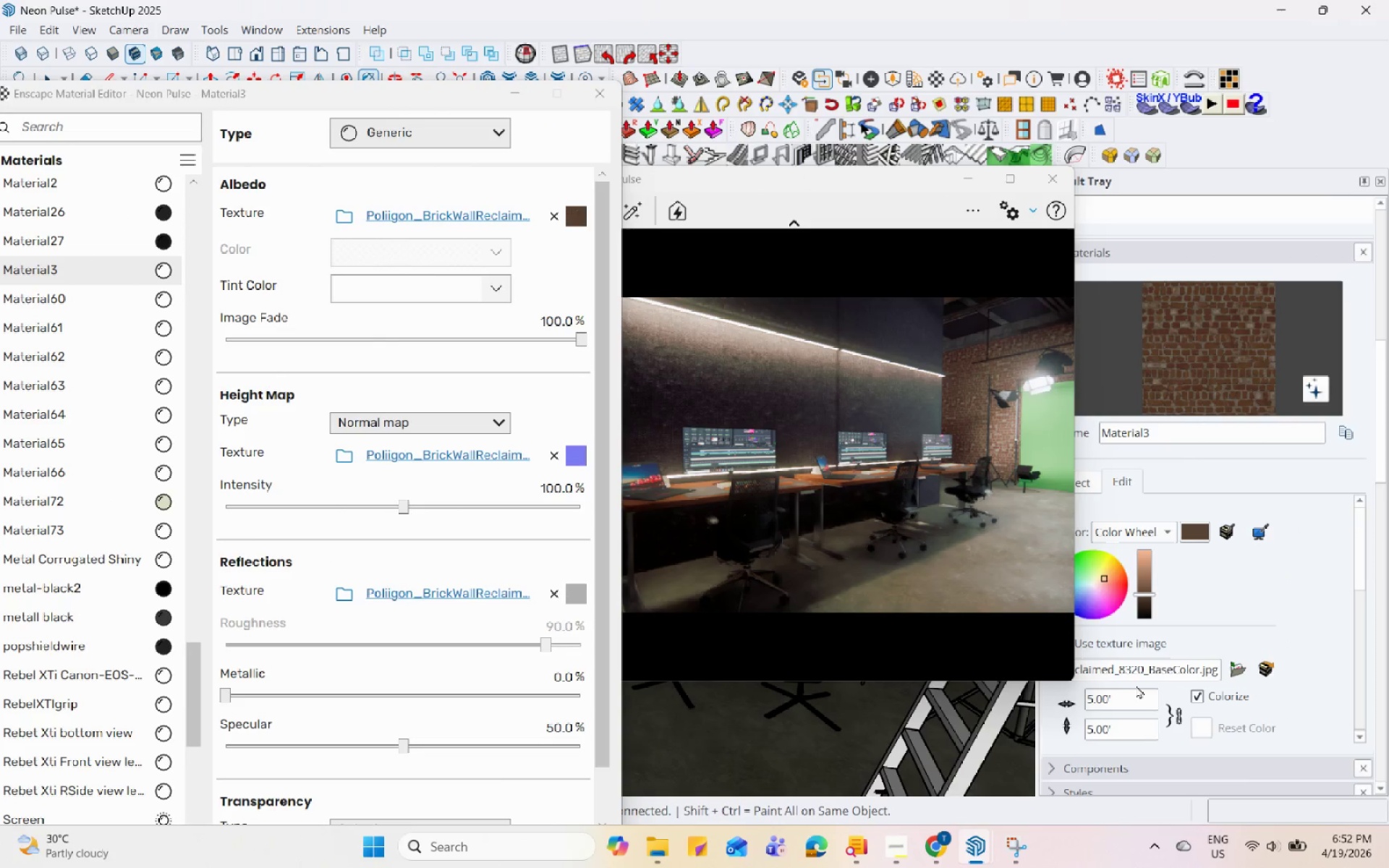 
left_click_drag(start_coordinate=[1126, 699], to_coordinate=[1019, 699])
 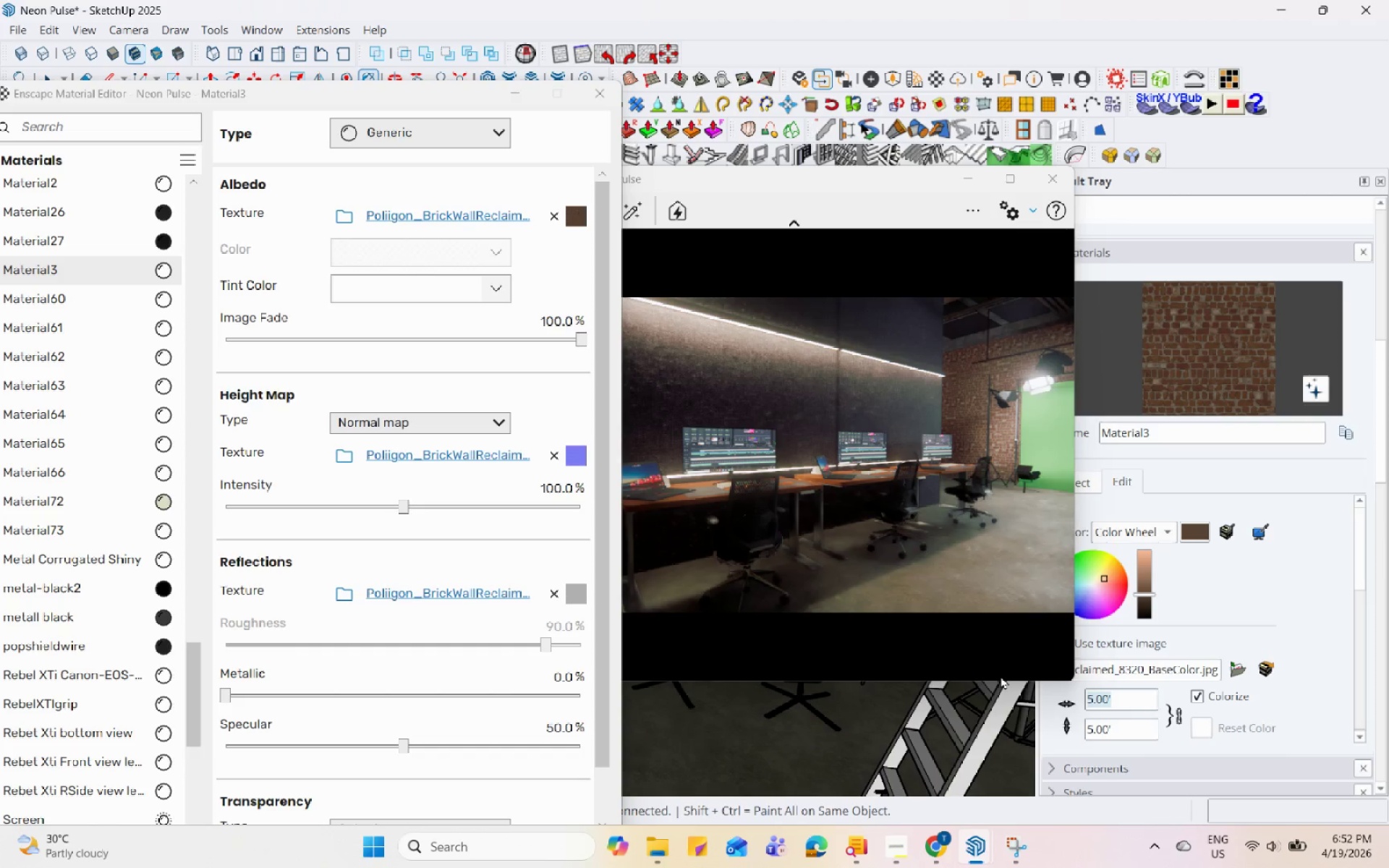 
key(Numpad1)
 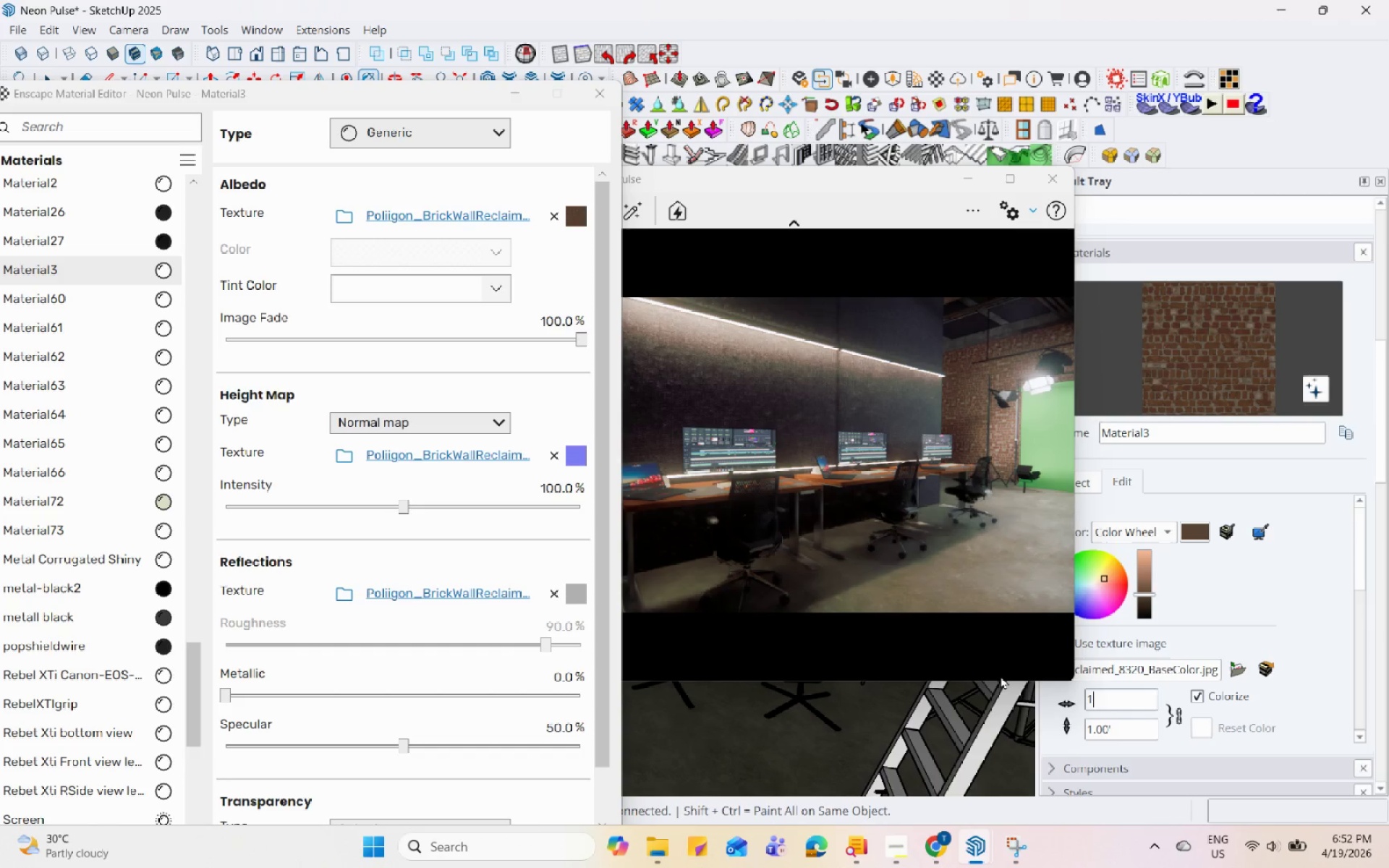 
key(Numpad0)
 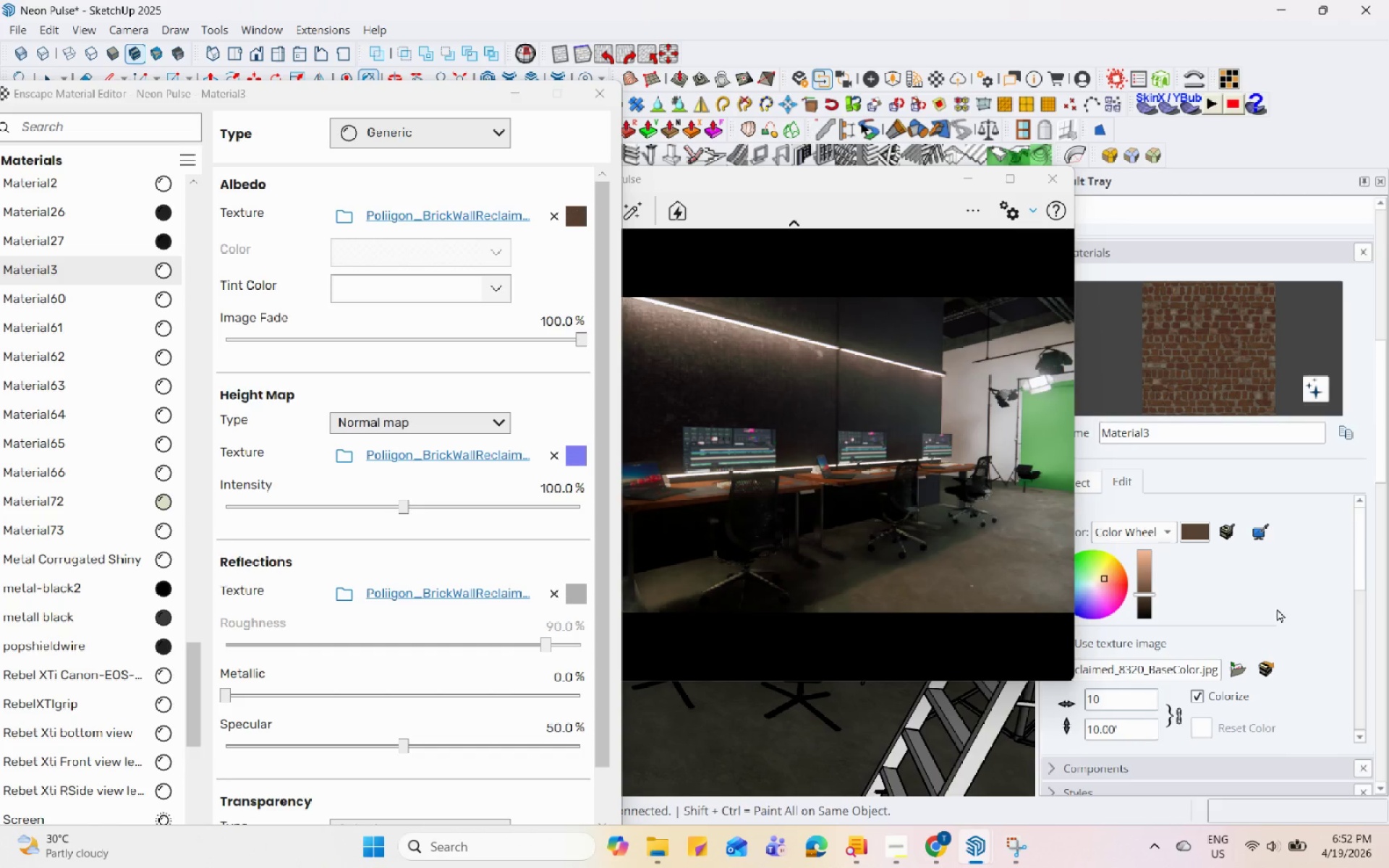 
left_click([1280, 603])
 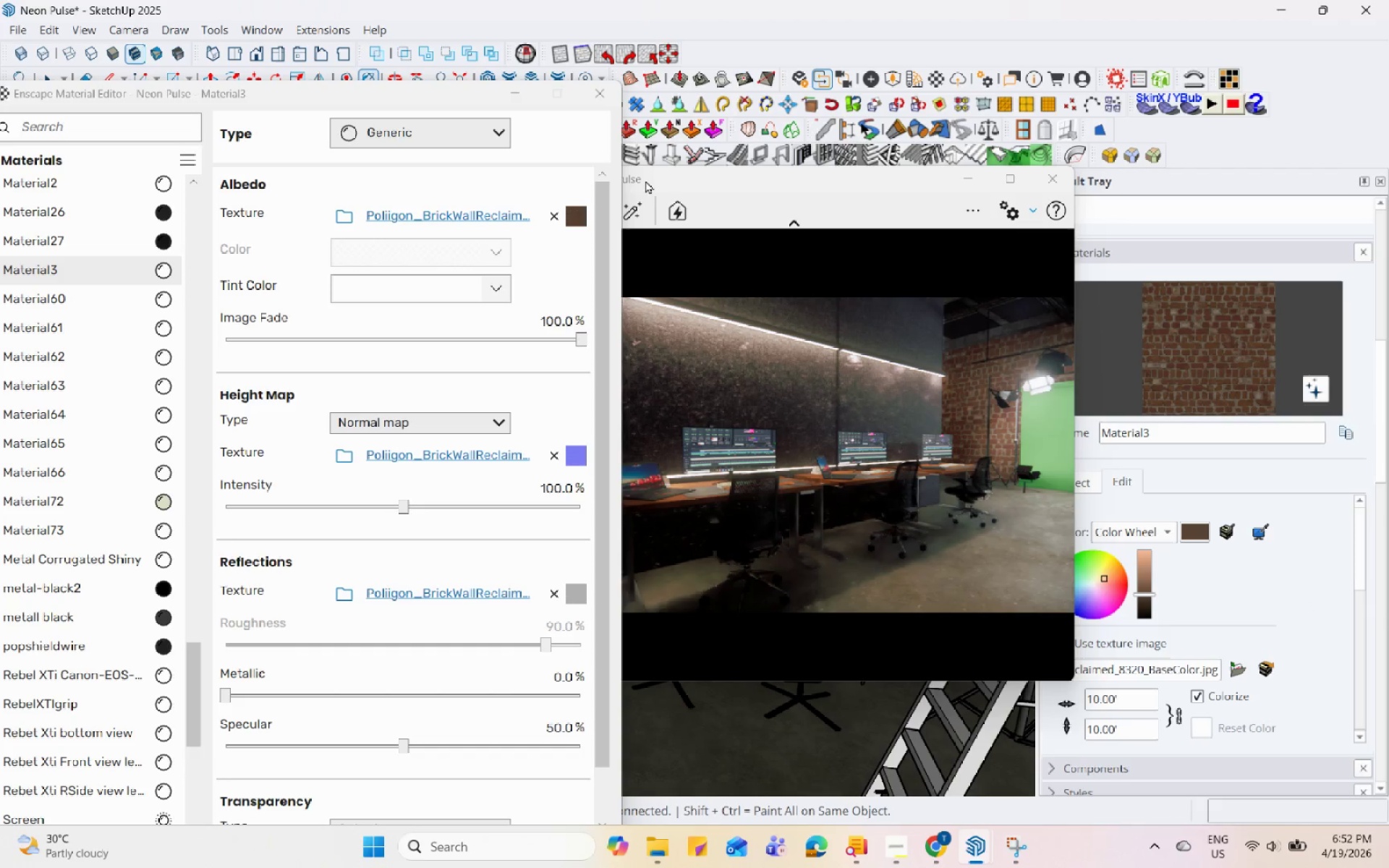 
left_click([517, 100])
 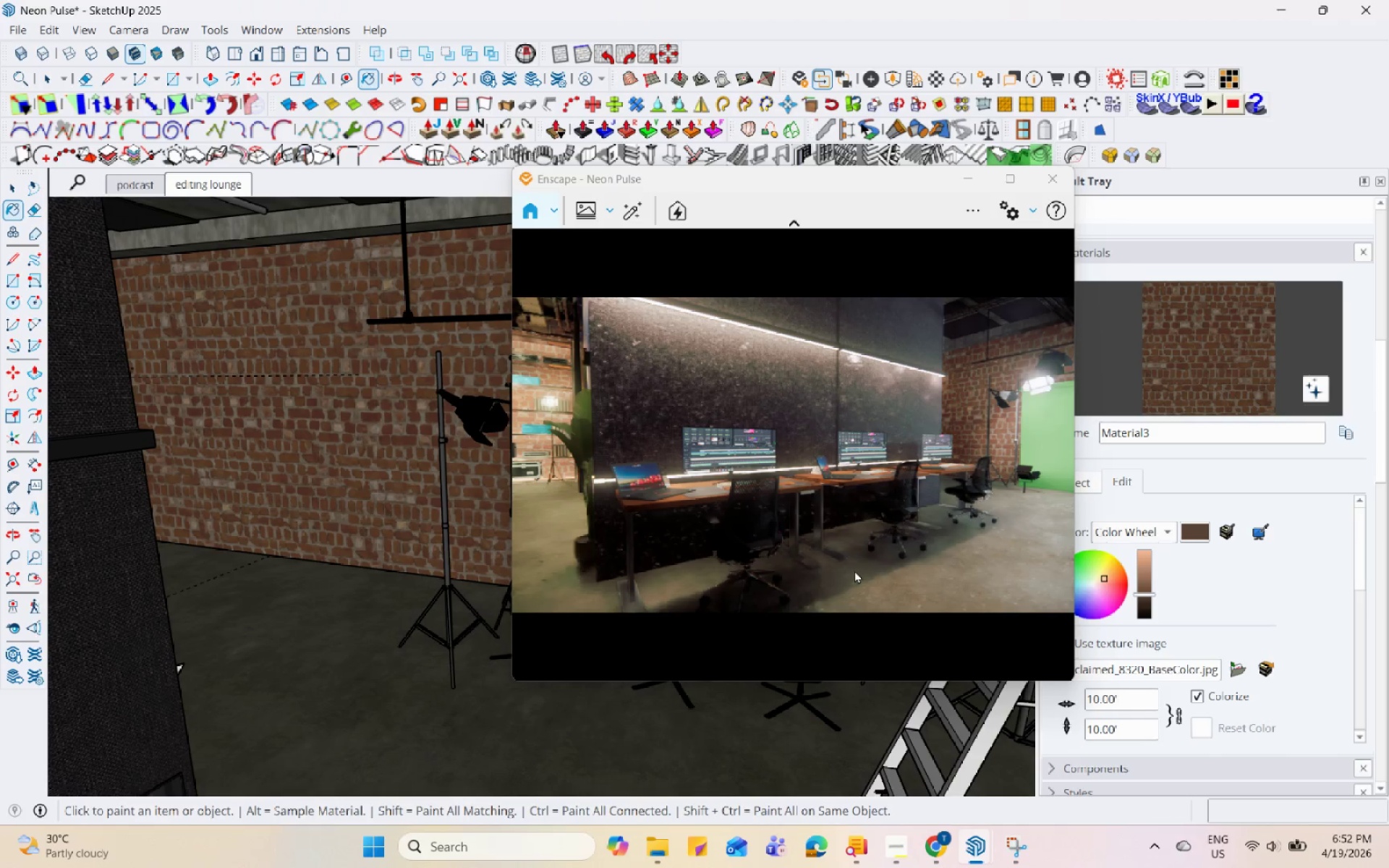 
wait(6.2)
 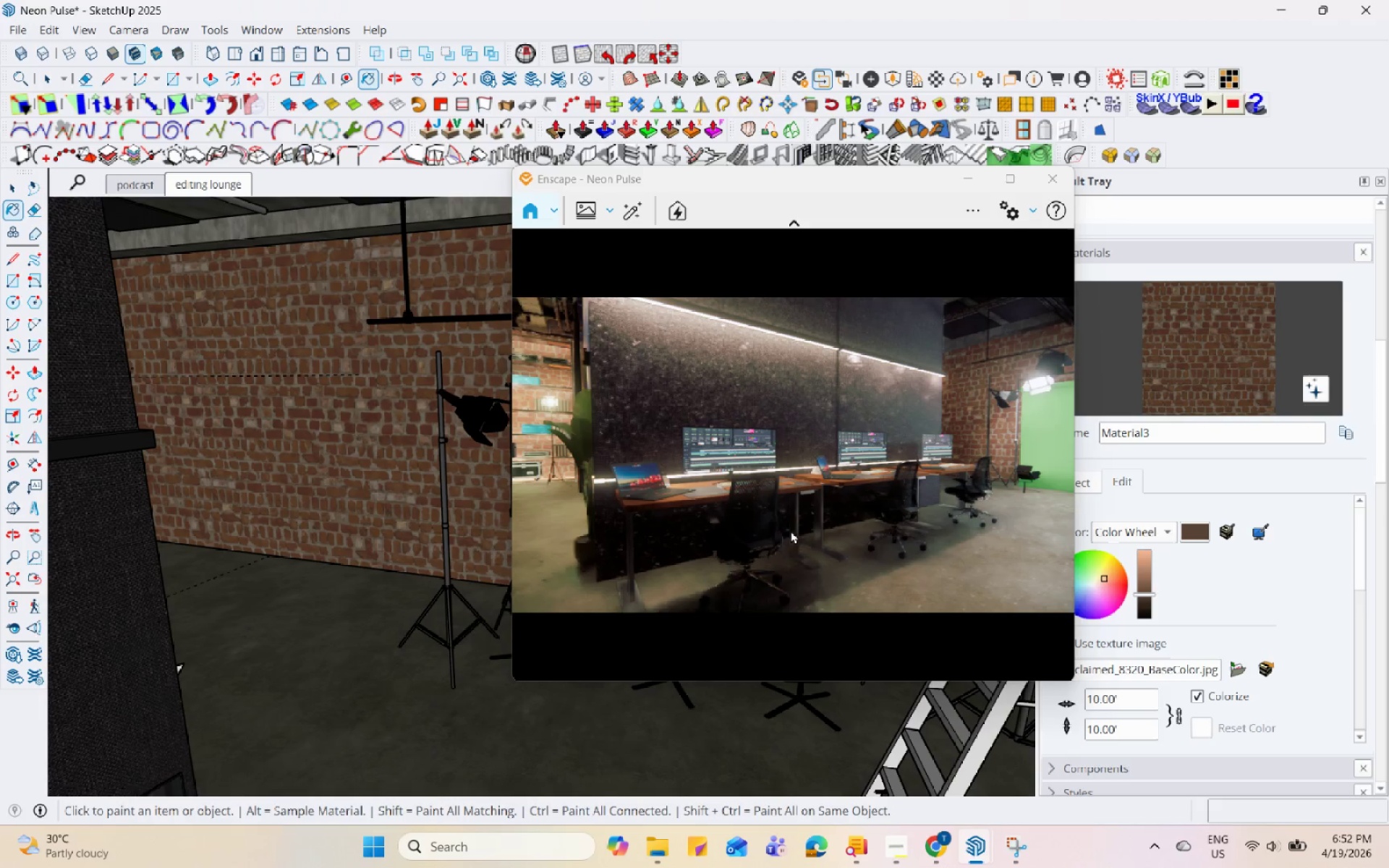 
double_click([640, 284])
 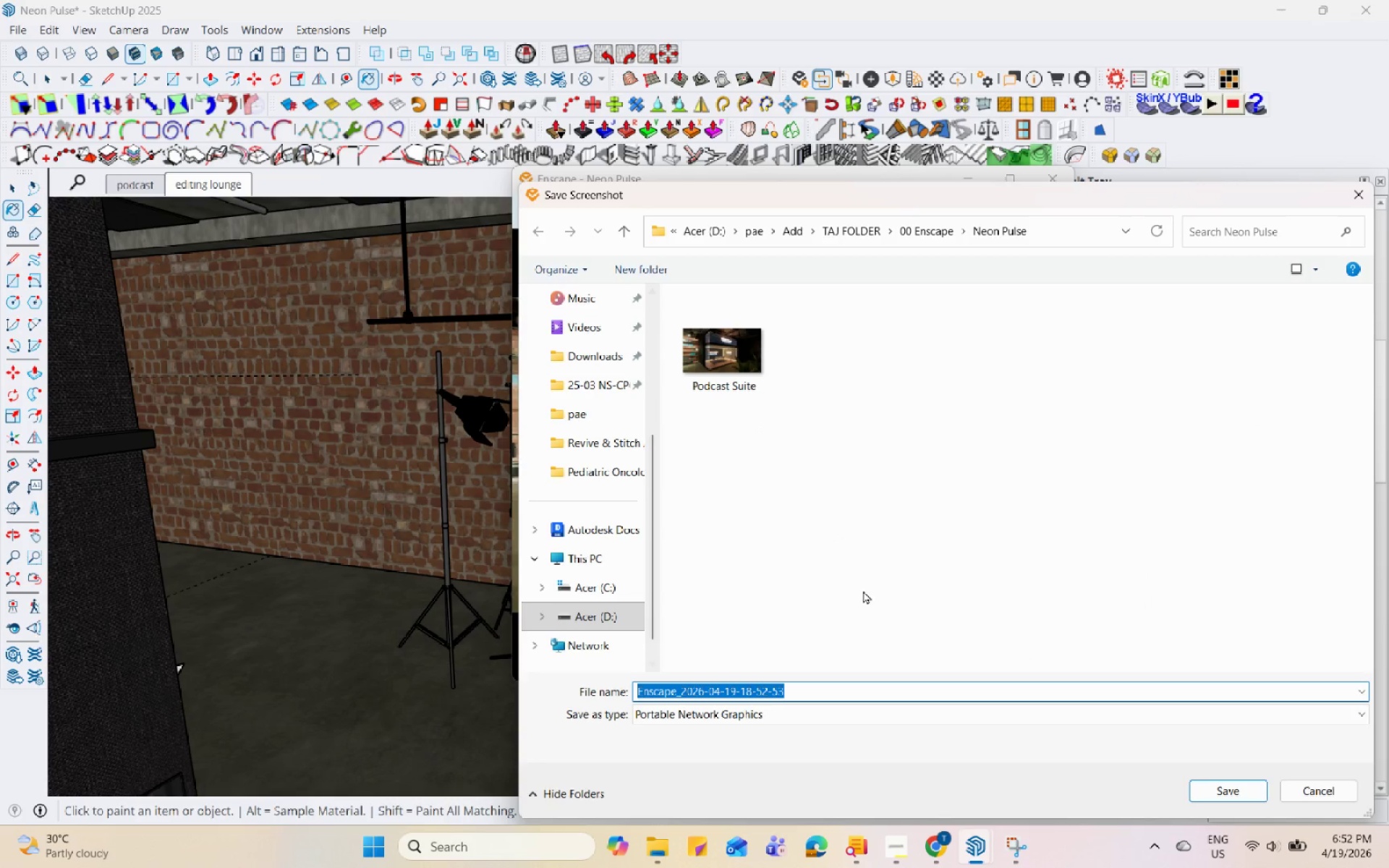 
type(Editing Liunge)
key(Backspace)
key(Backspace)
key(Backspace)
key(Backspace)
key(Backspace)
type(ounge)
 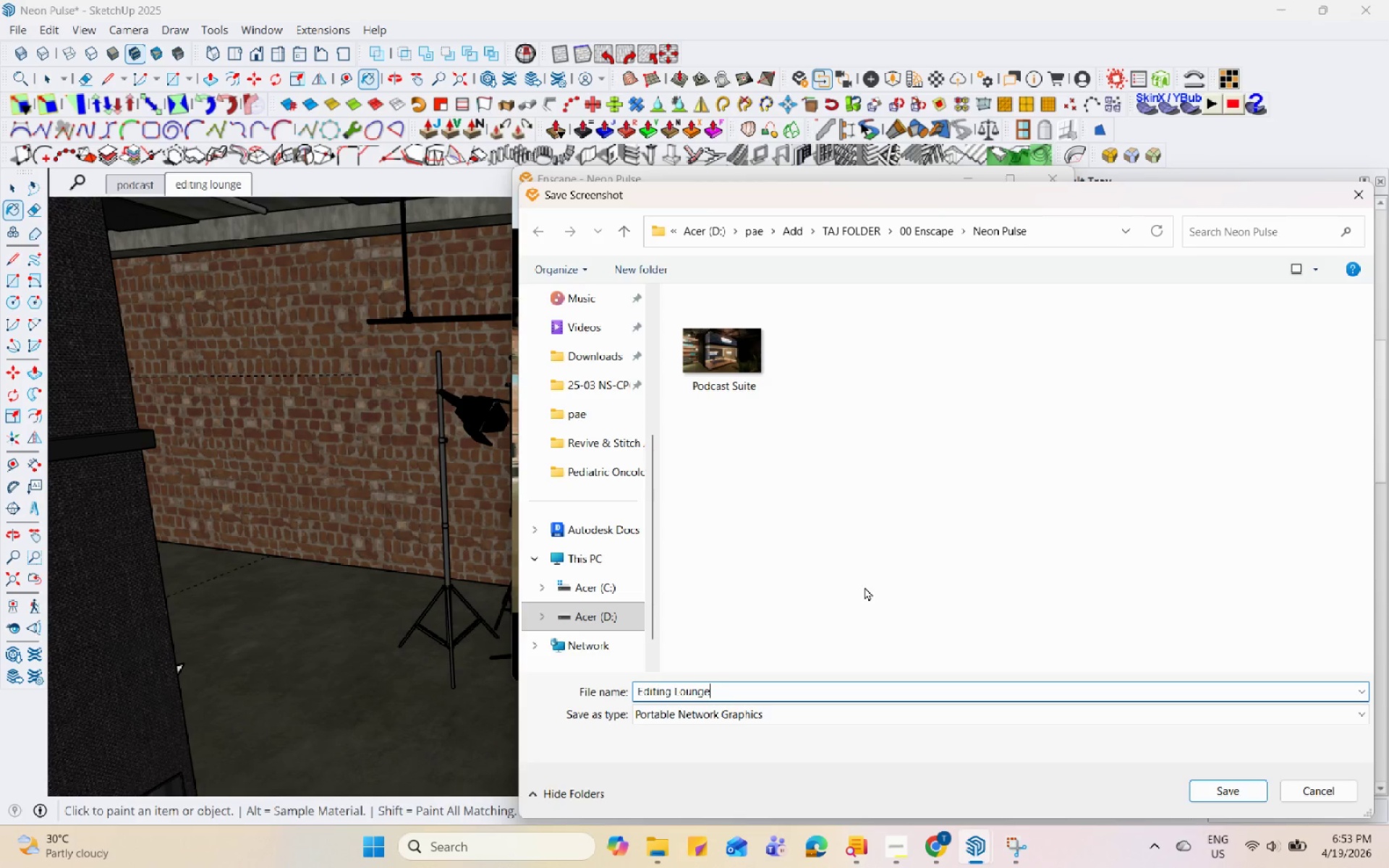 
left_click([1204, 794])
 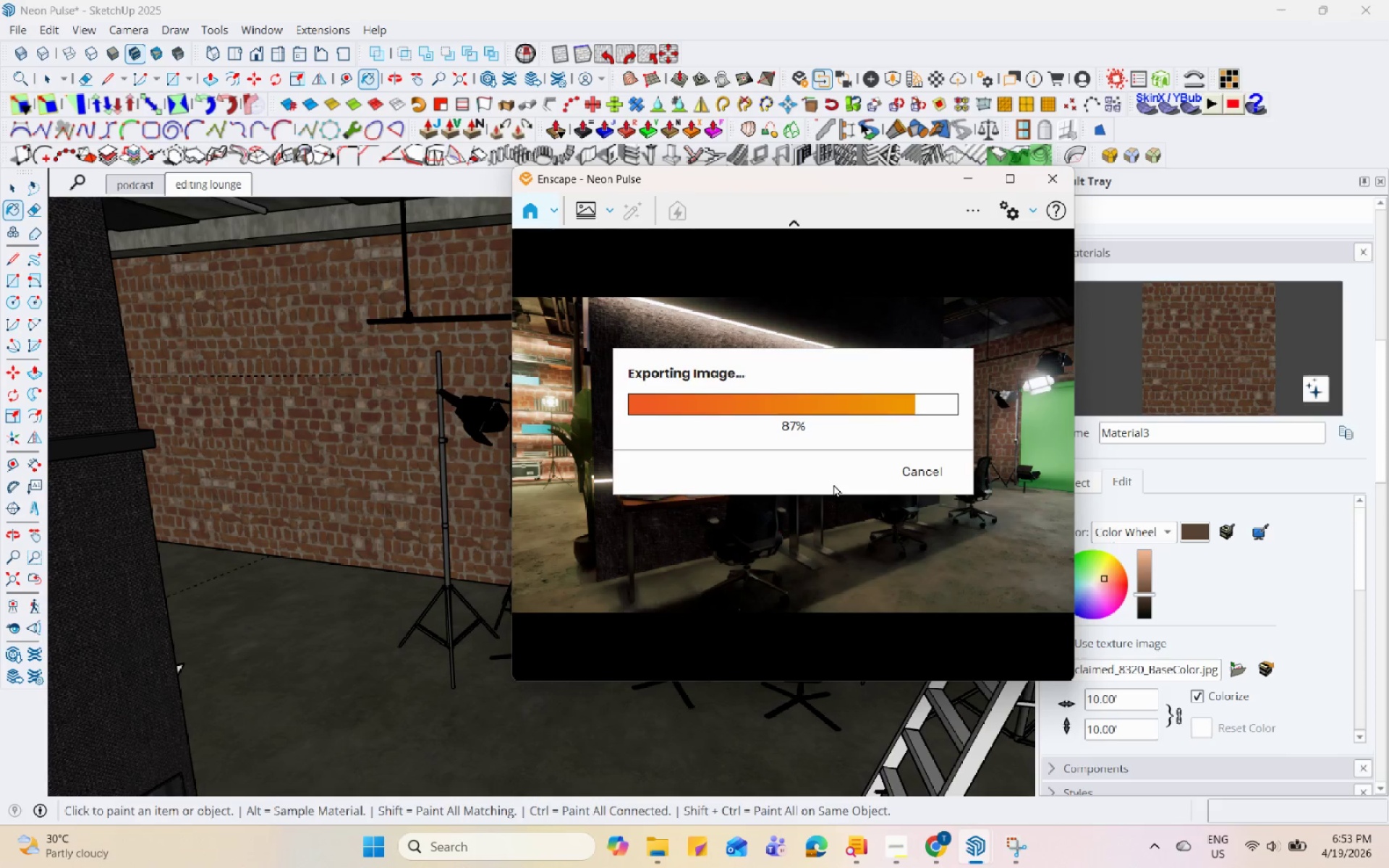 
wait(17.81)
 